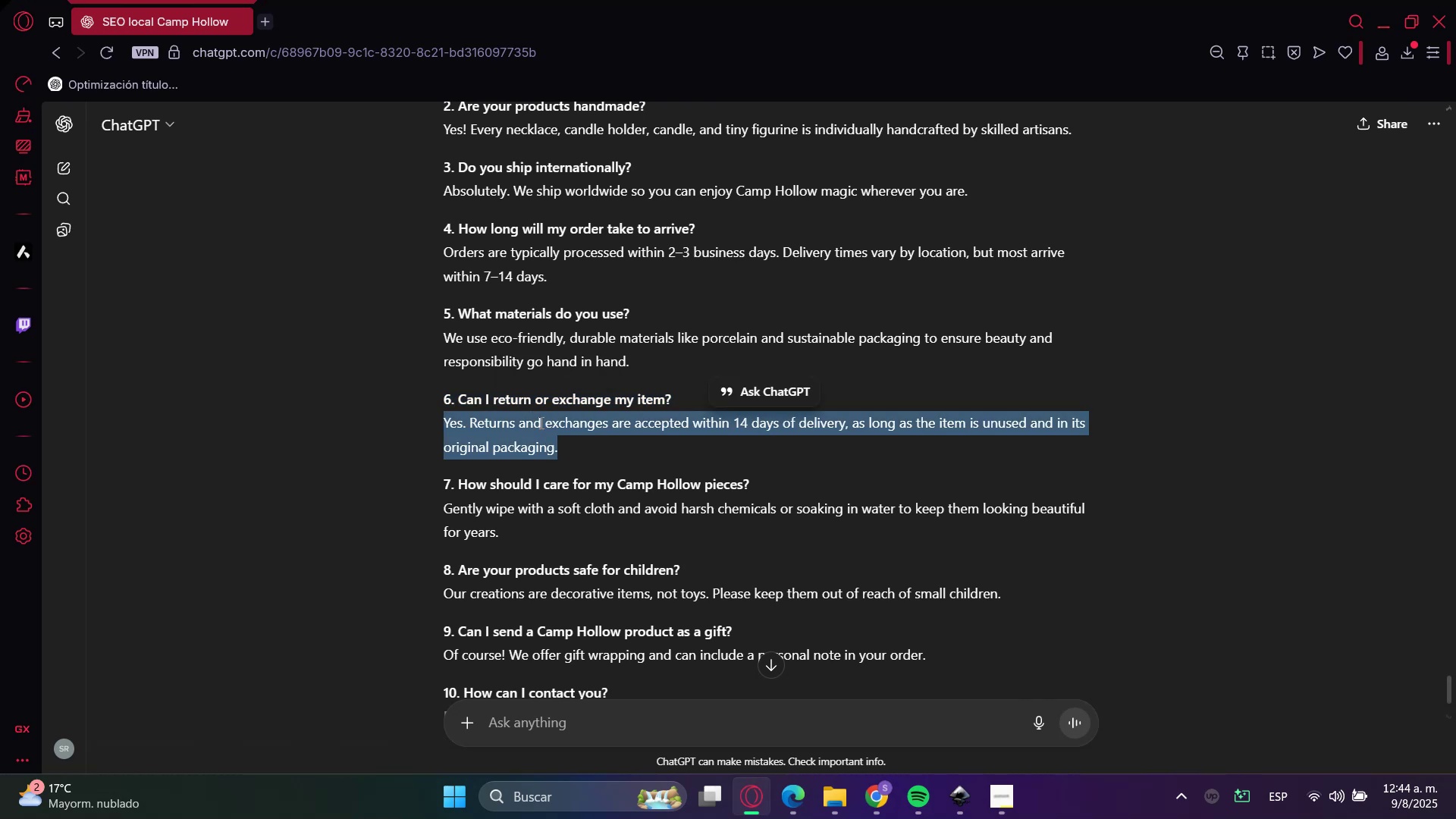 
key(Control+C)
 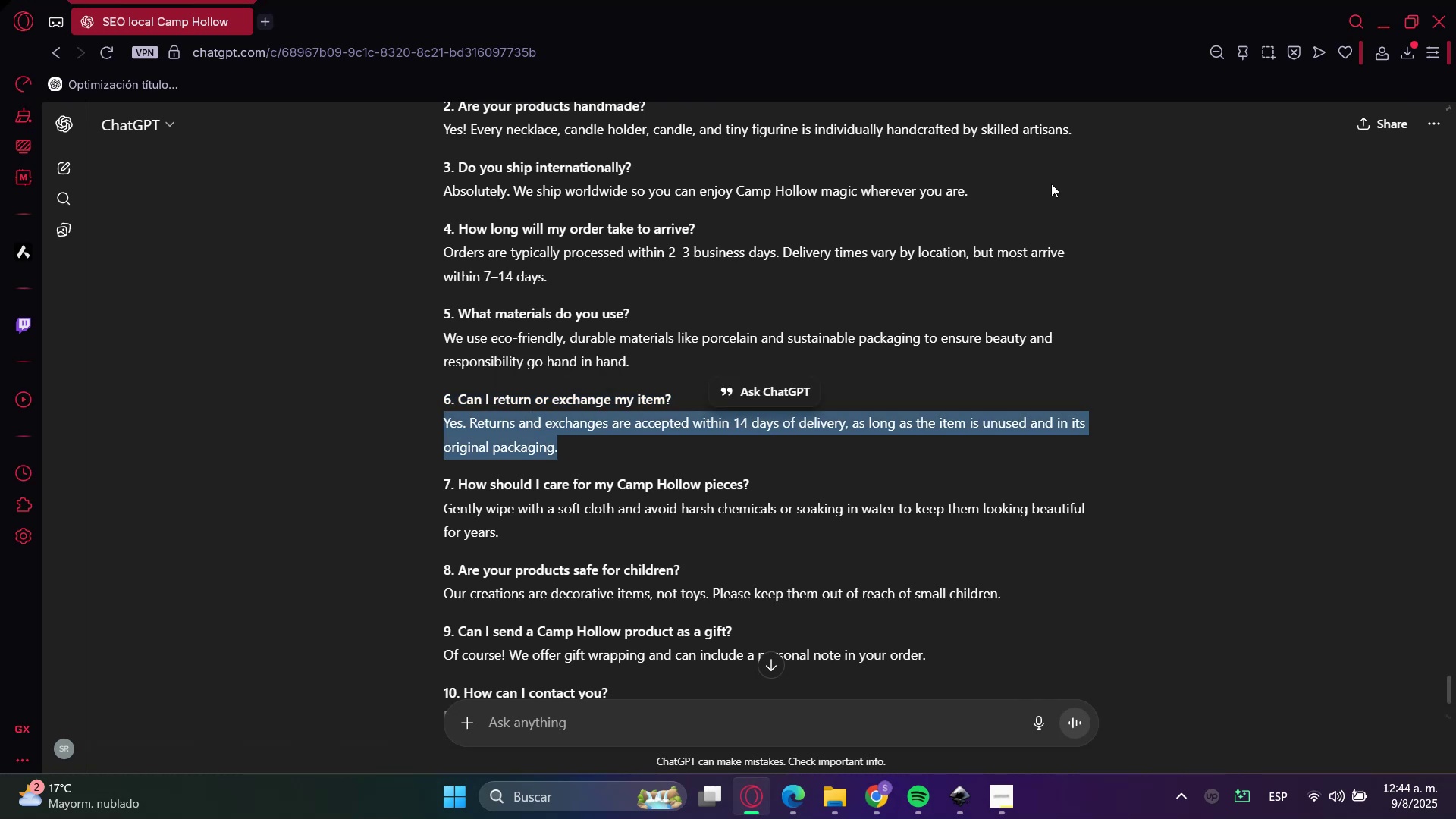 
key(Control+C)
 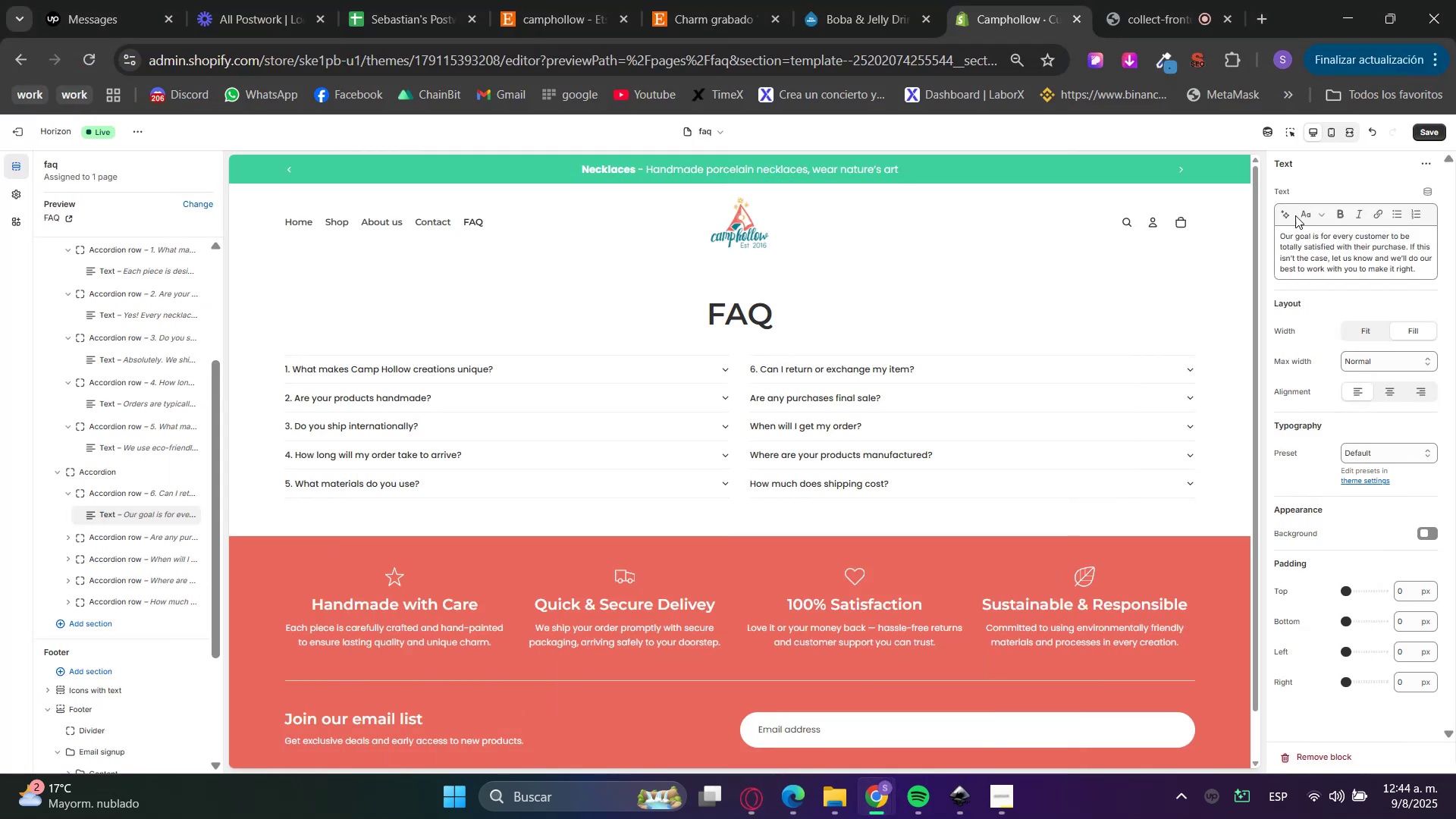 
double_click([1307, 246])
 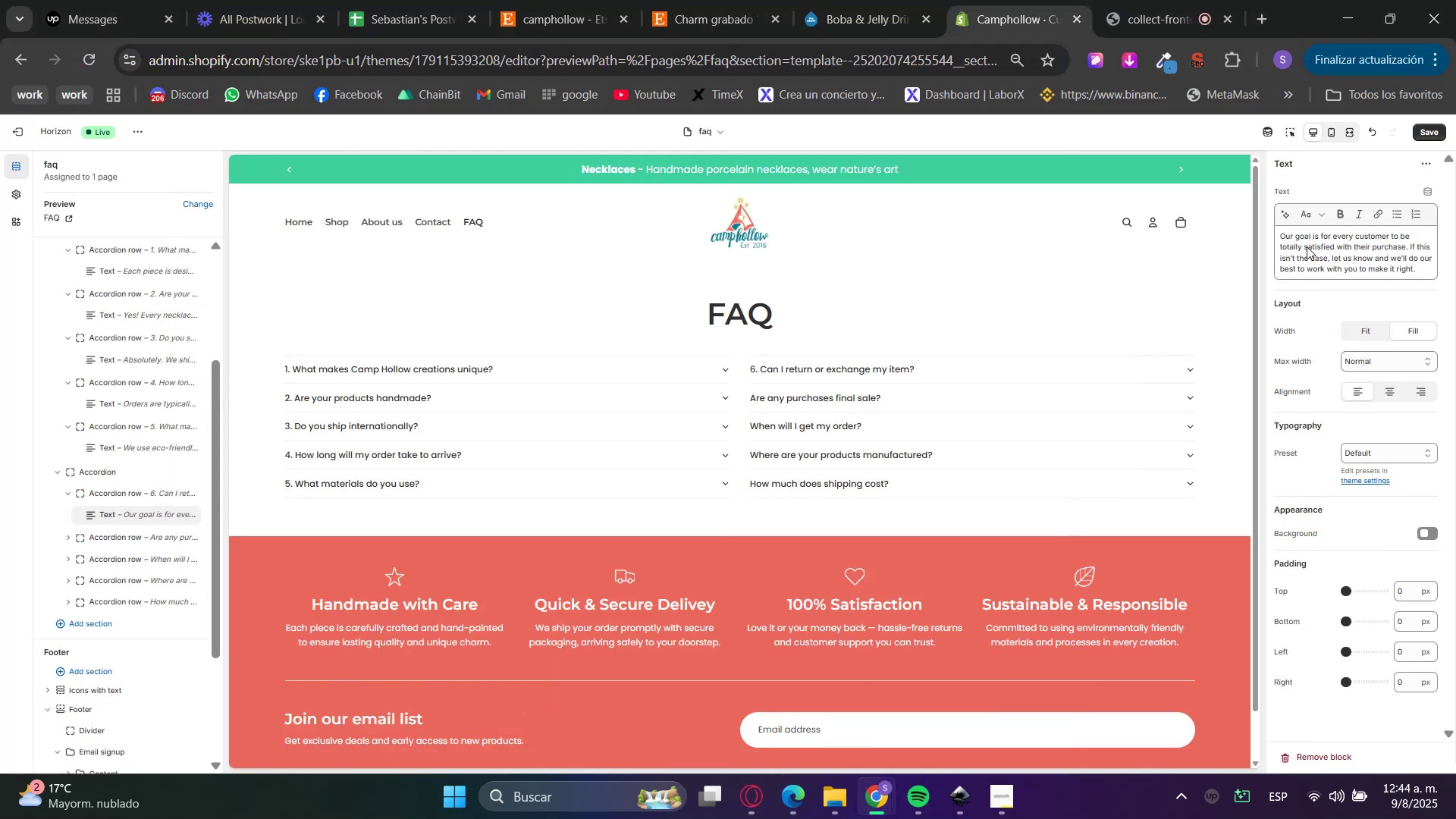 
triple_click([1307, 246])
 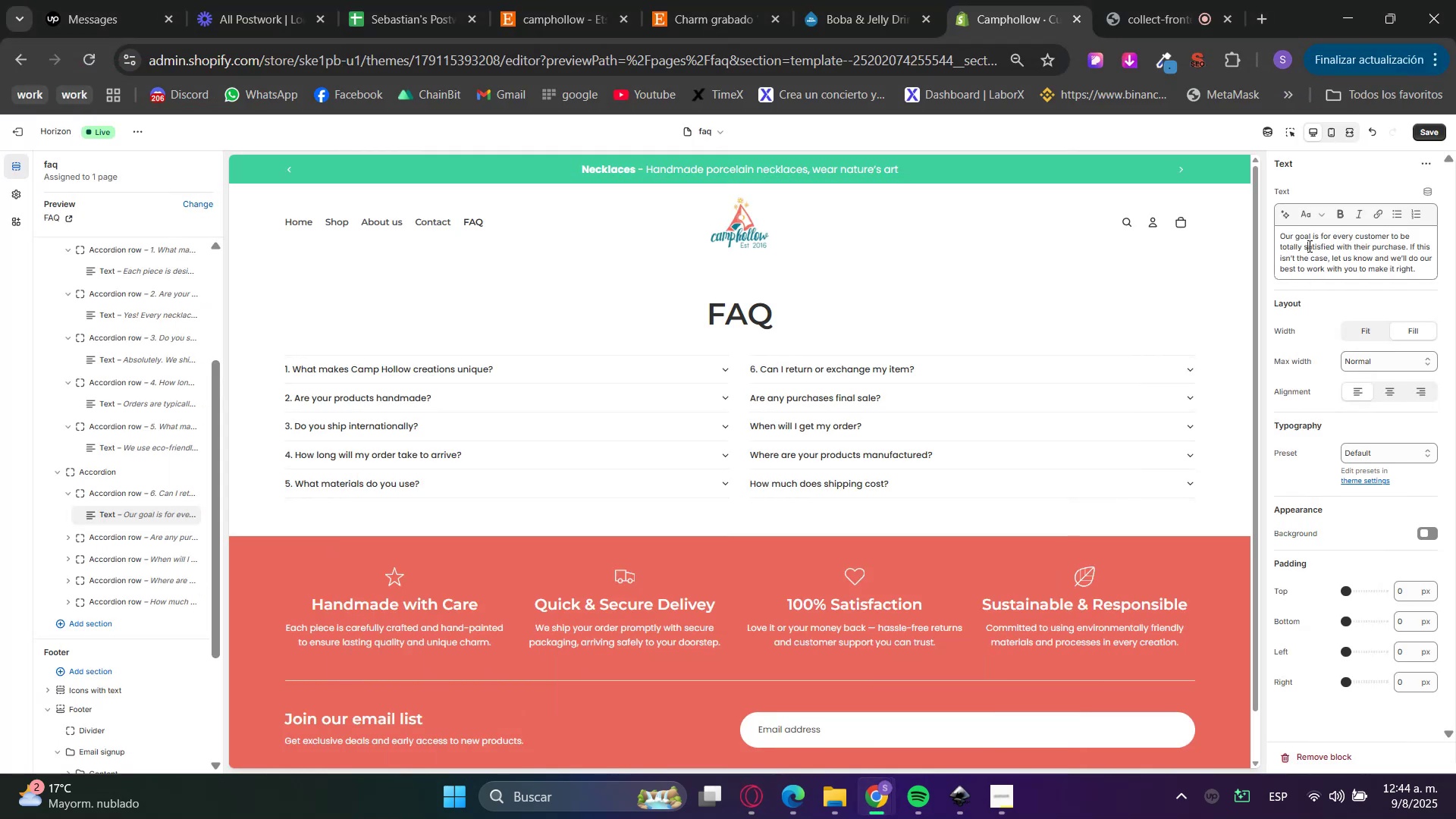 
key(Control+V)
 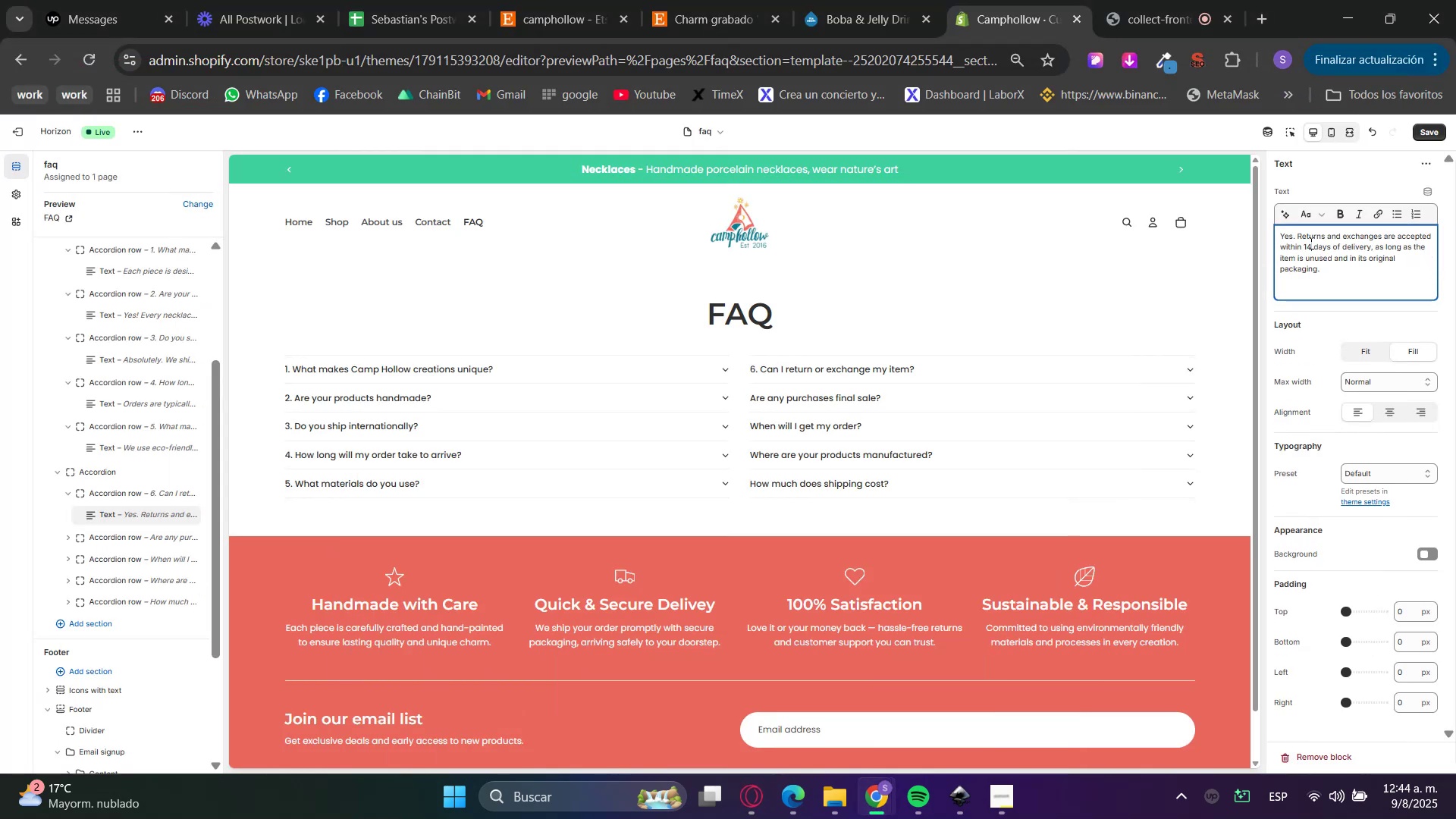 
double_click([1310, 243])
 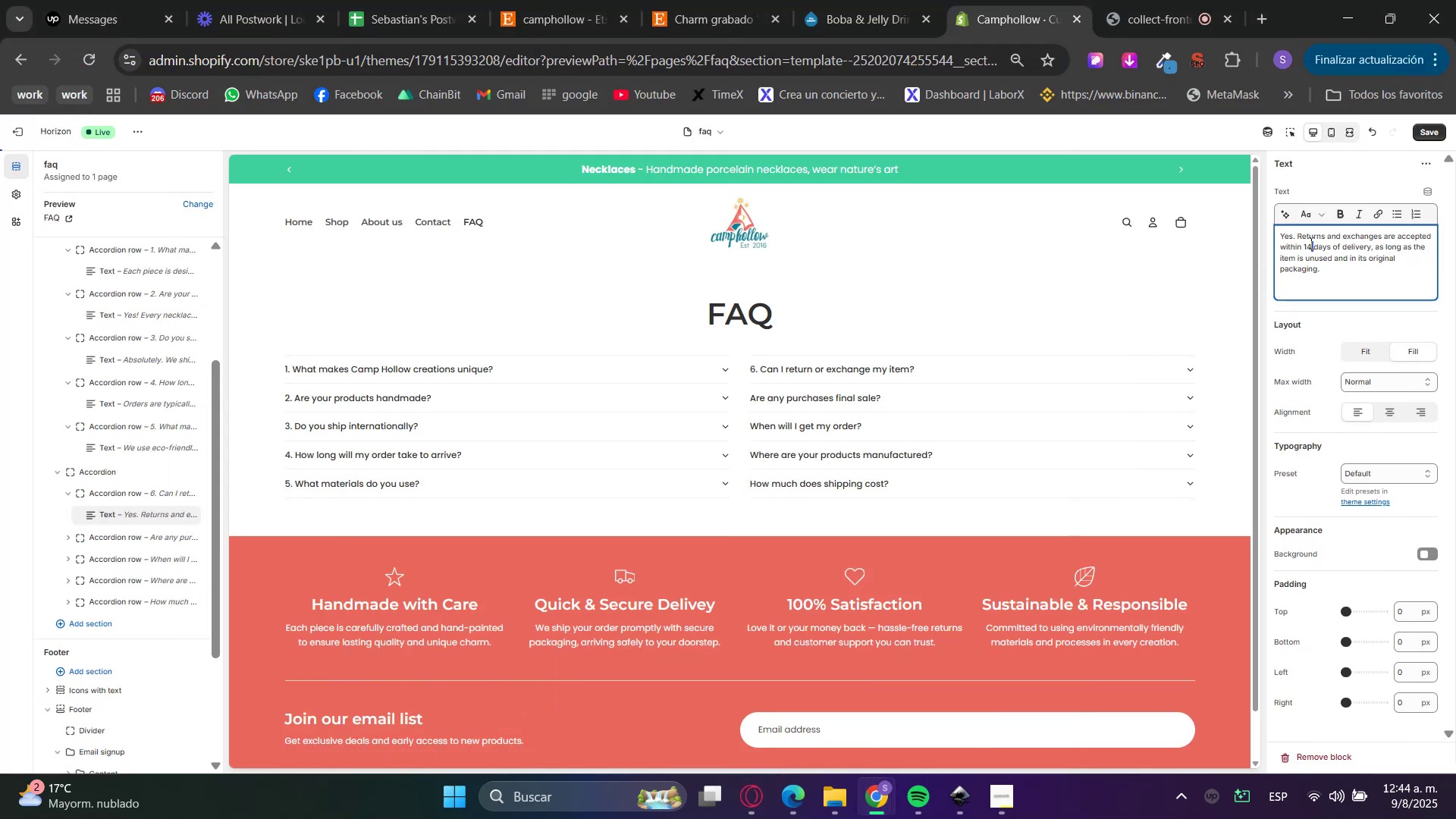 
triple_click([1310, 243])
 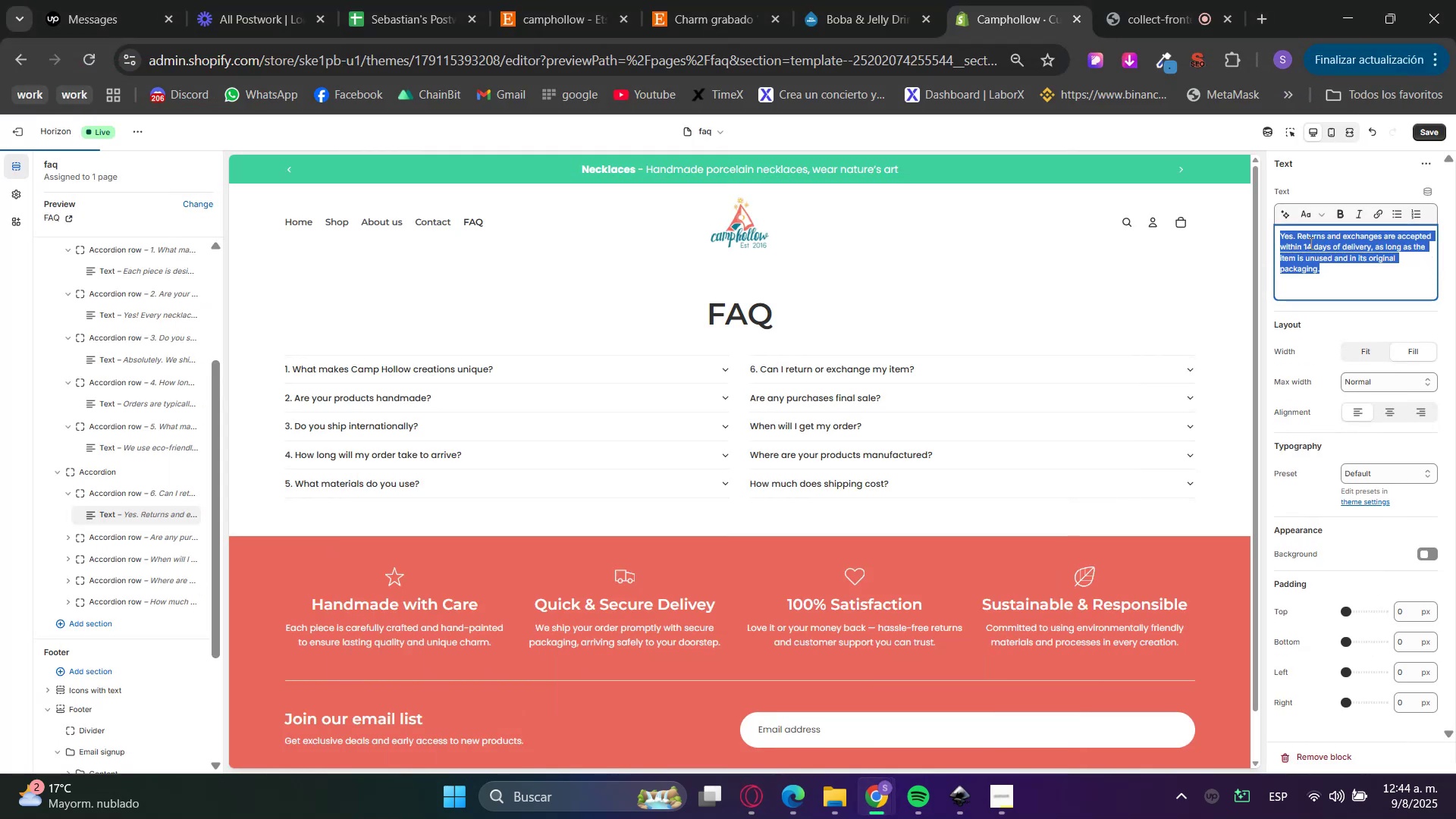 
key(Control+V)
 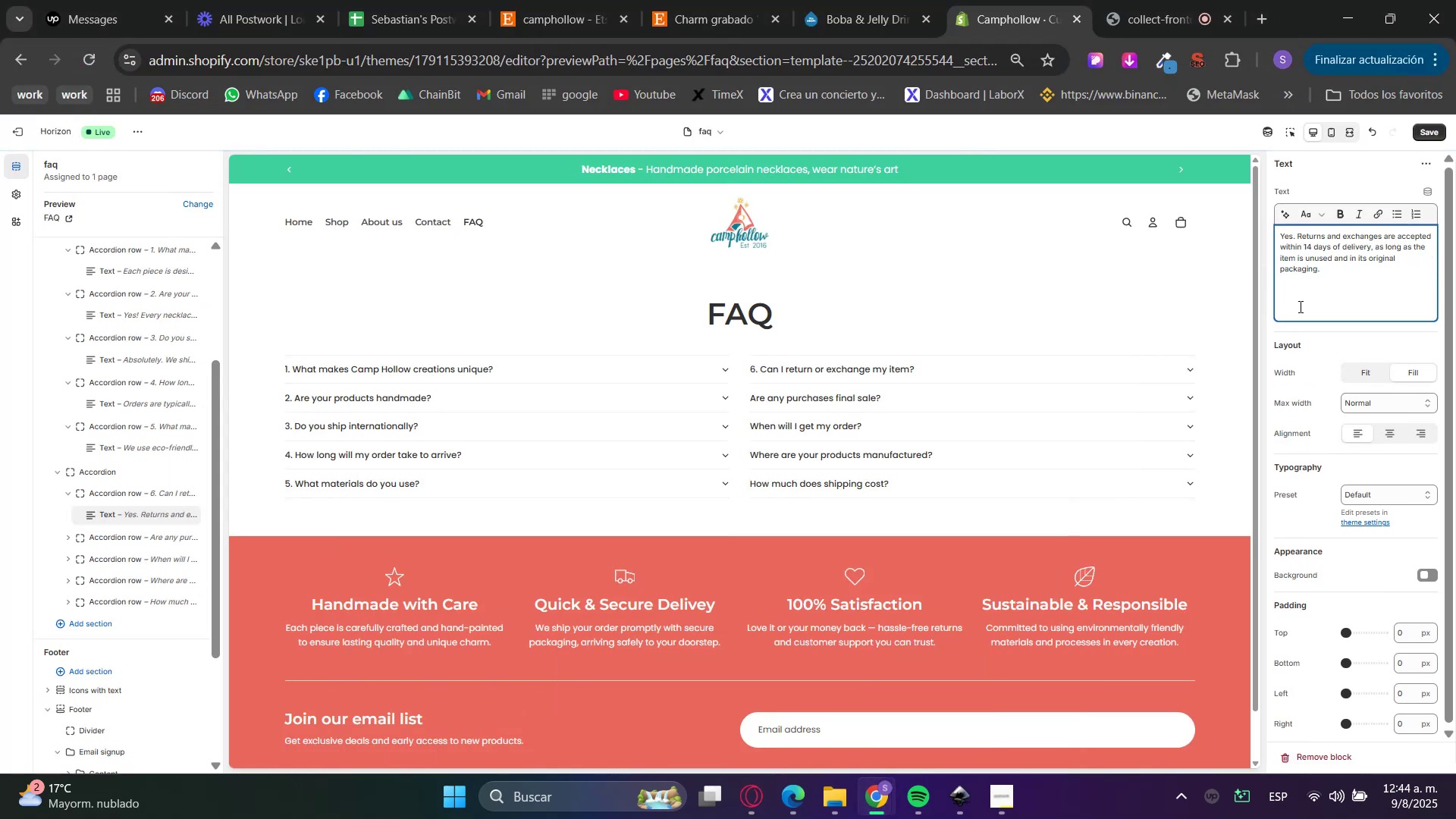 
left_click([1298, 315])
 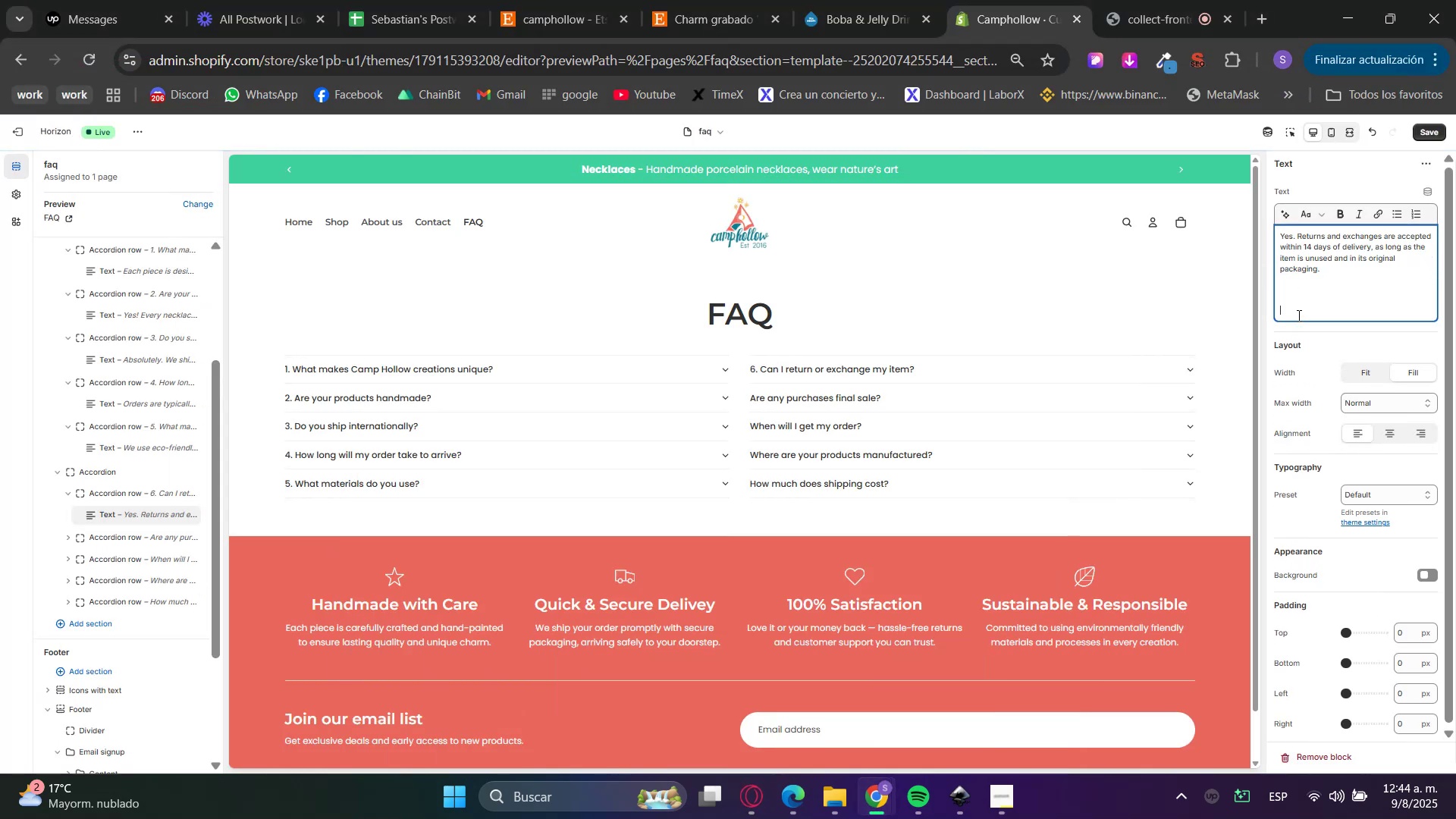 
key(Backspace)
 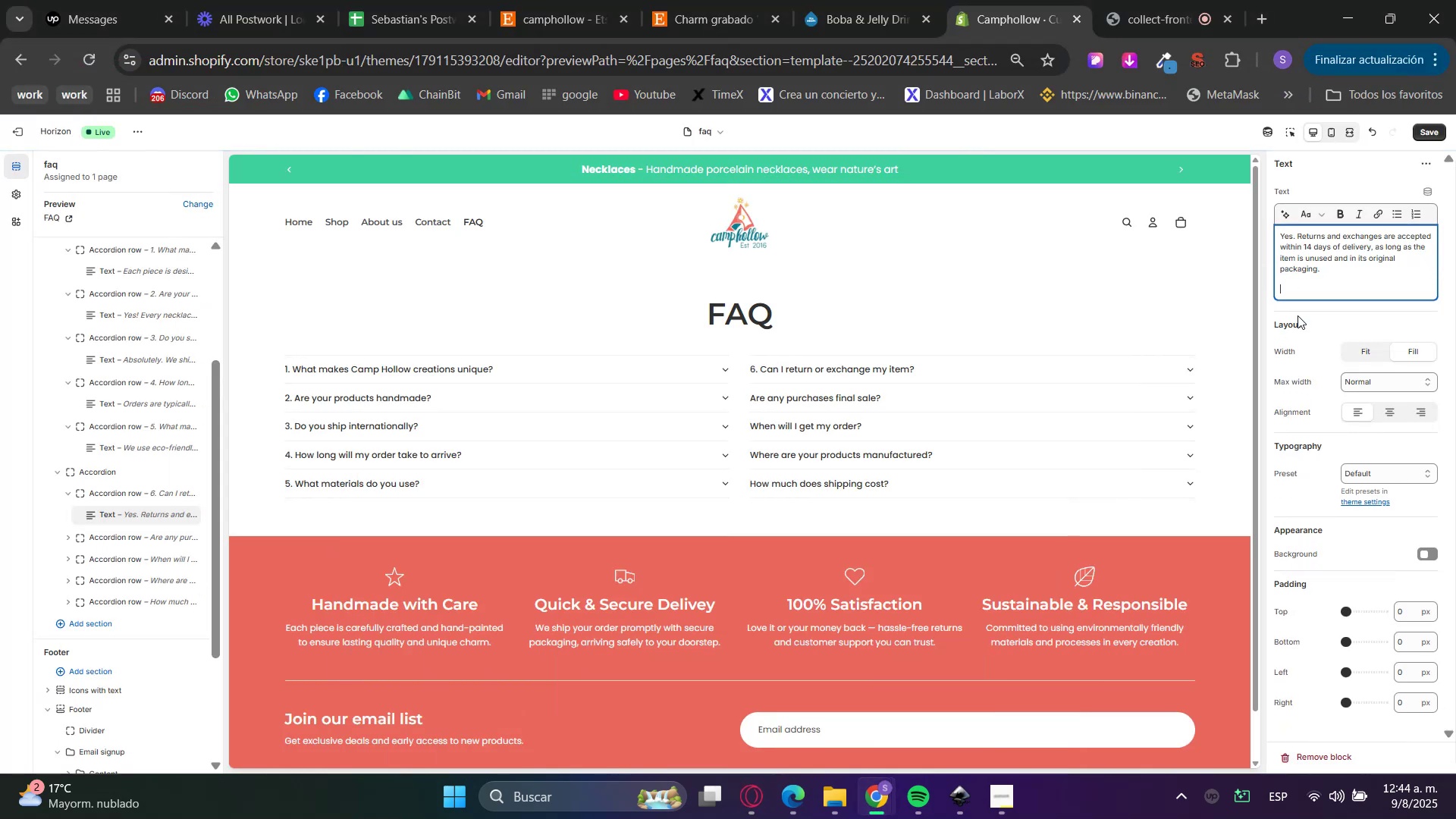 
key(Backspace)
 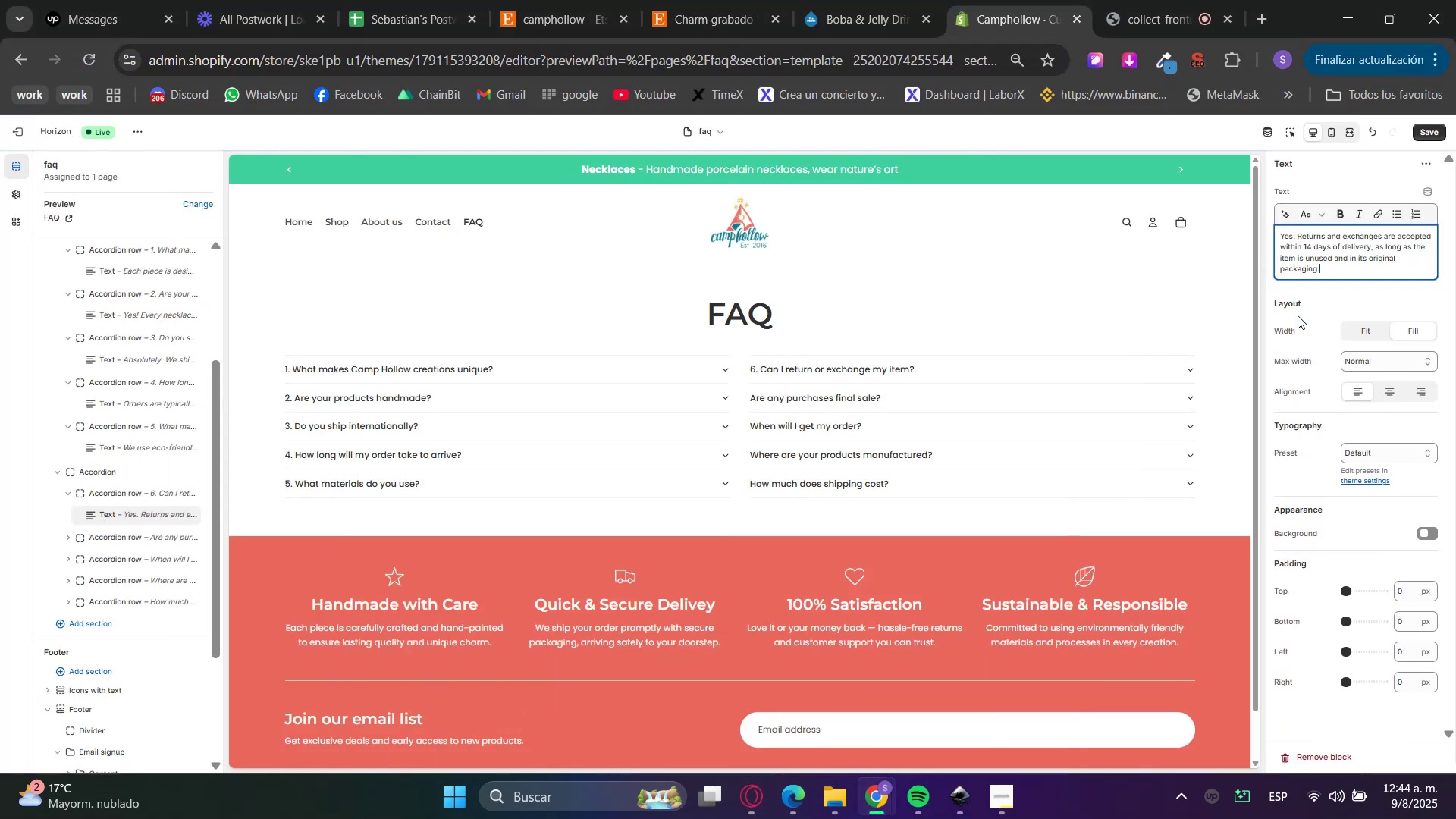 
key(Backspace)
 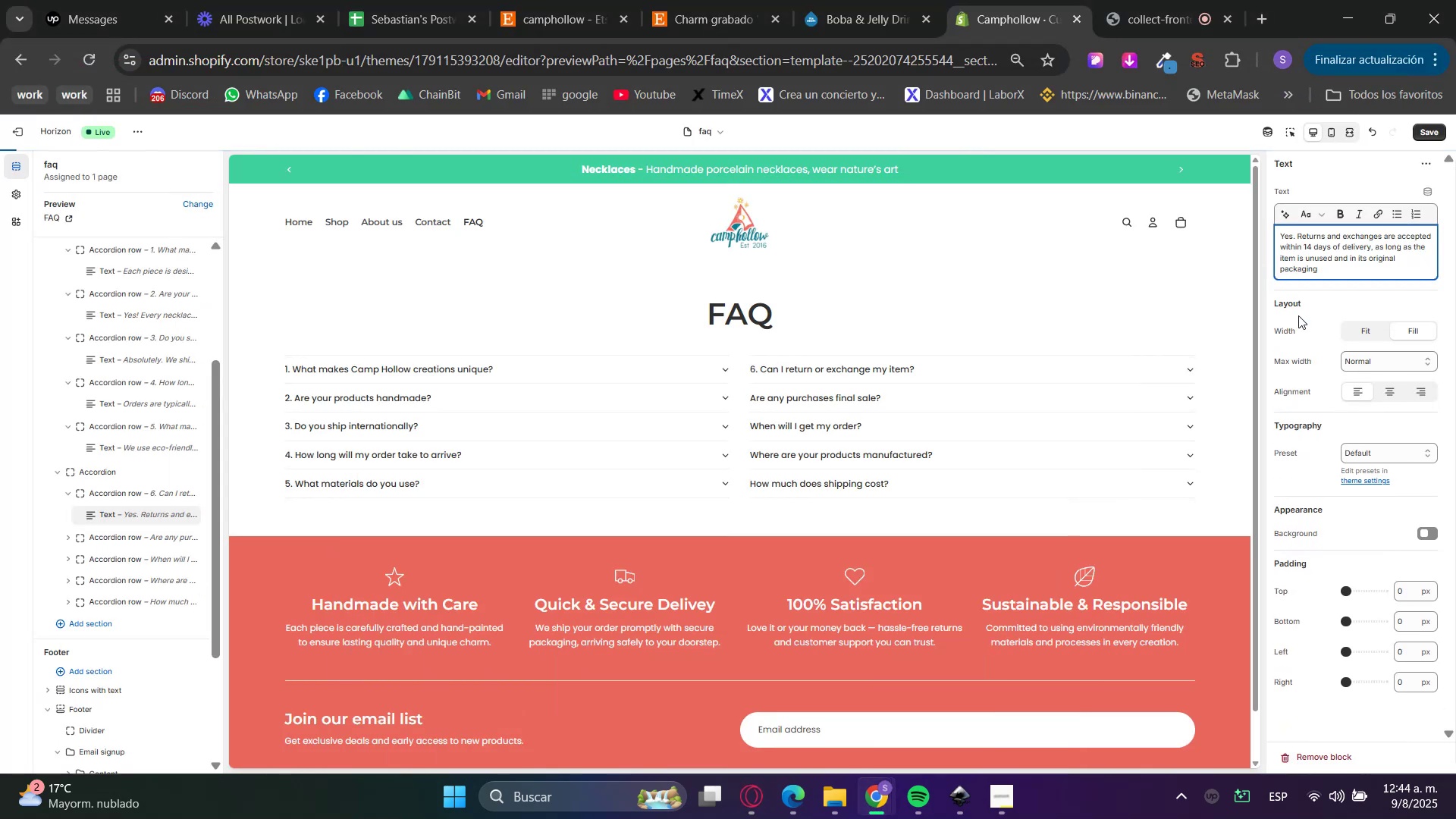 
key(Period)
 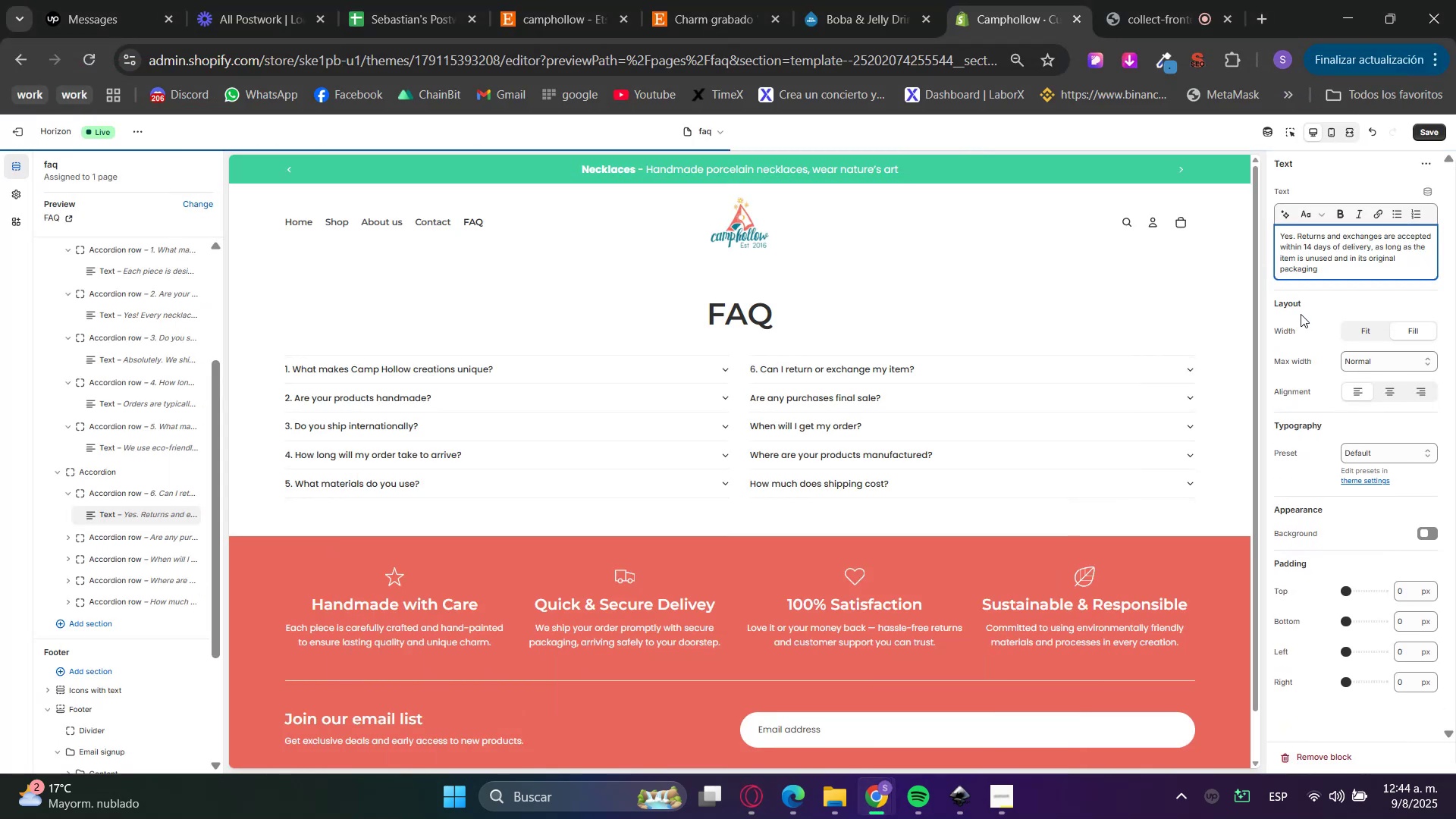 
left_click([1301, 313])
 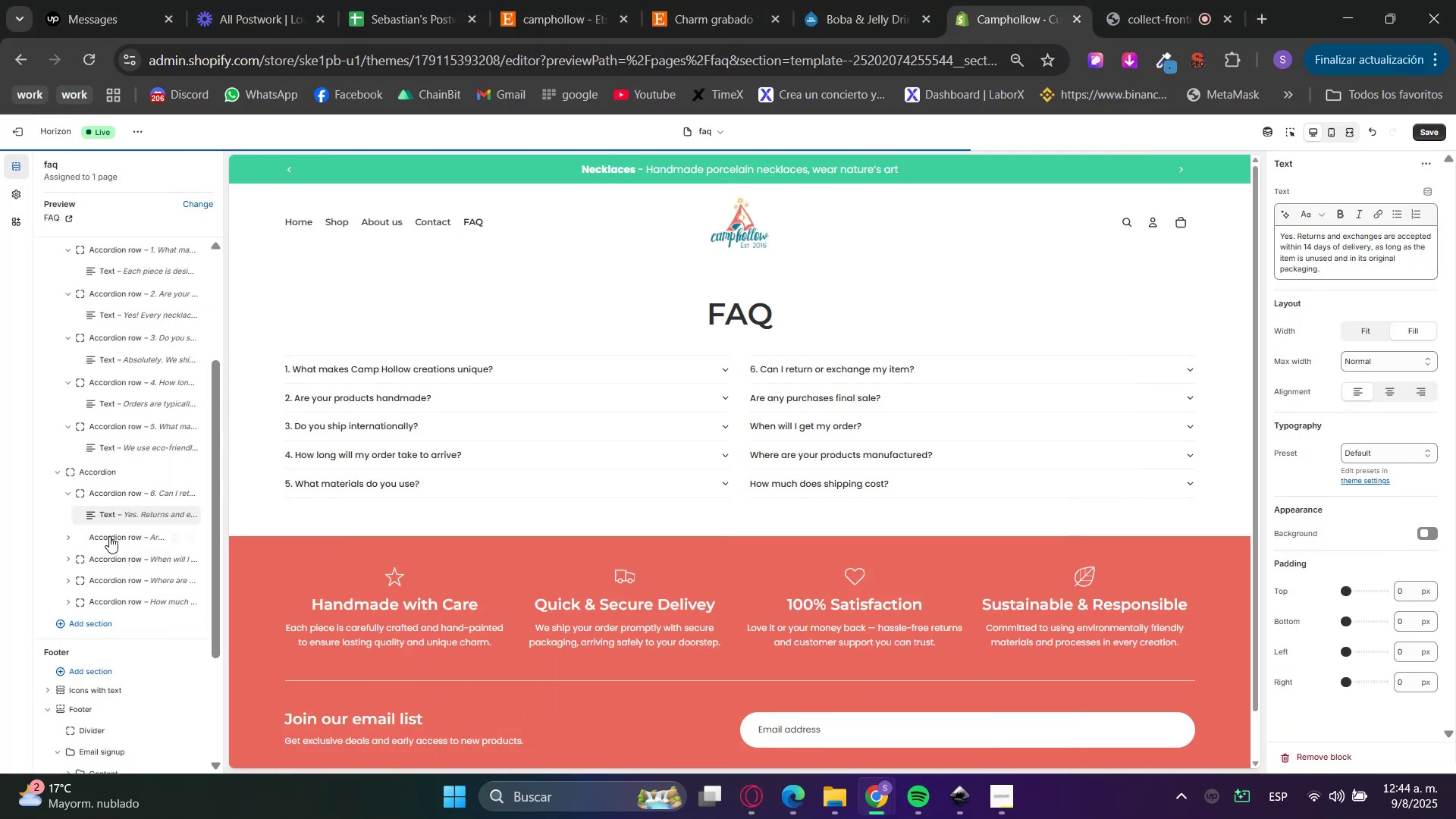 
left_click([108, 532])
 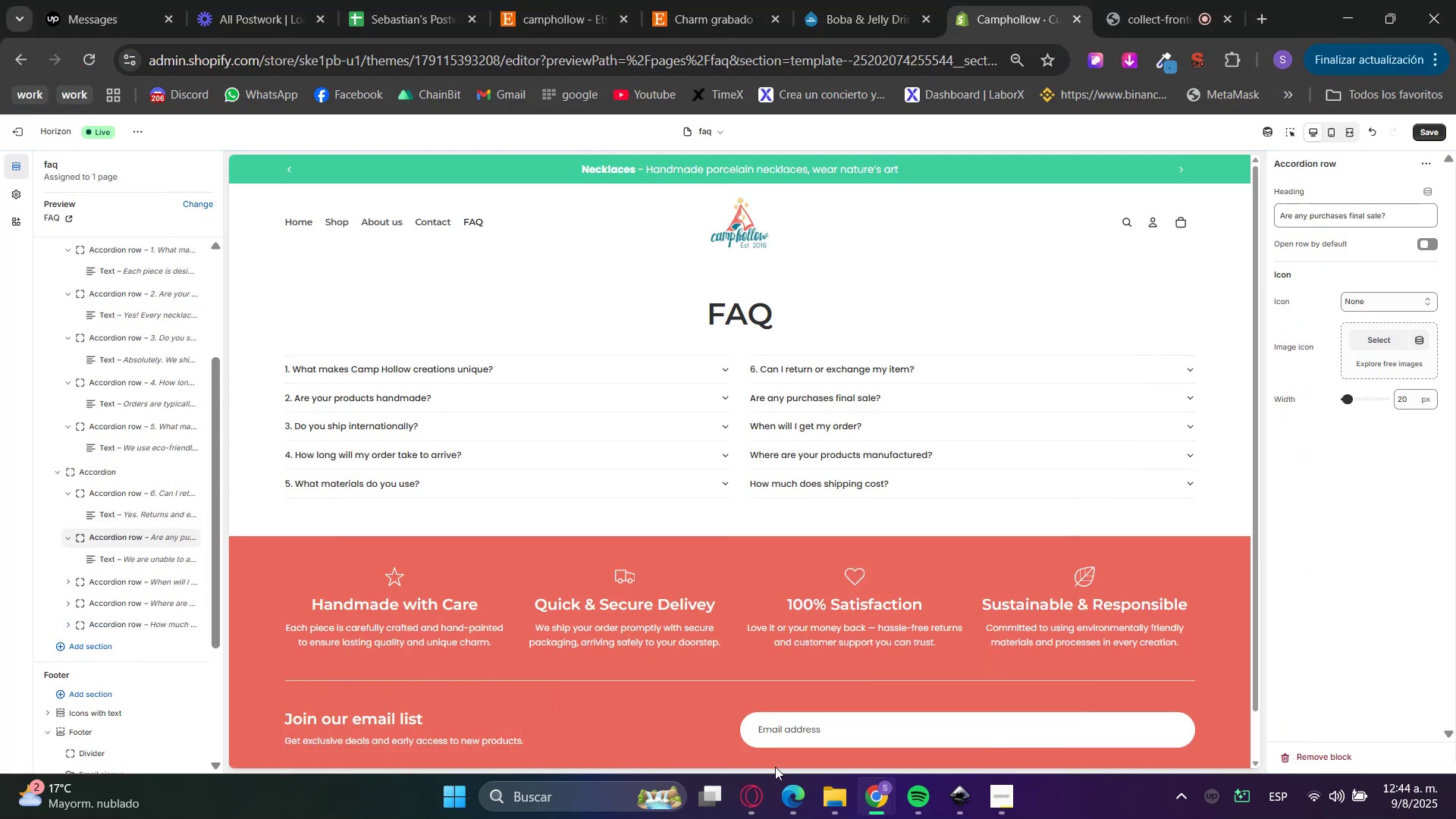 
left_click([754, 791])
 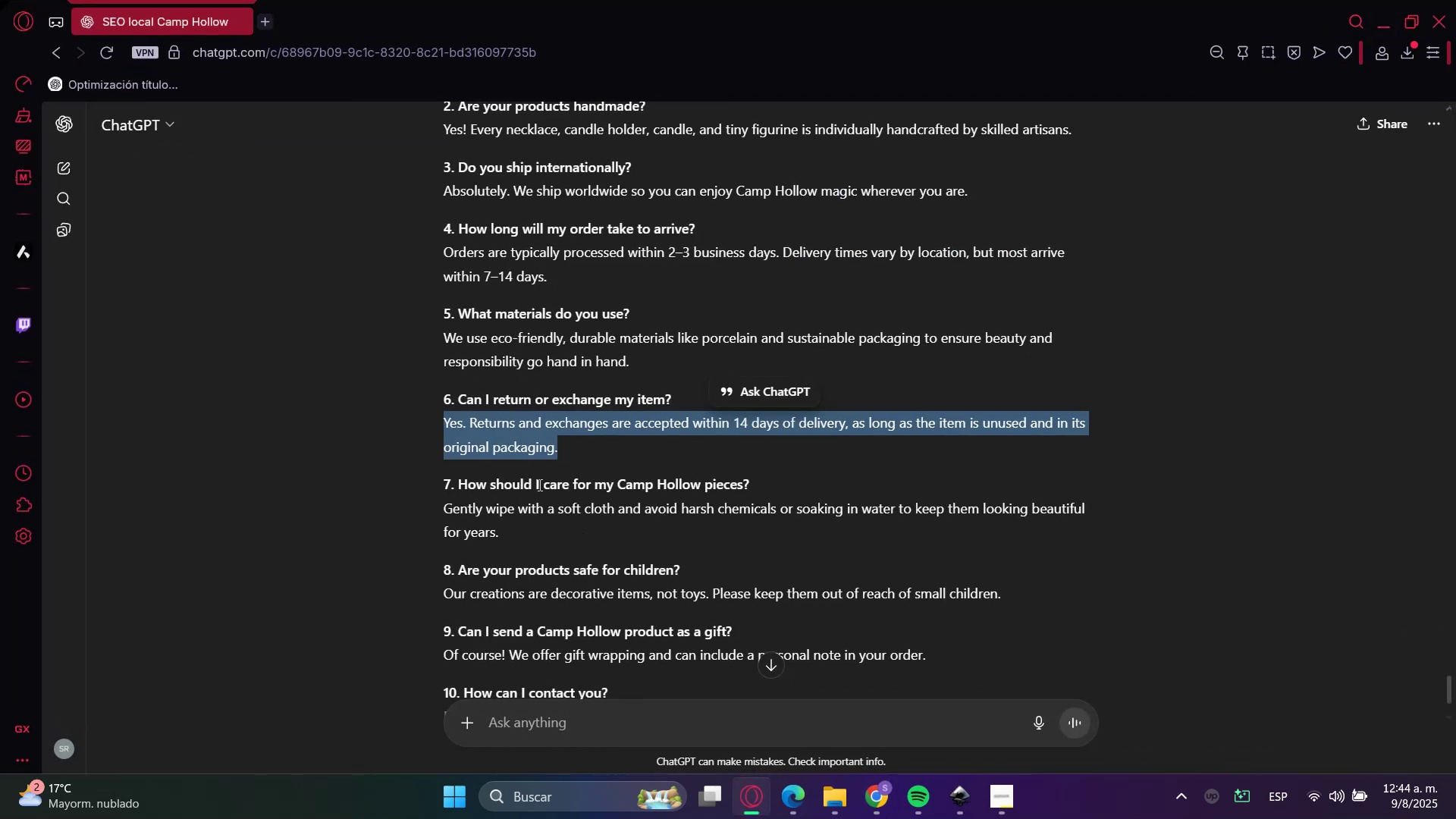 
double_click([538, 485])
 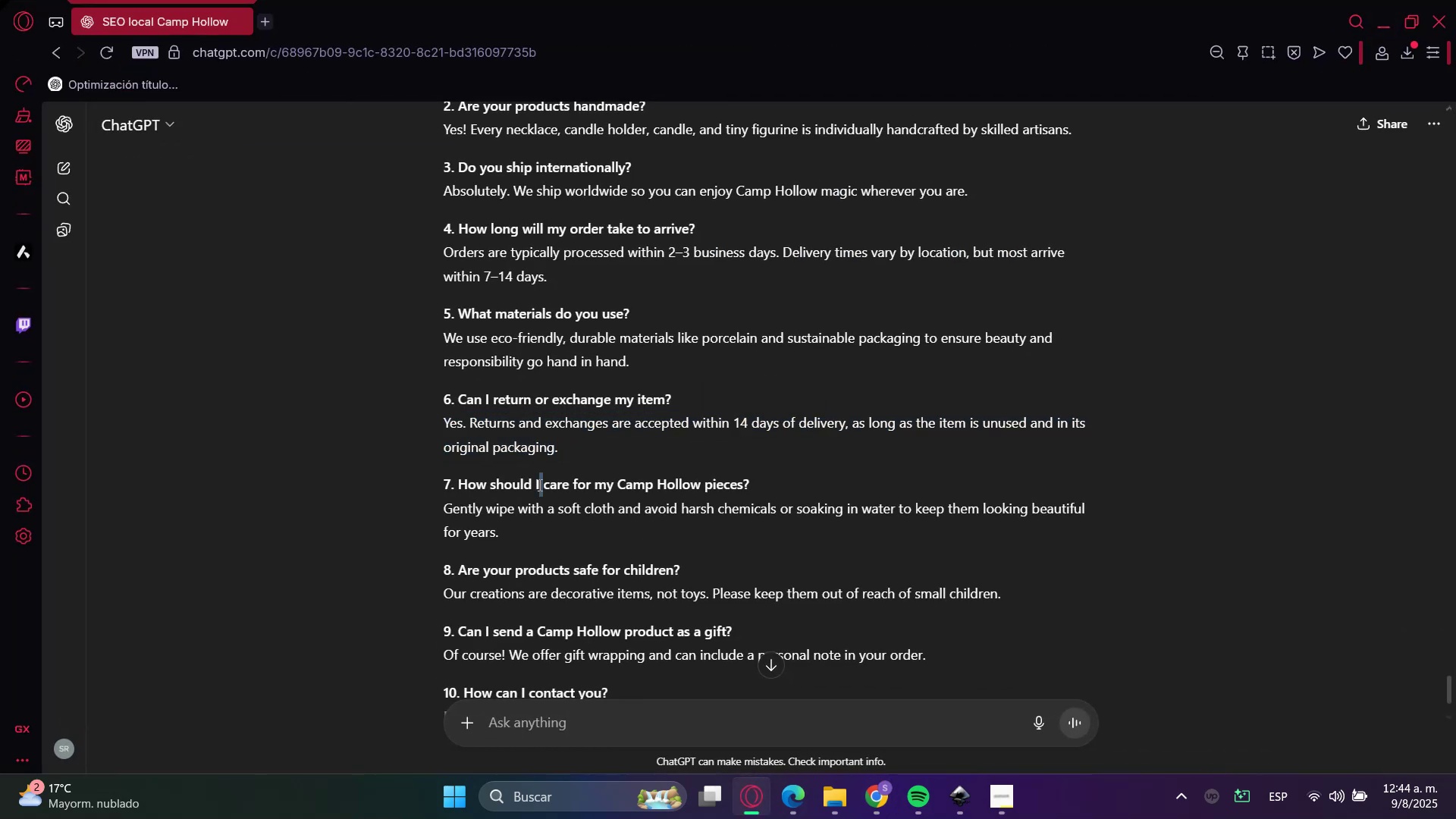 
triple_click([538, 485])
 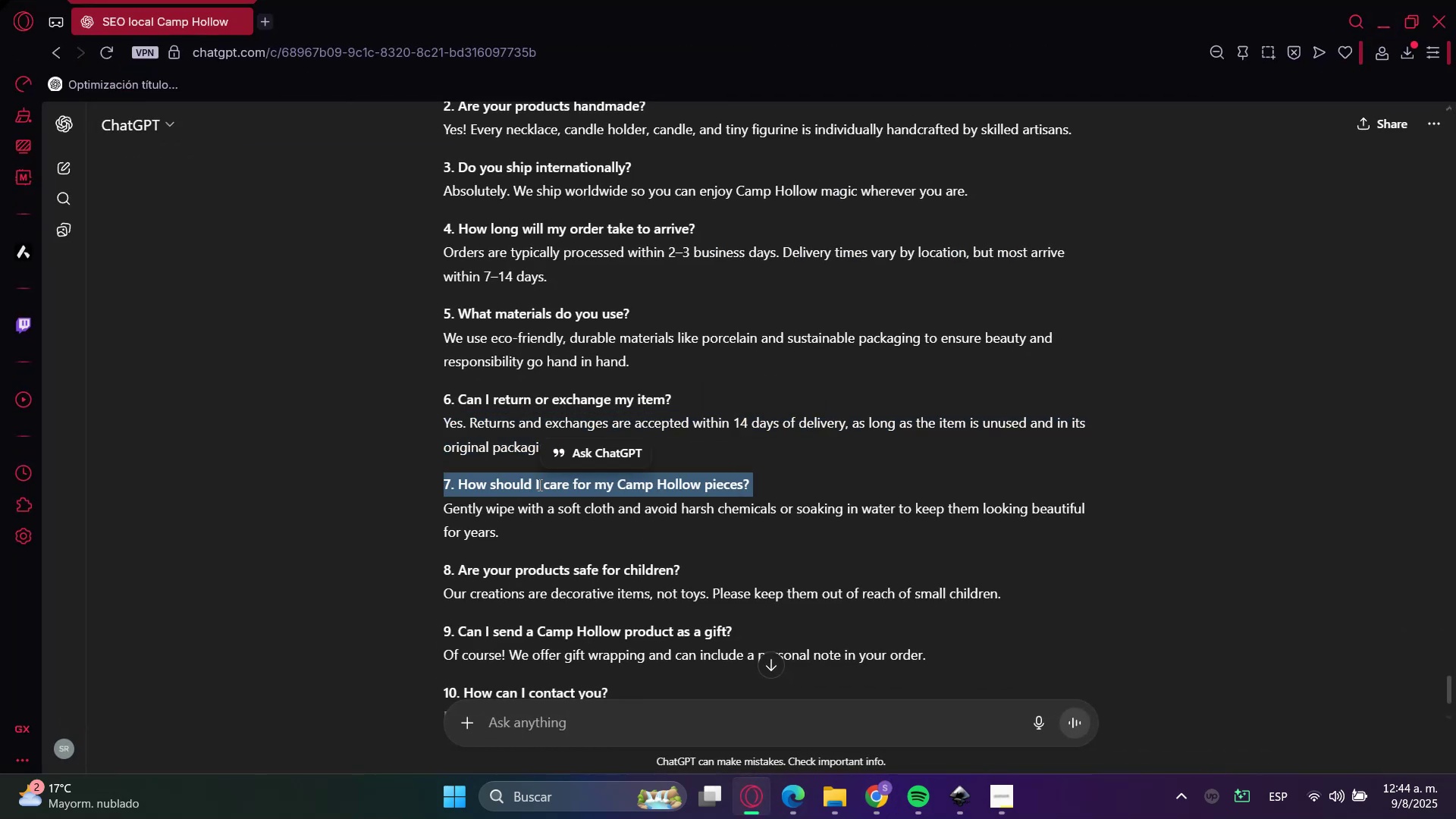 
key(Control+C)
 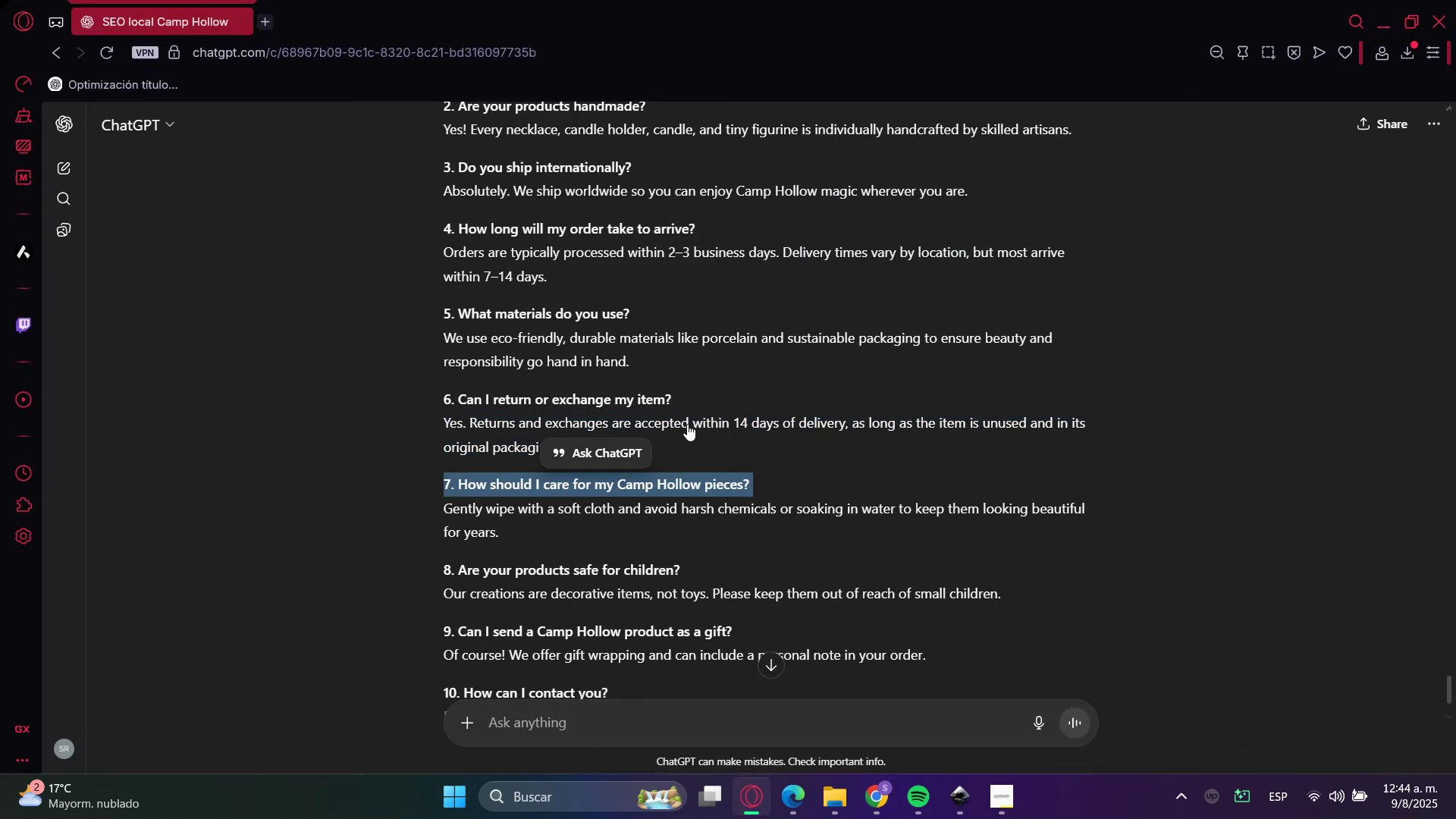 
key(Control+C)
 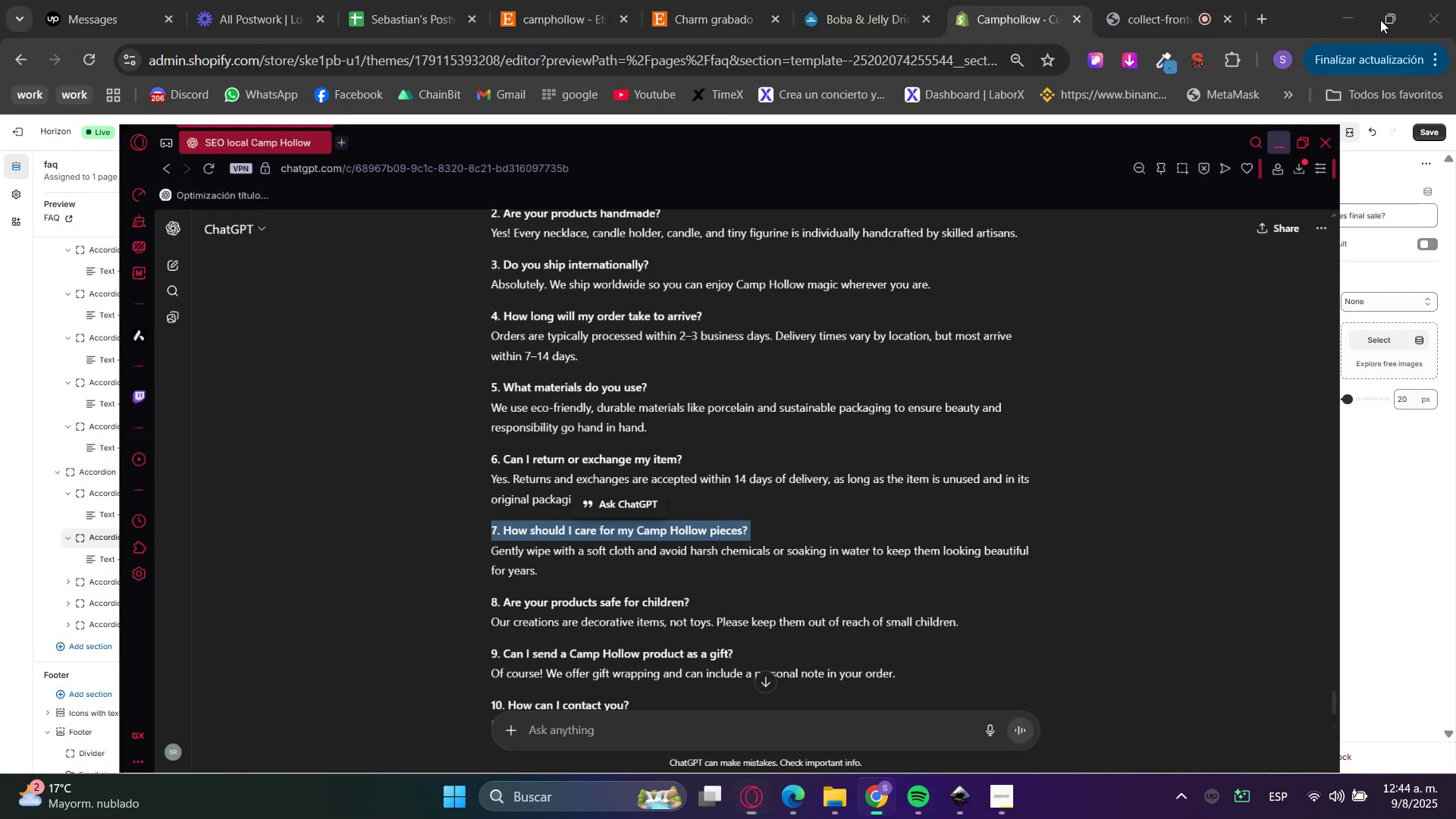 
double_click([1321, 202])
 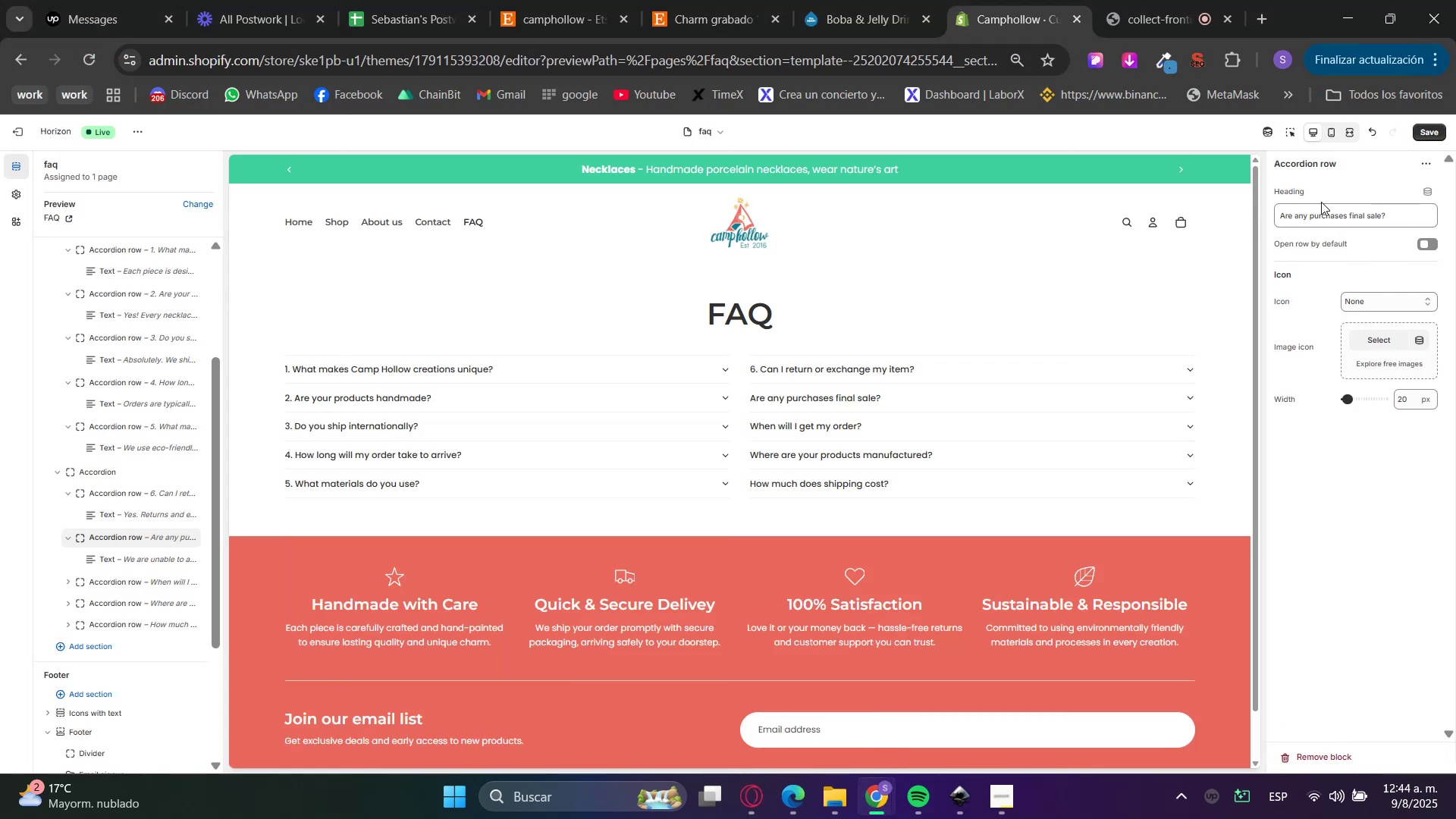 
triple_click([1321, 211])
 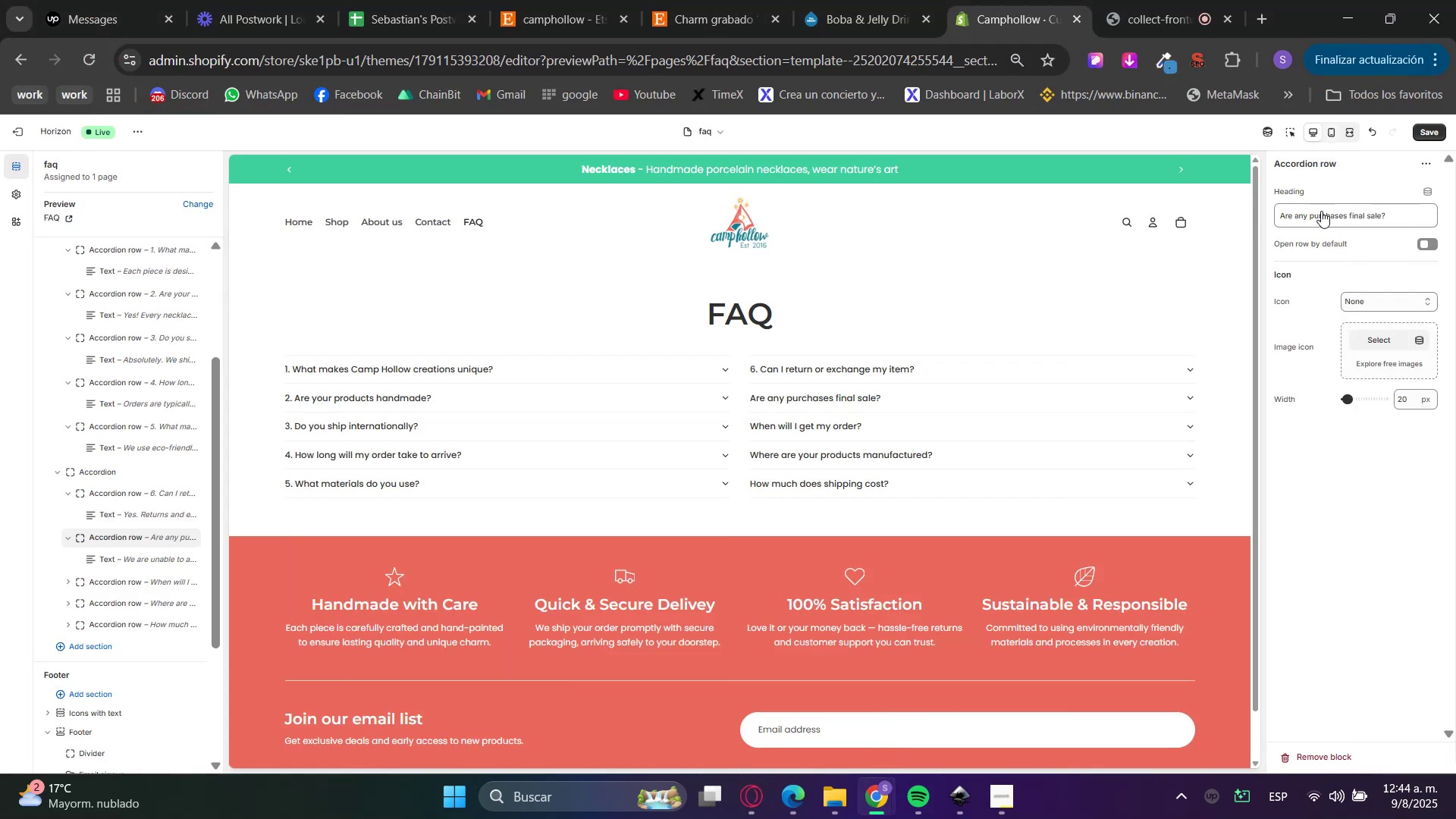 
triple_click([1321, 211])
 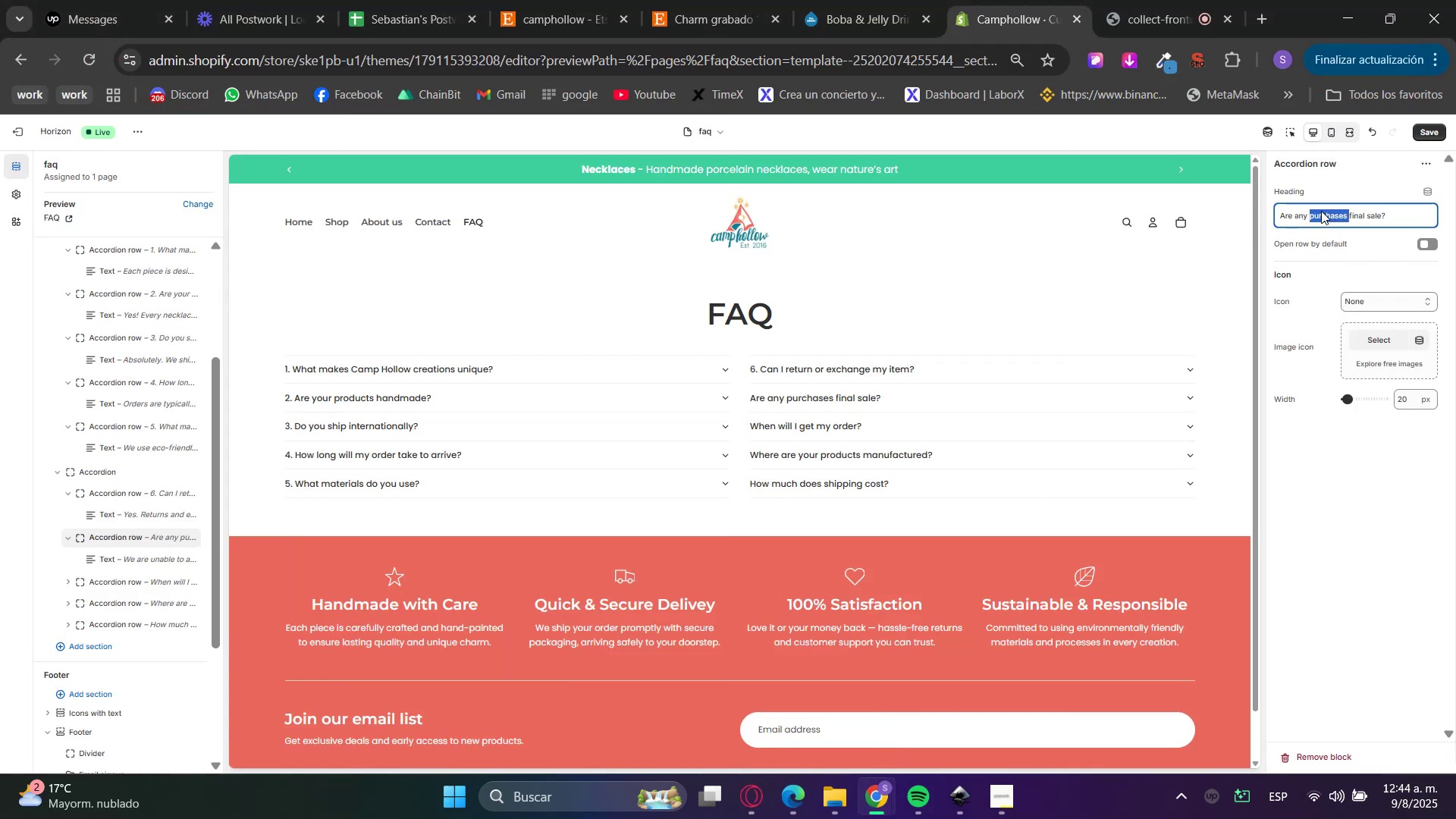 
triple_click([1321, 211])
 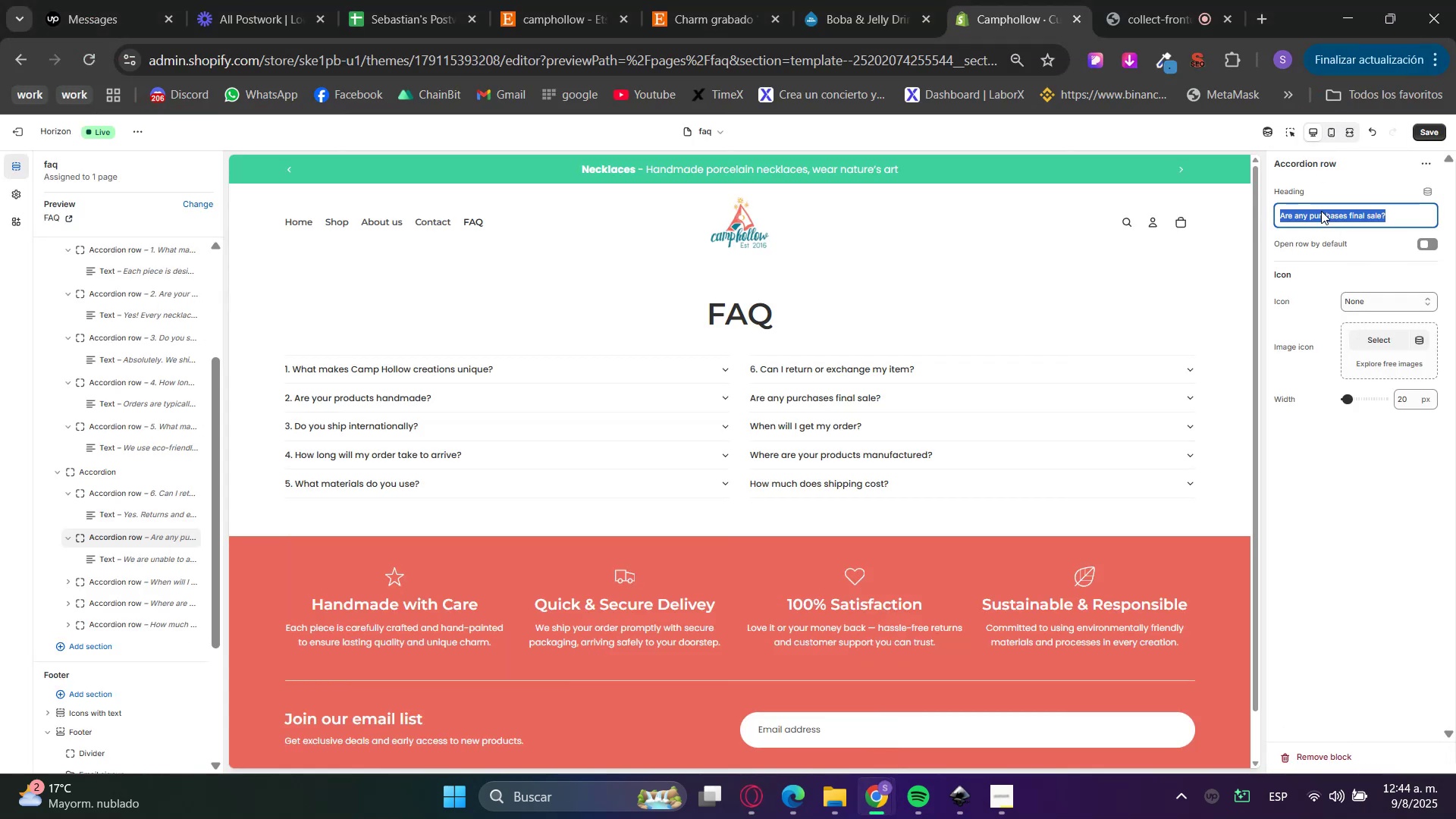 
key(Control+ControlLeft)
 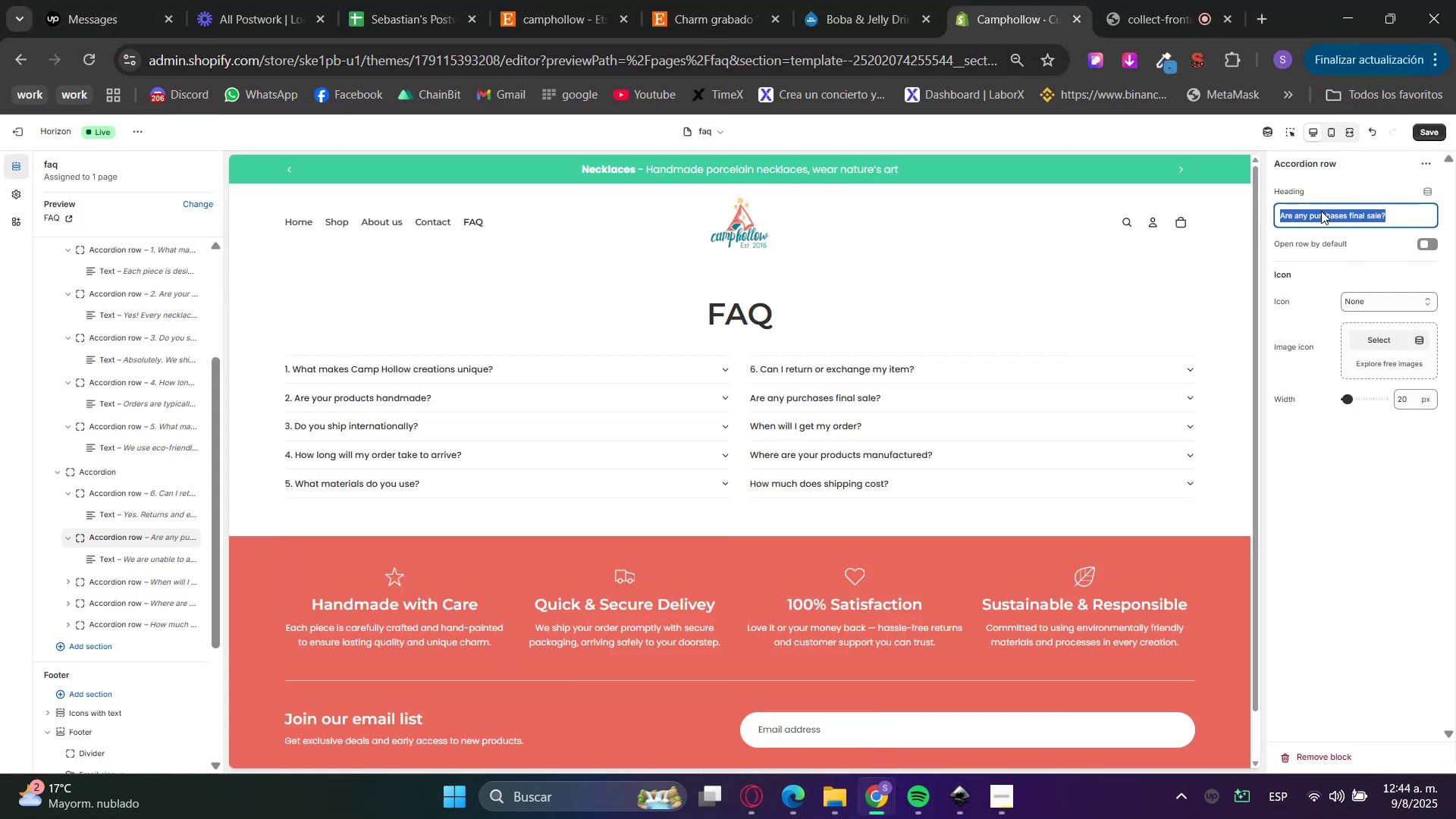 
key(Control+V)
 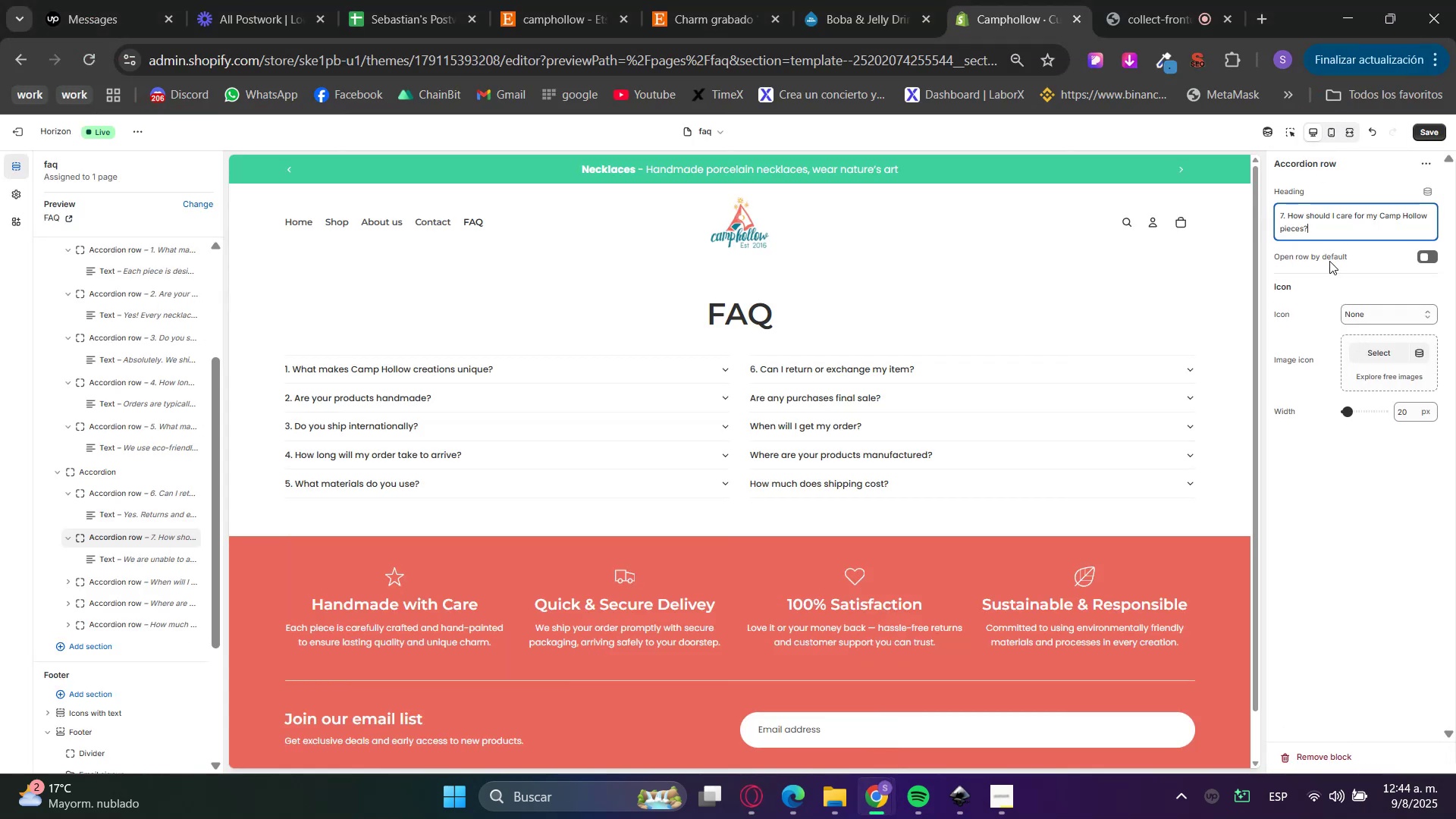 
left_click([1329, 278])
 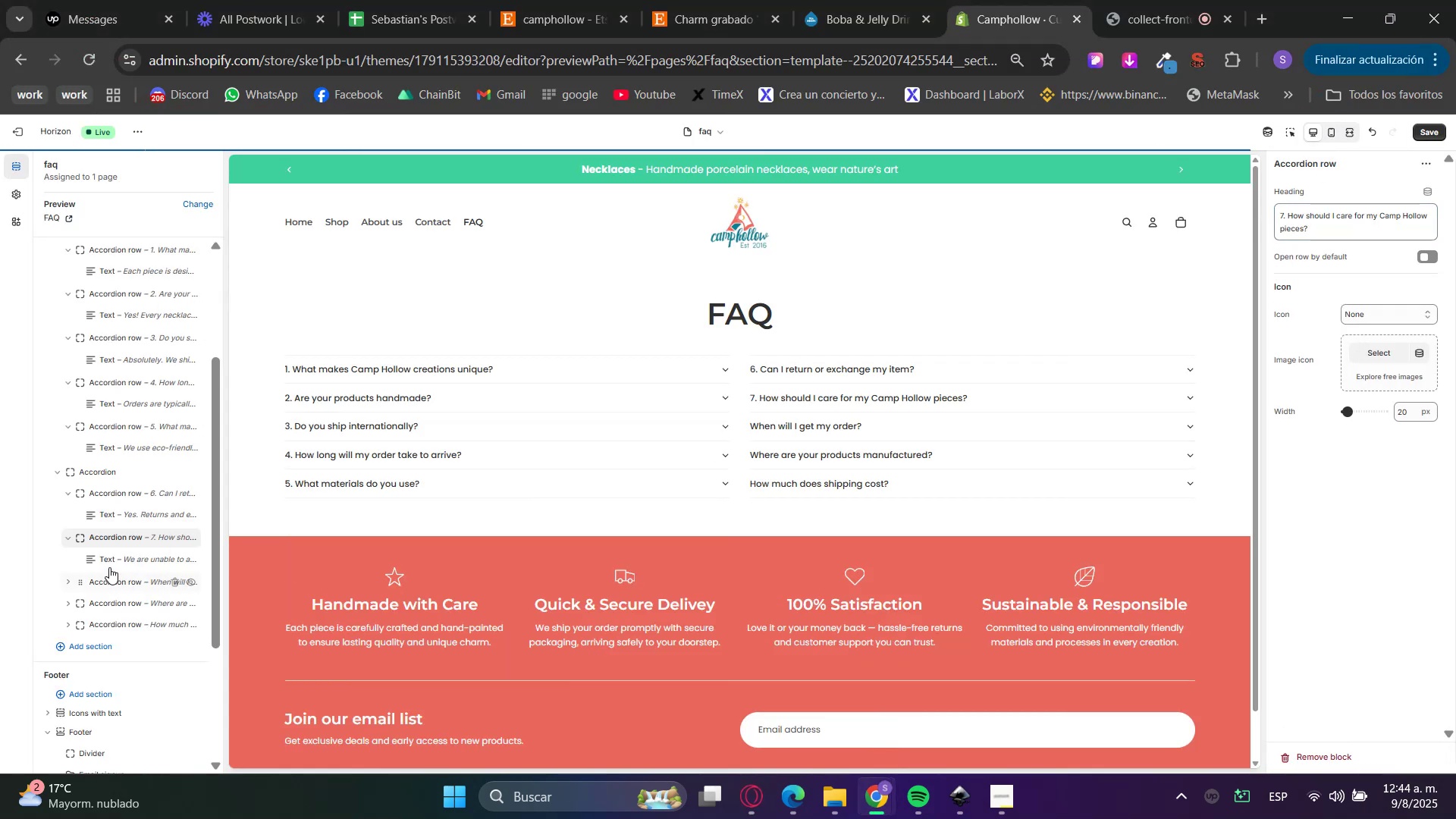 
left_click([102, 558])
 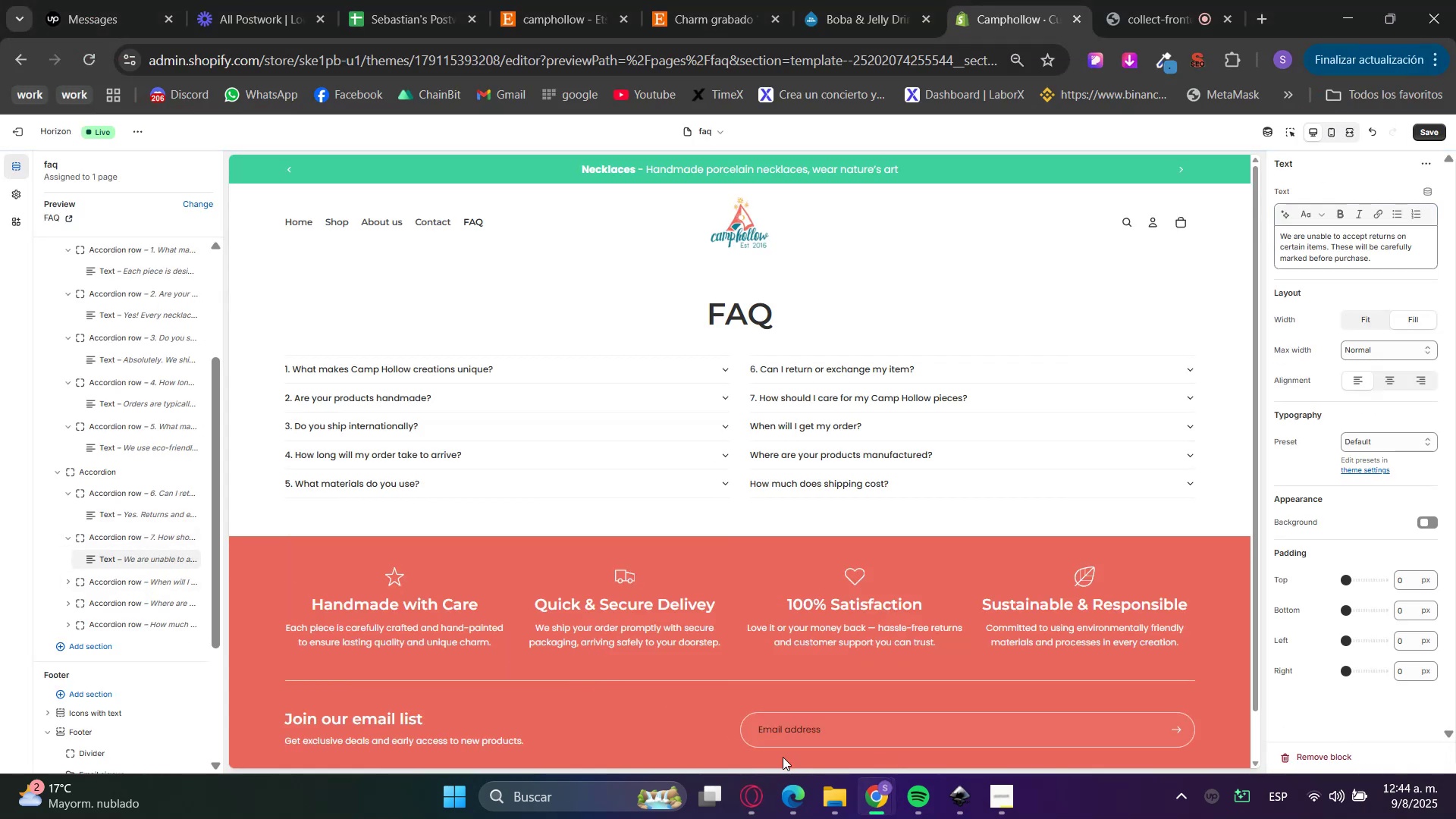 
left_click([763, 795])
 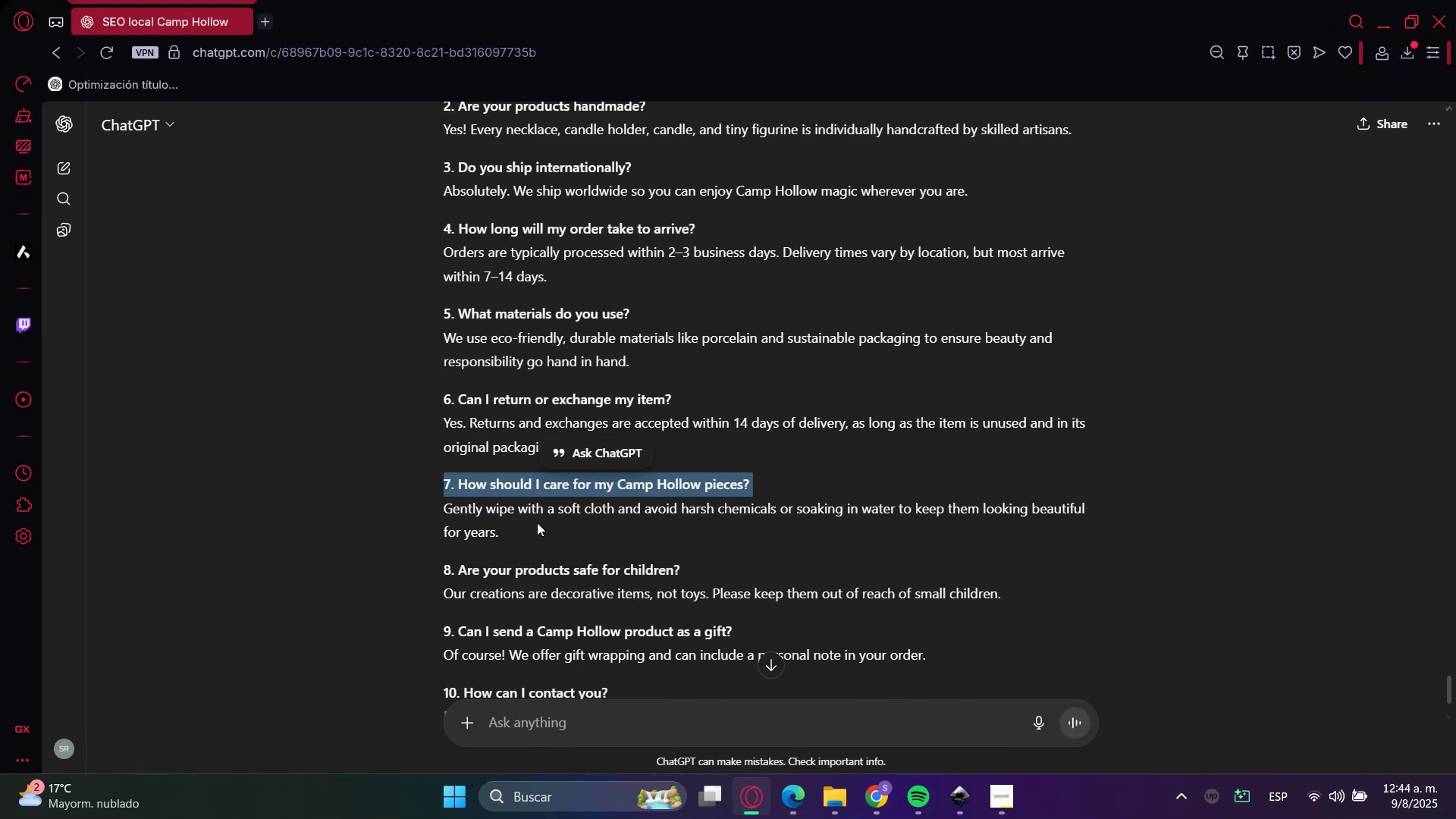 
double_click([517, 510])
 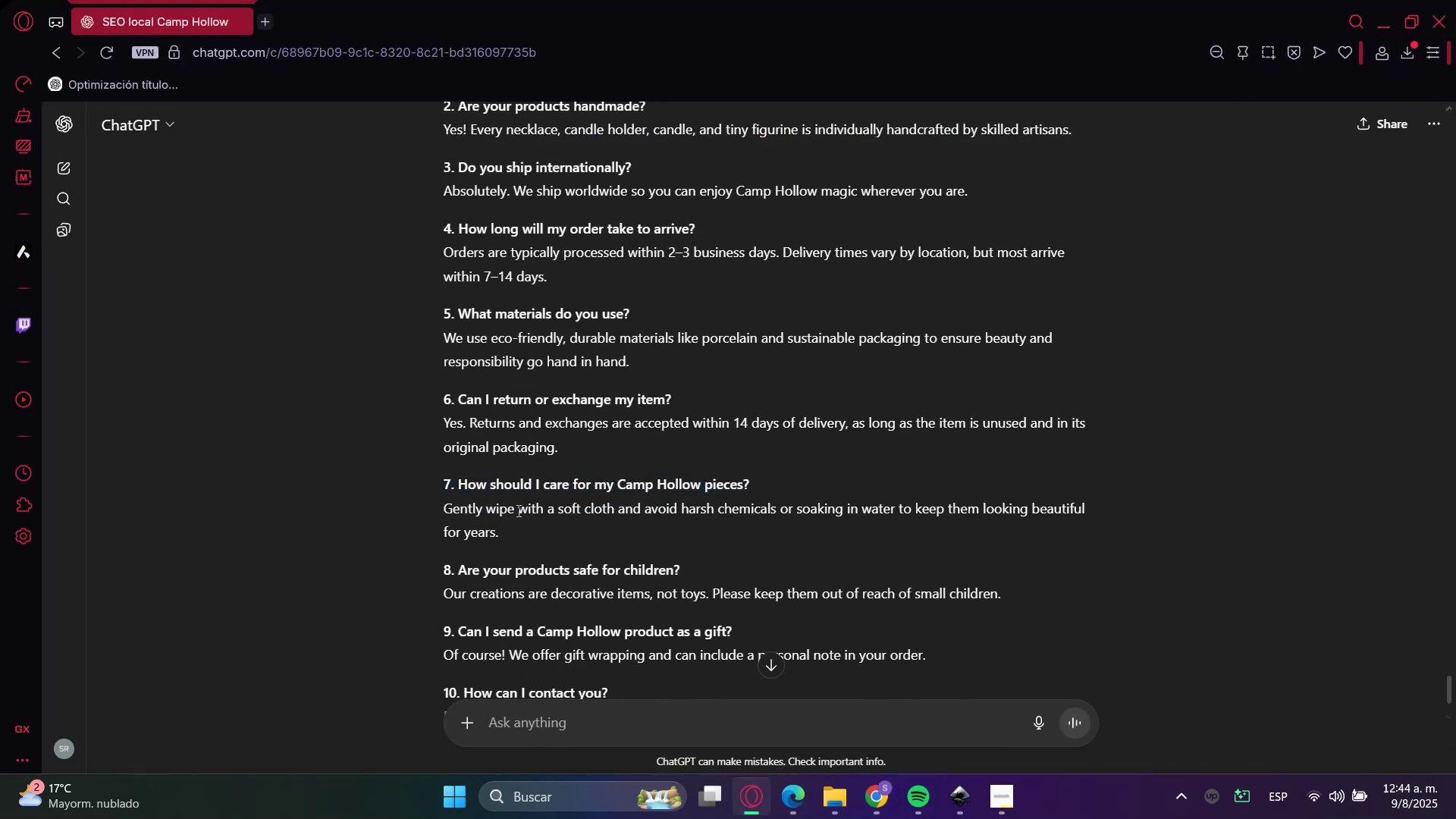 
triple_click([517, 510])
 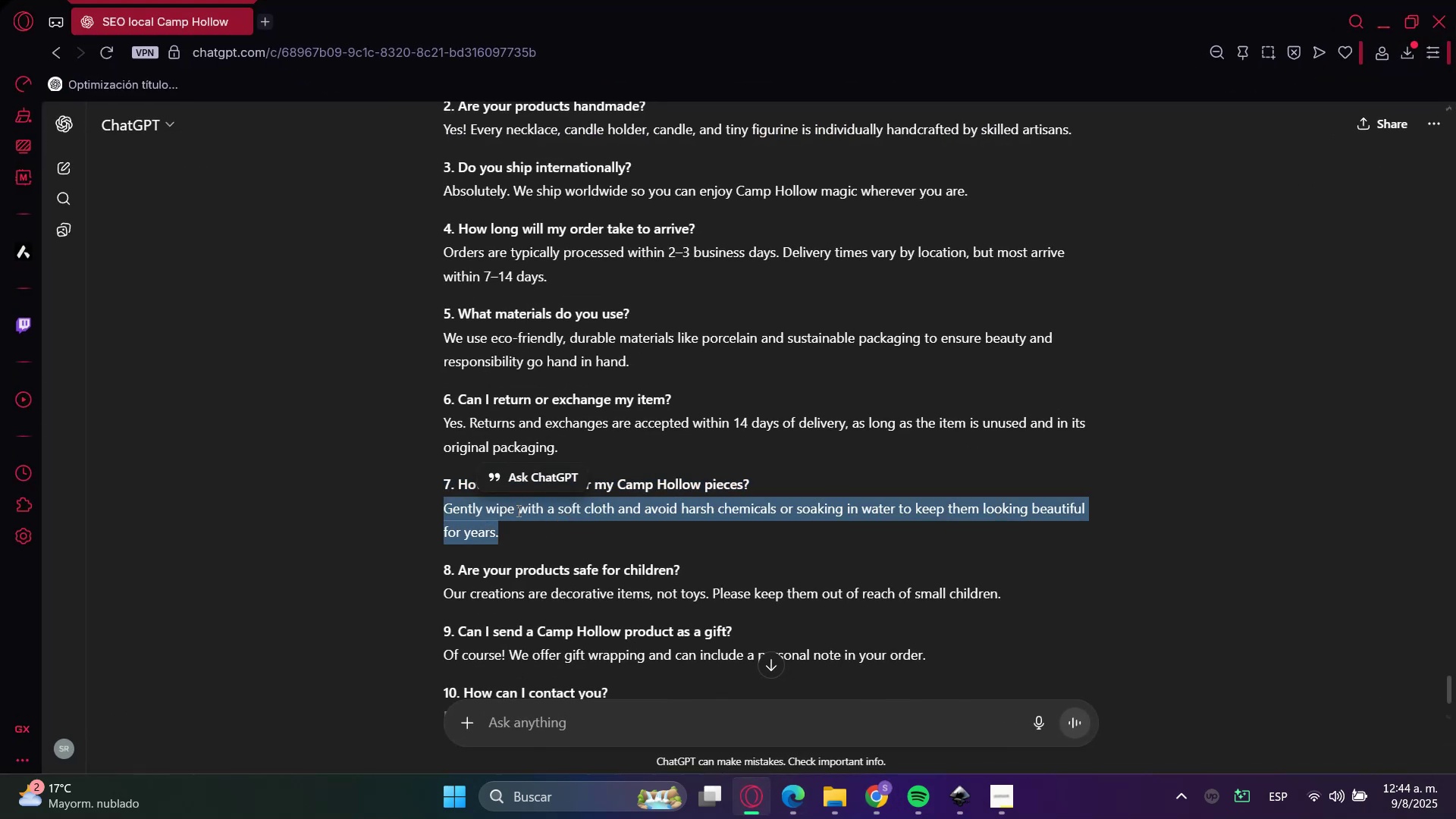 
key(Control+C)
 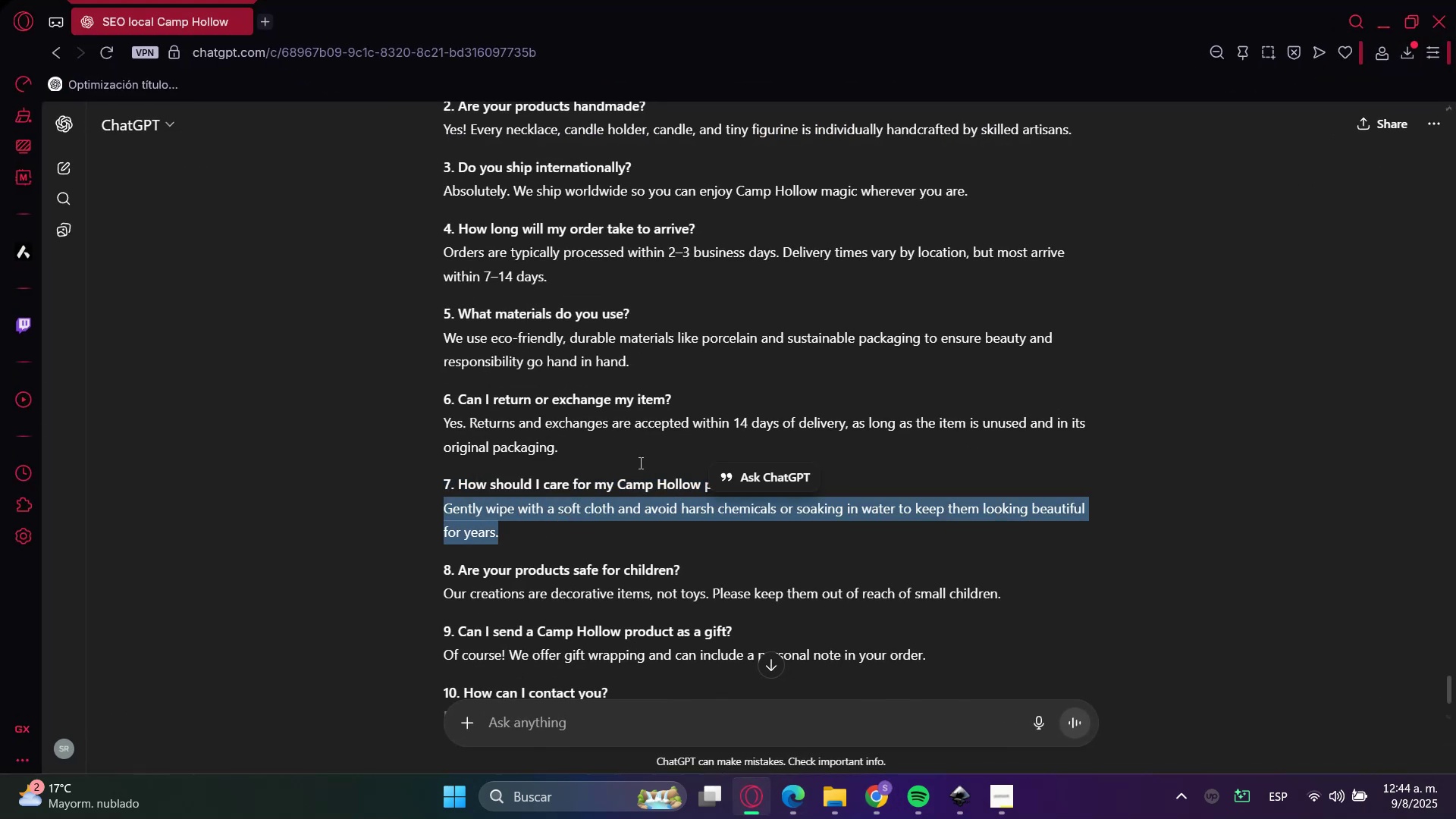 
key(Control+C)
 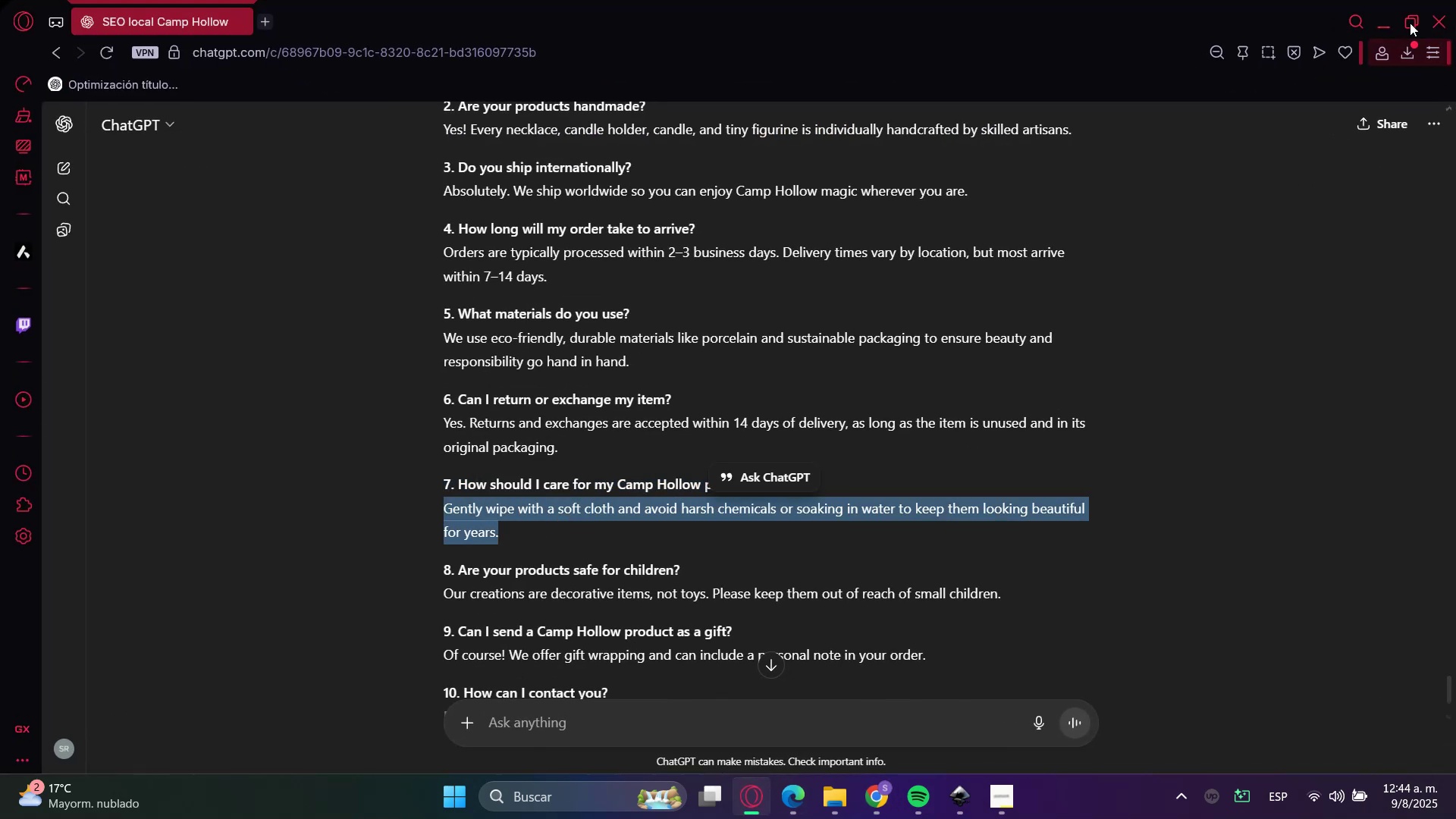 
left_click([1384, 19])
 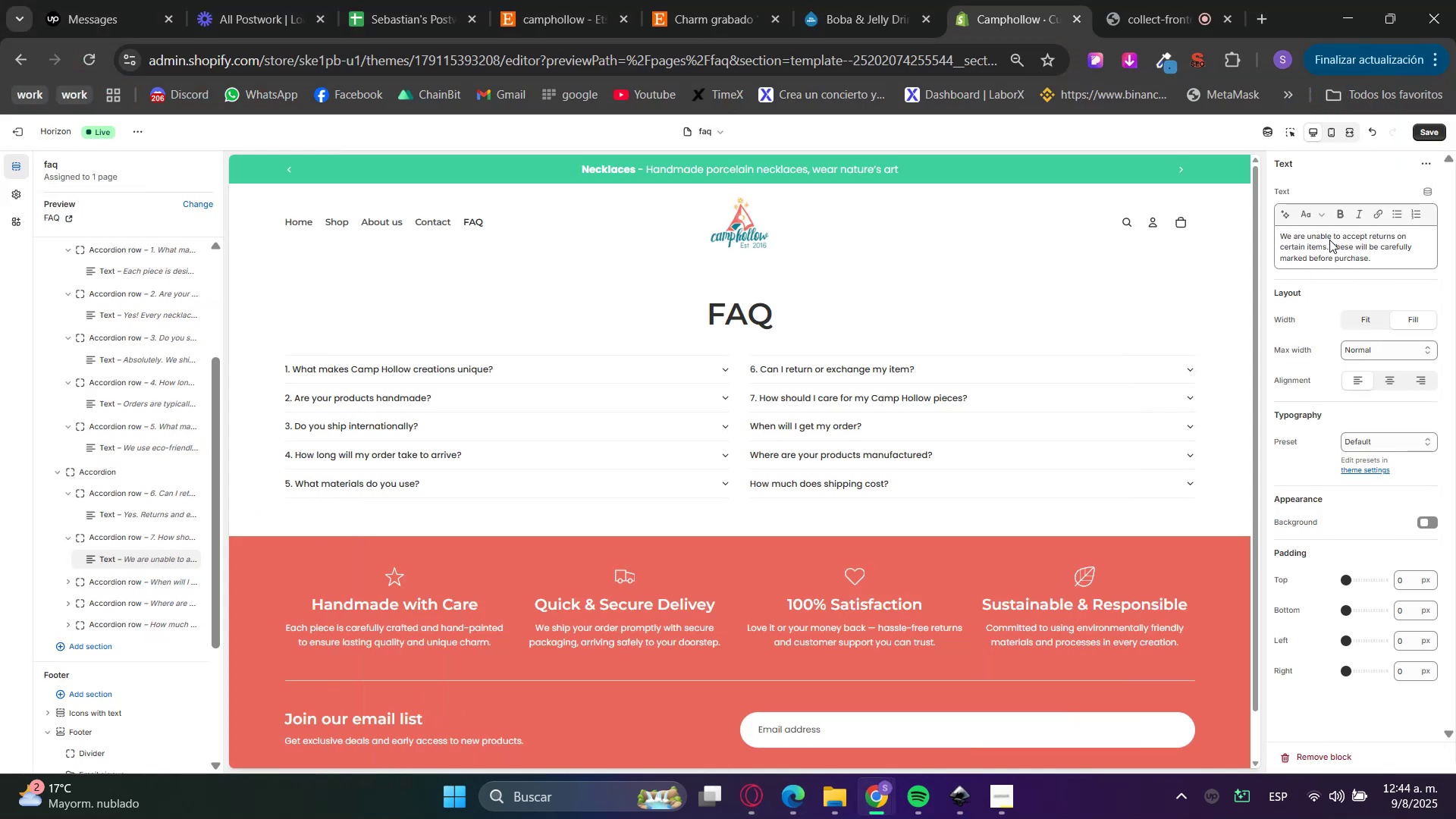 
double_click([1329, 245])
 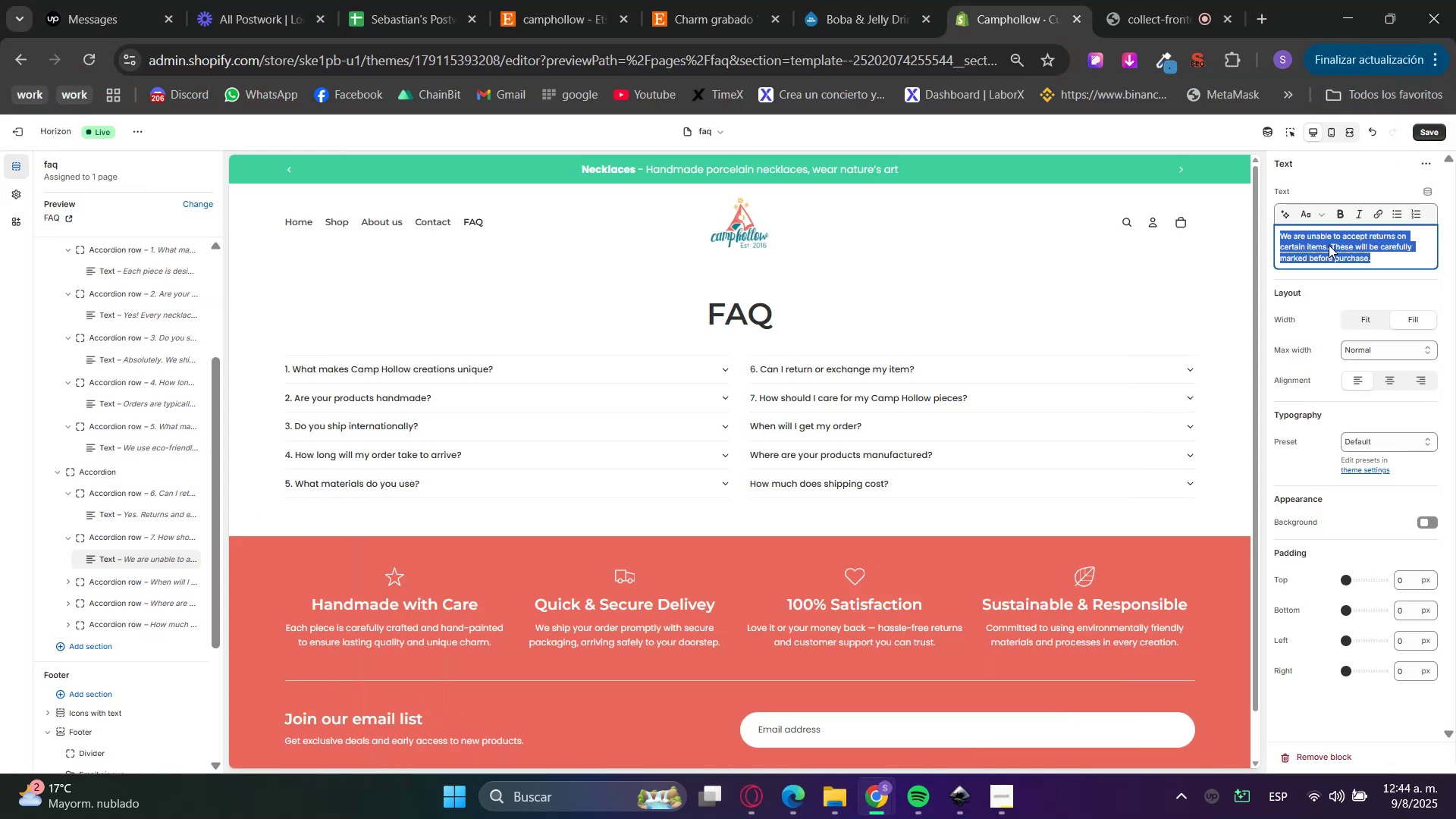 
triple_click([1329, 245])
 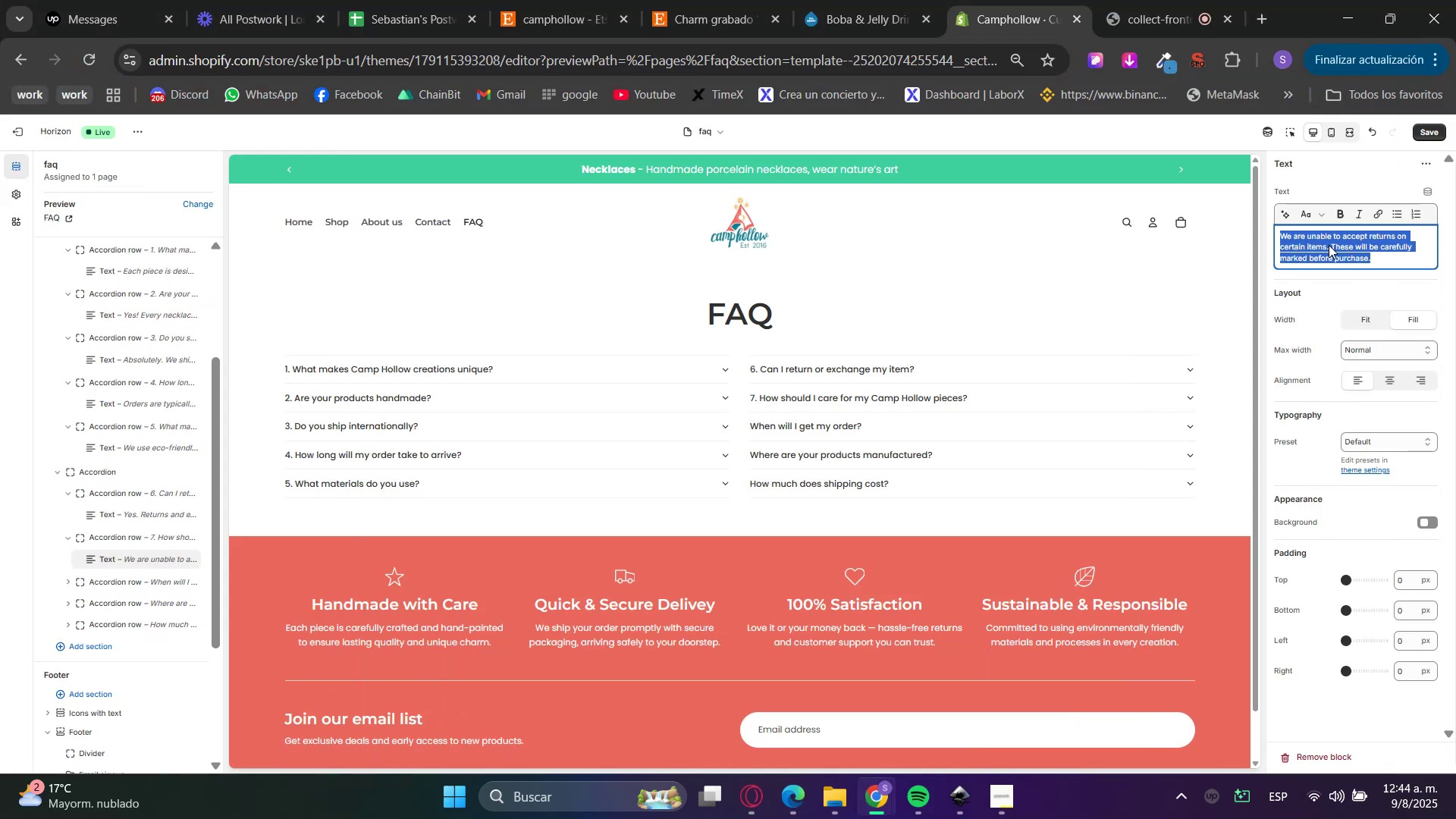 
triple_click([1329, 245])
 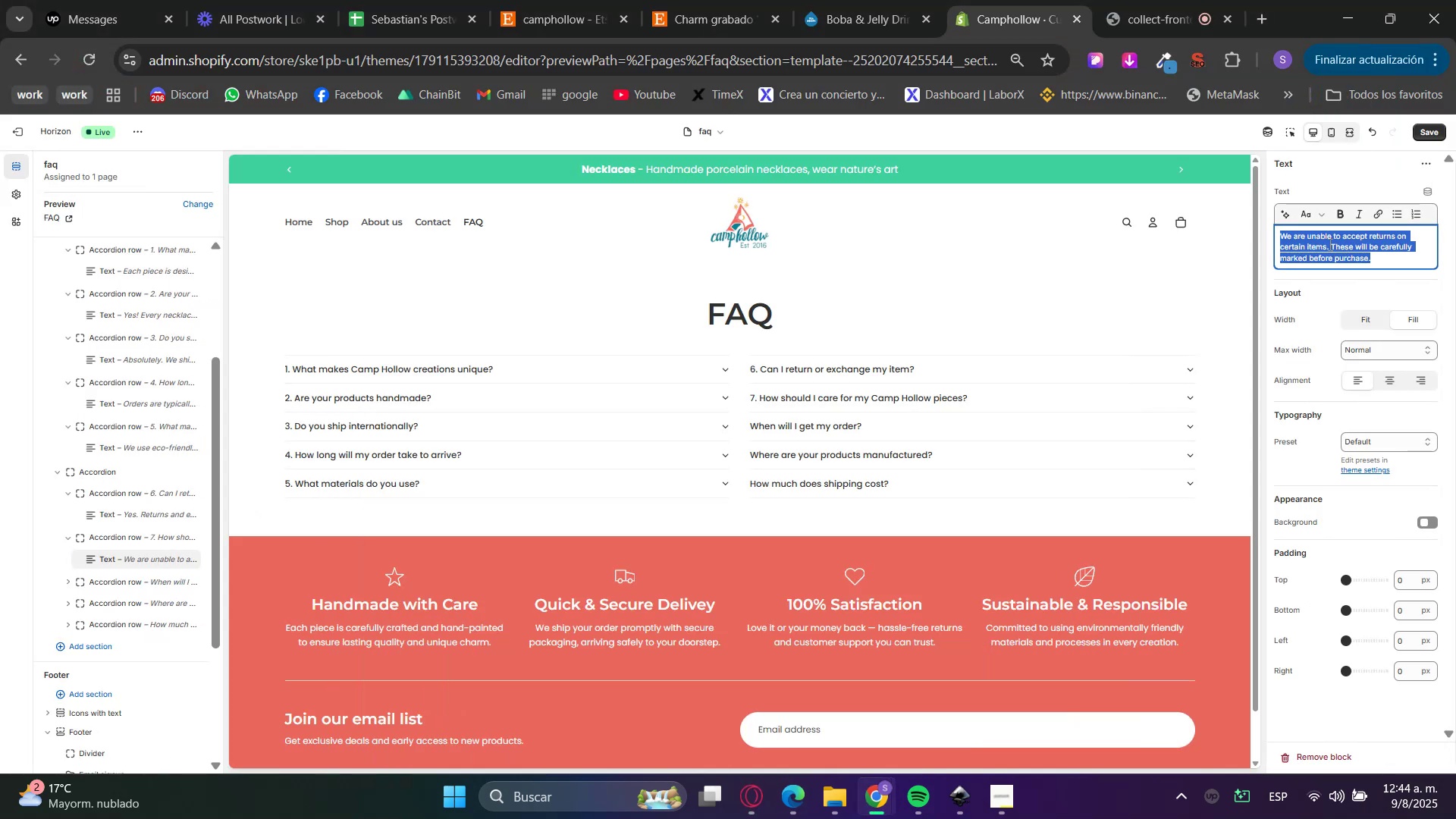 
key(Control+V)
 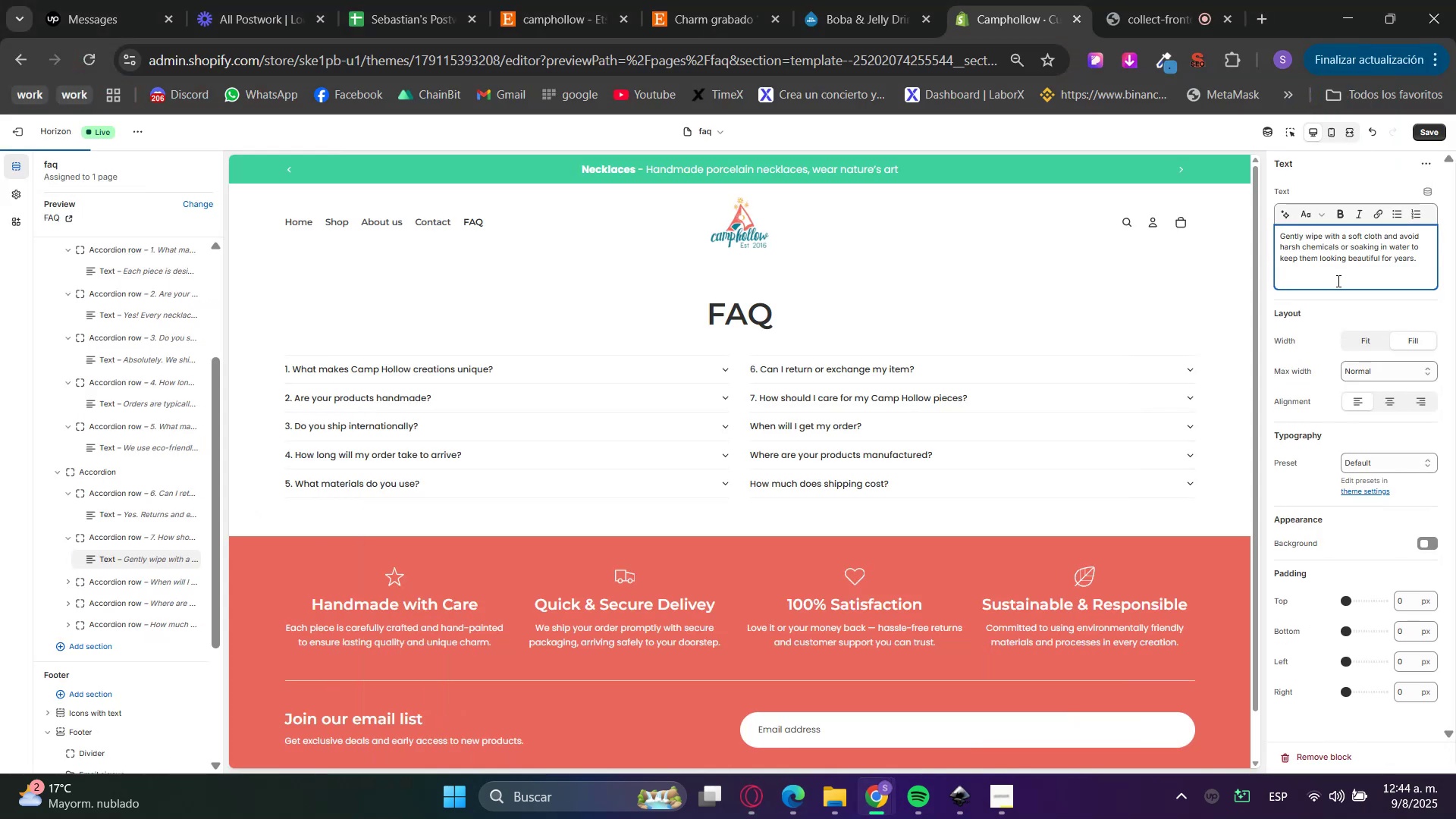 
key(Backspace)
 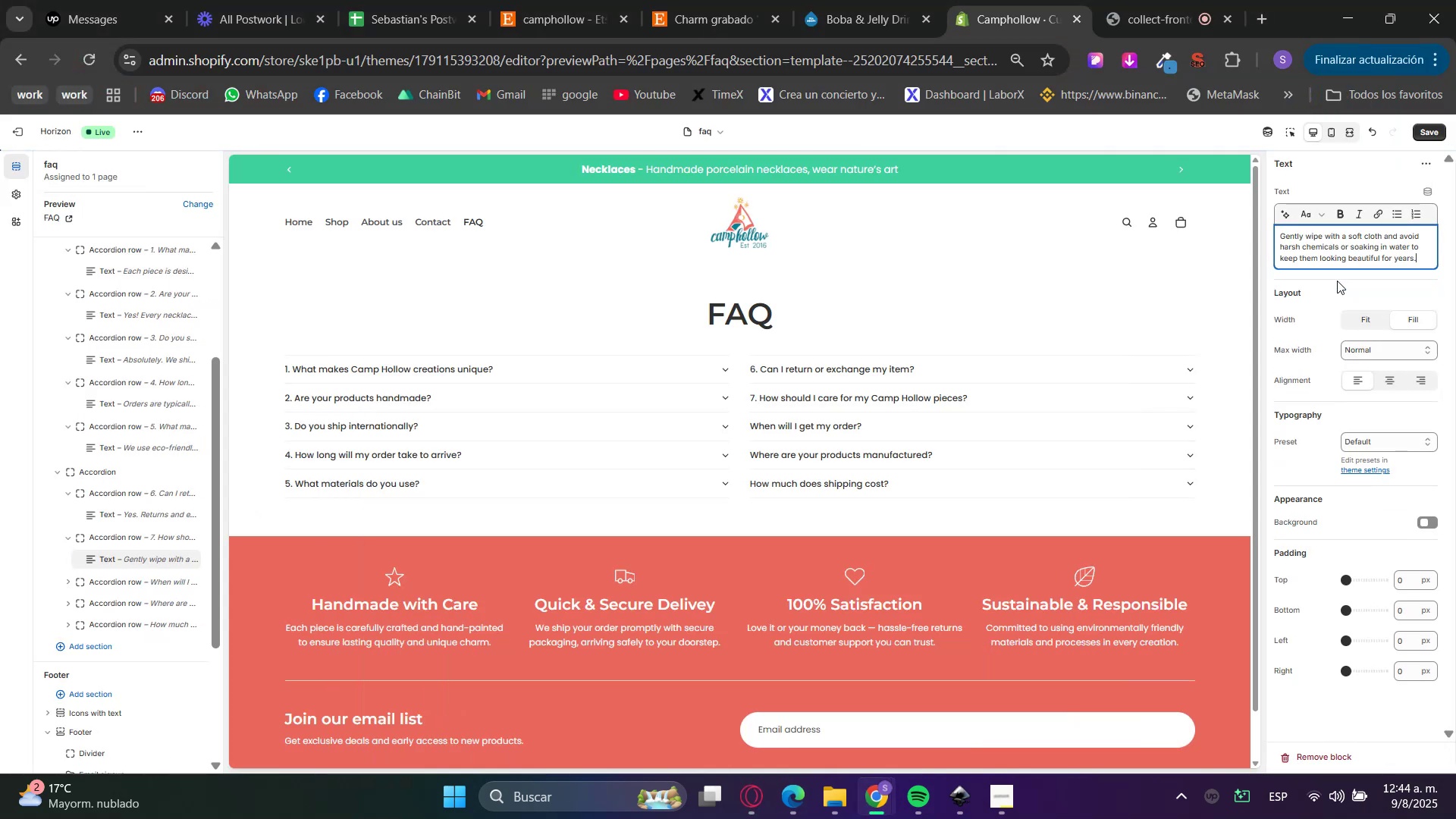 
left_click([1337, 281])
 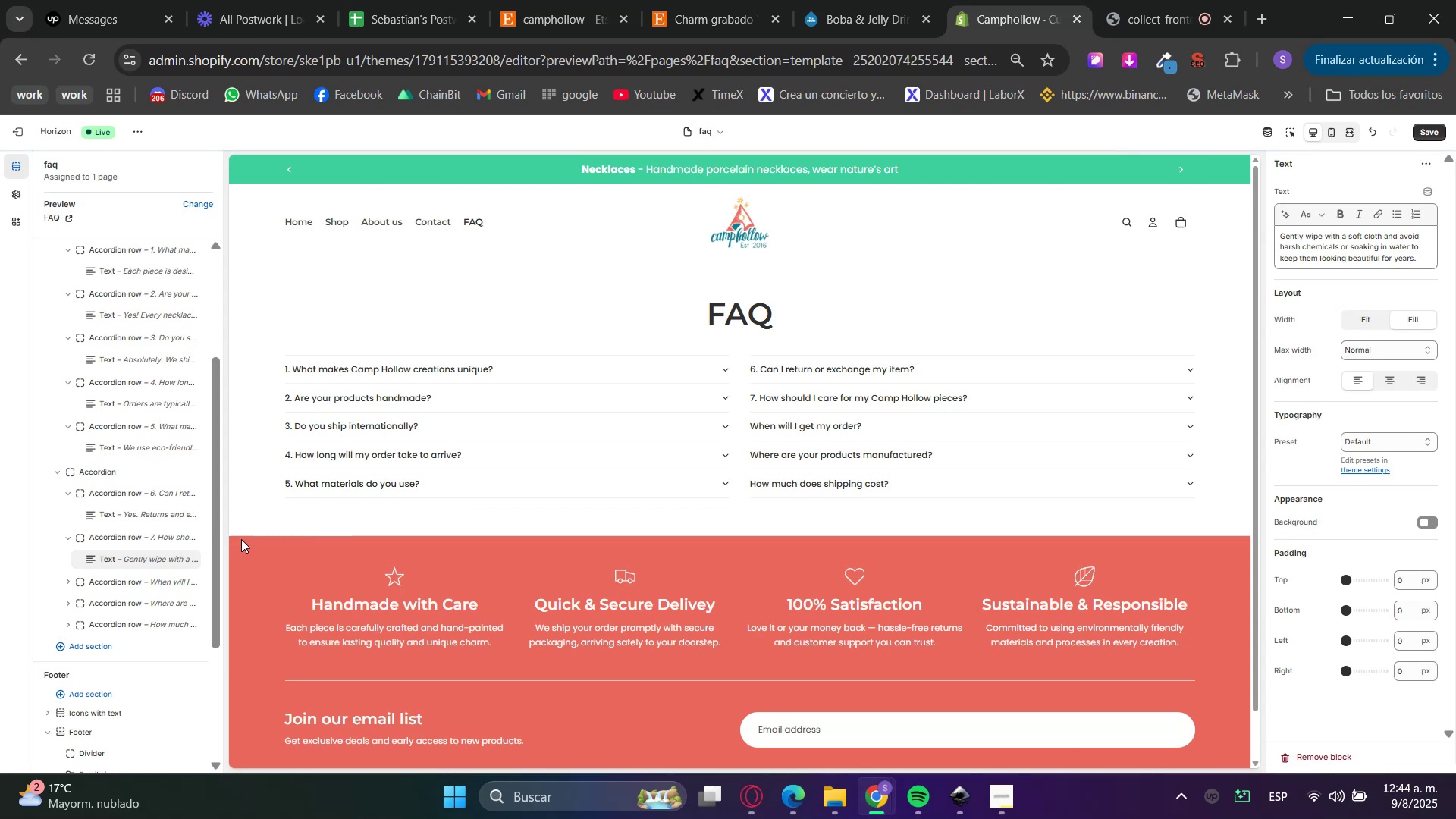 
left_click([126, 581])
 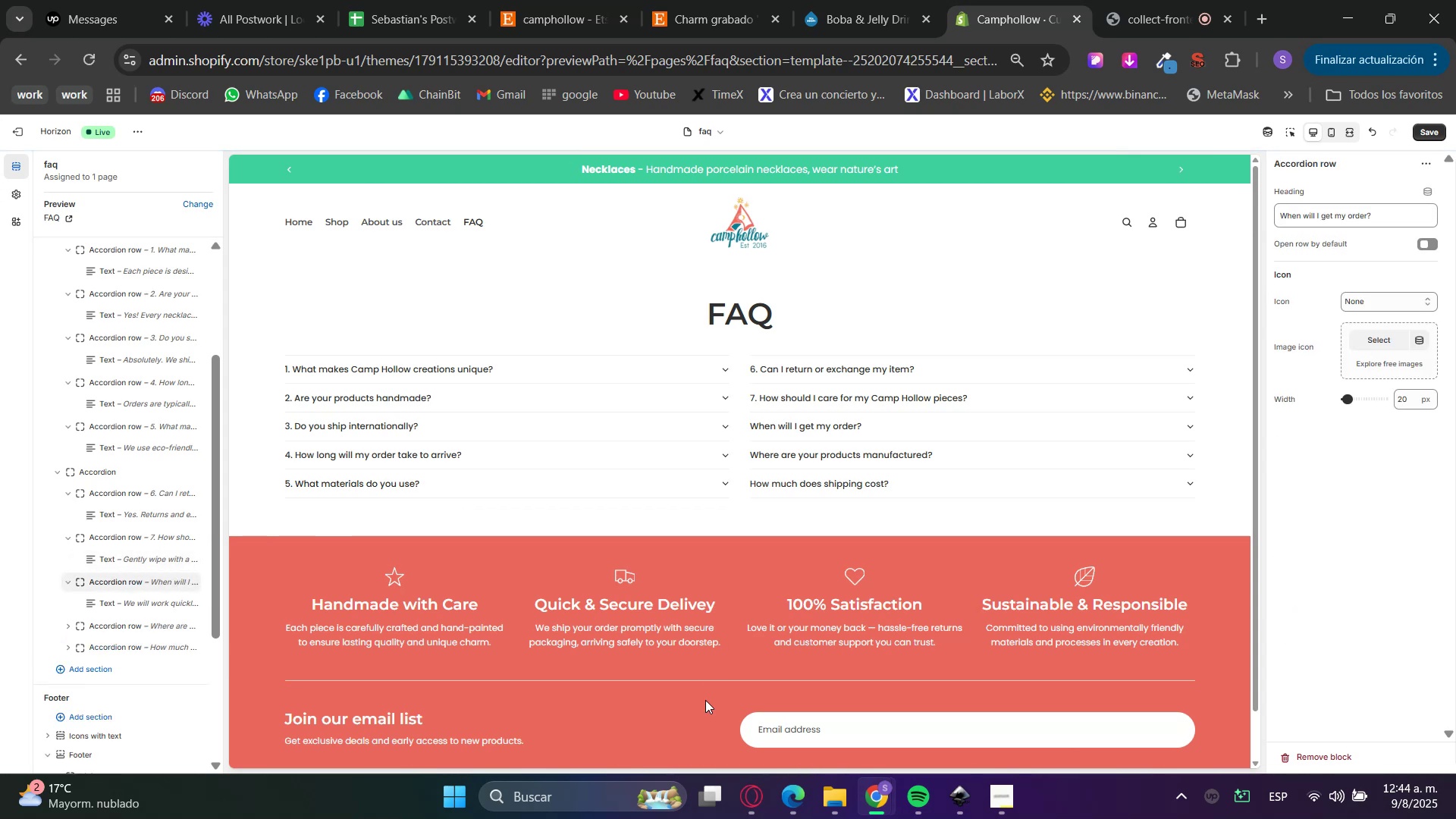 
left_click([745, 798])
 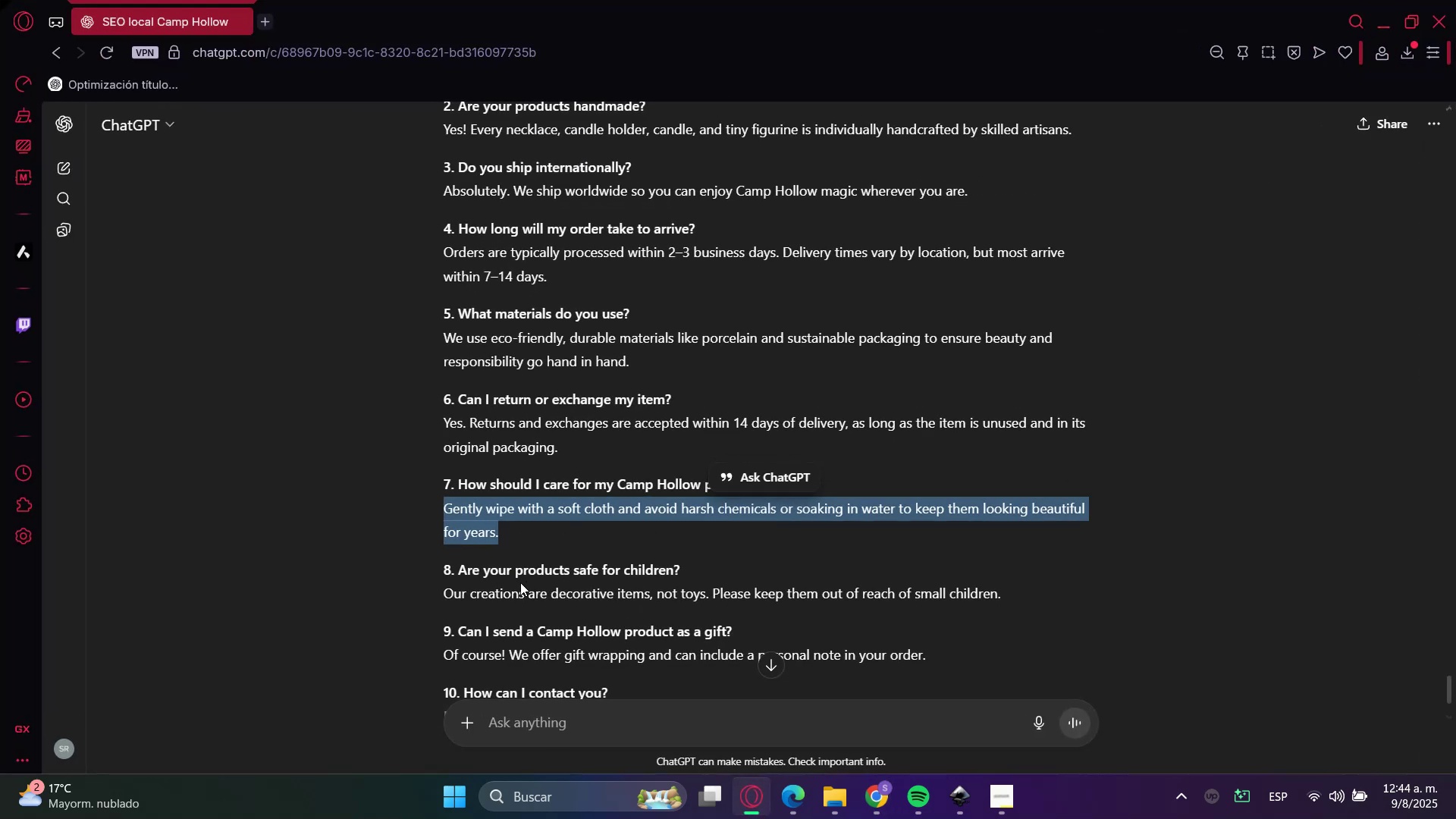 
double_click([510, 573])
 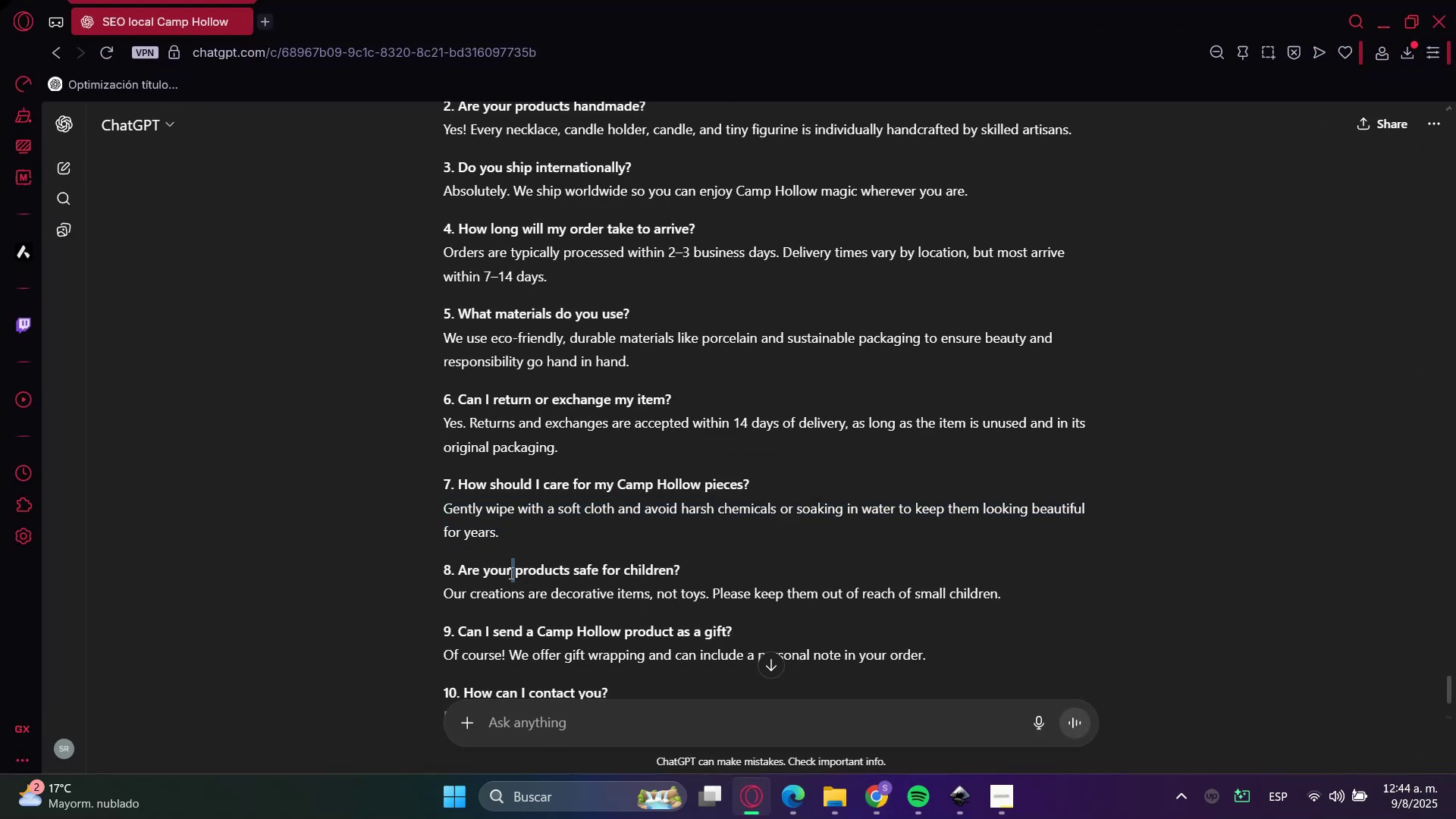 
triple_click([510, 573])
 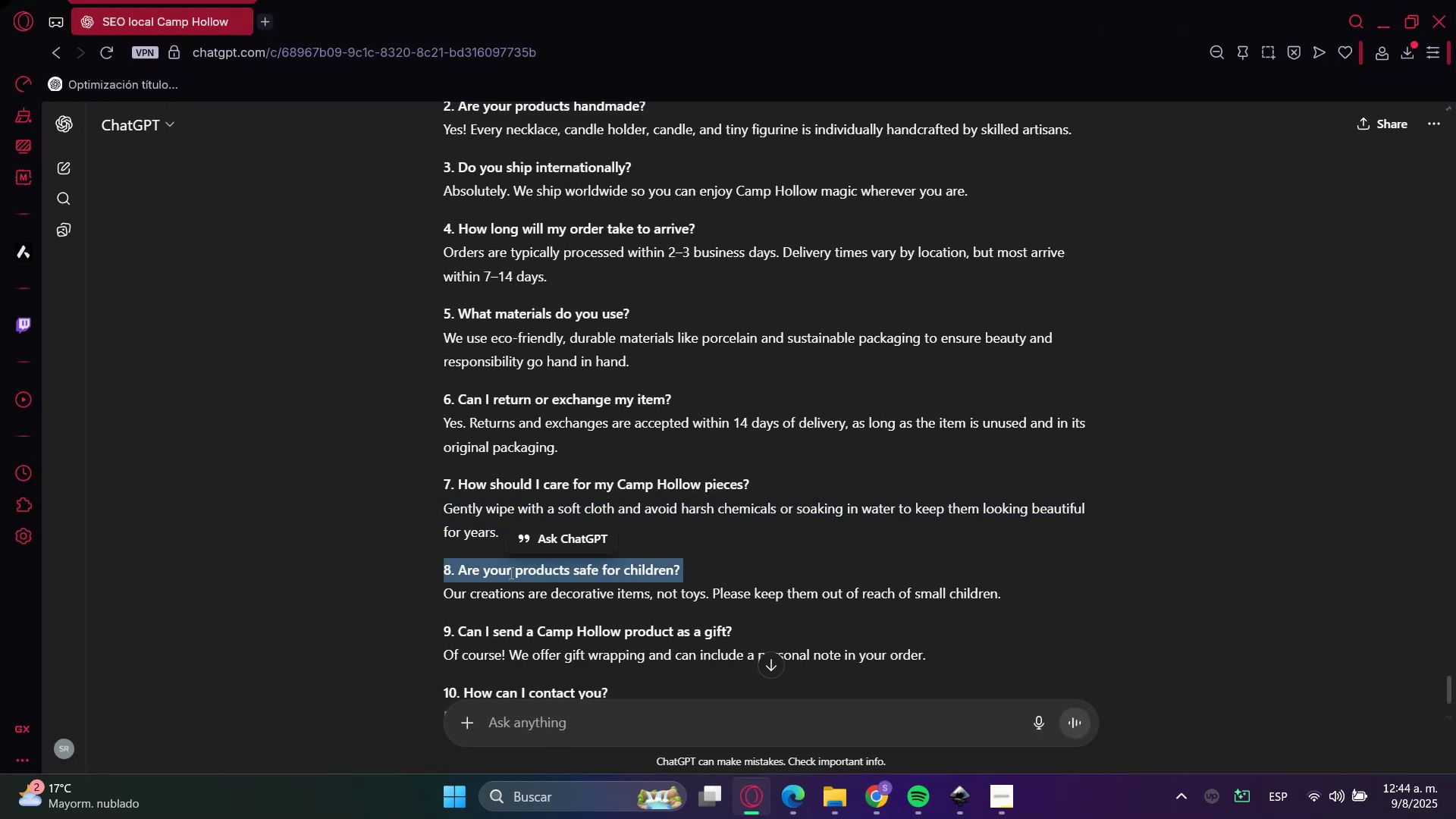 
key(Control+C)
 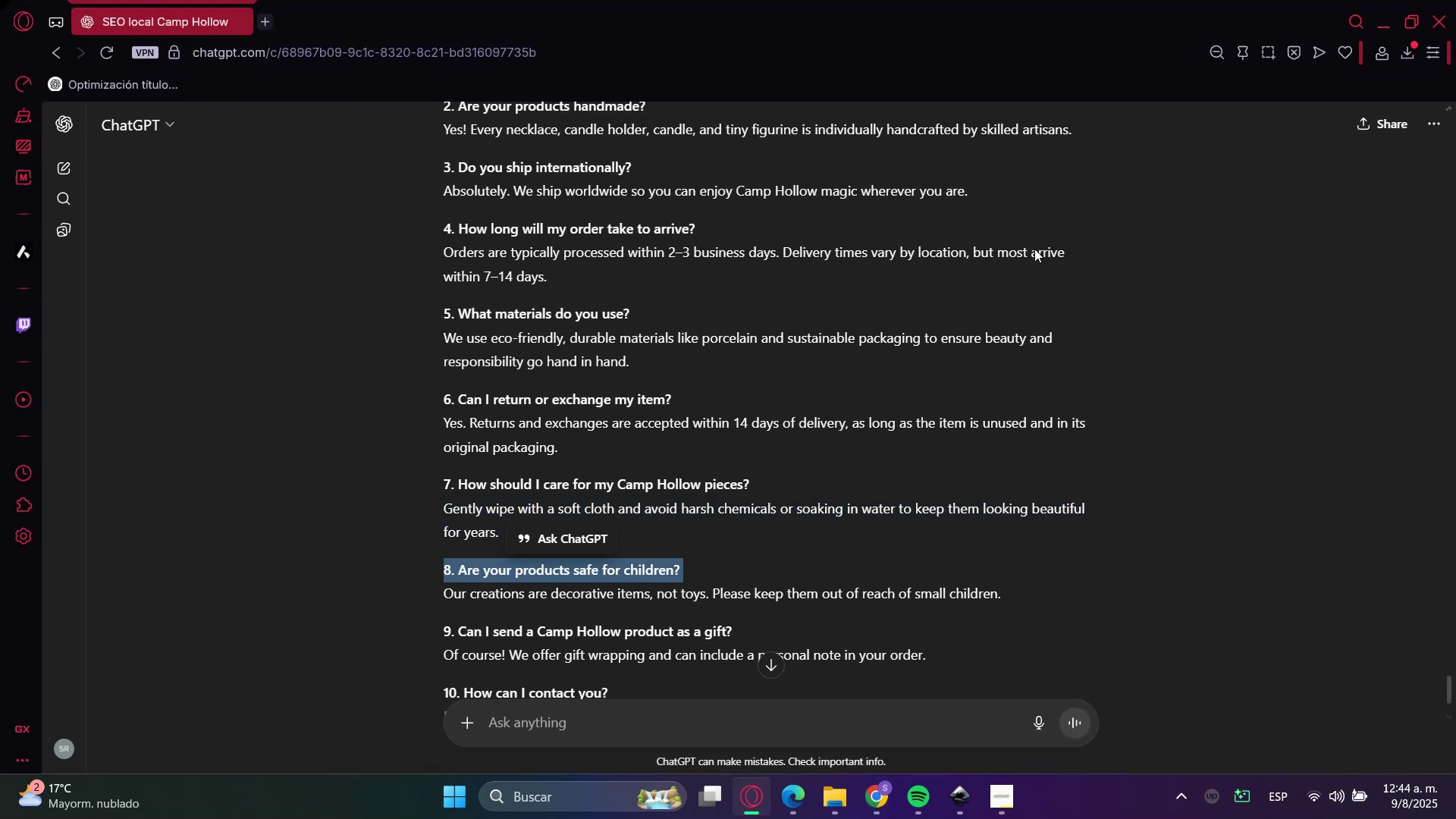 
key(Control+C)
 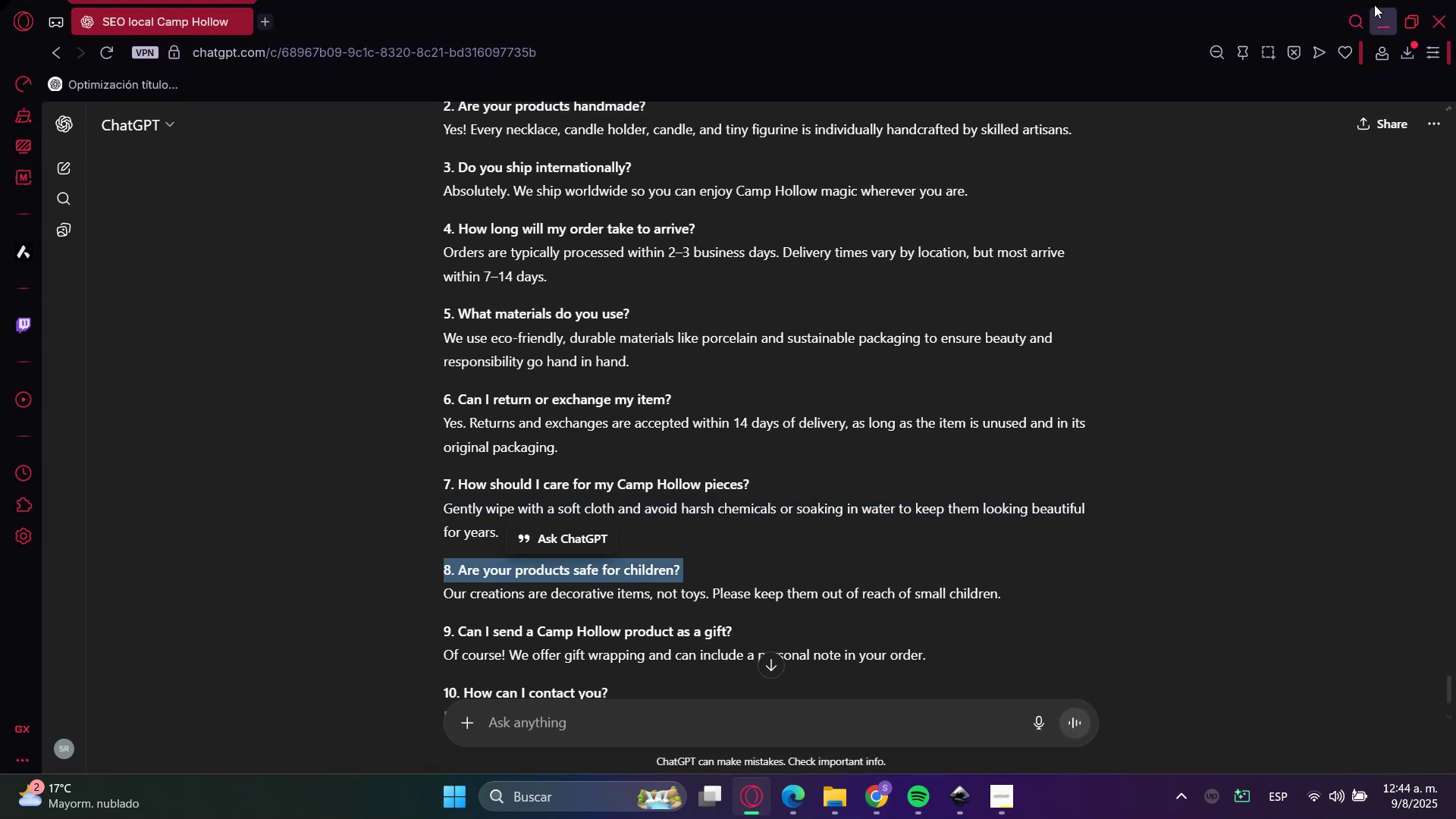 
left_click([1384, 17])
 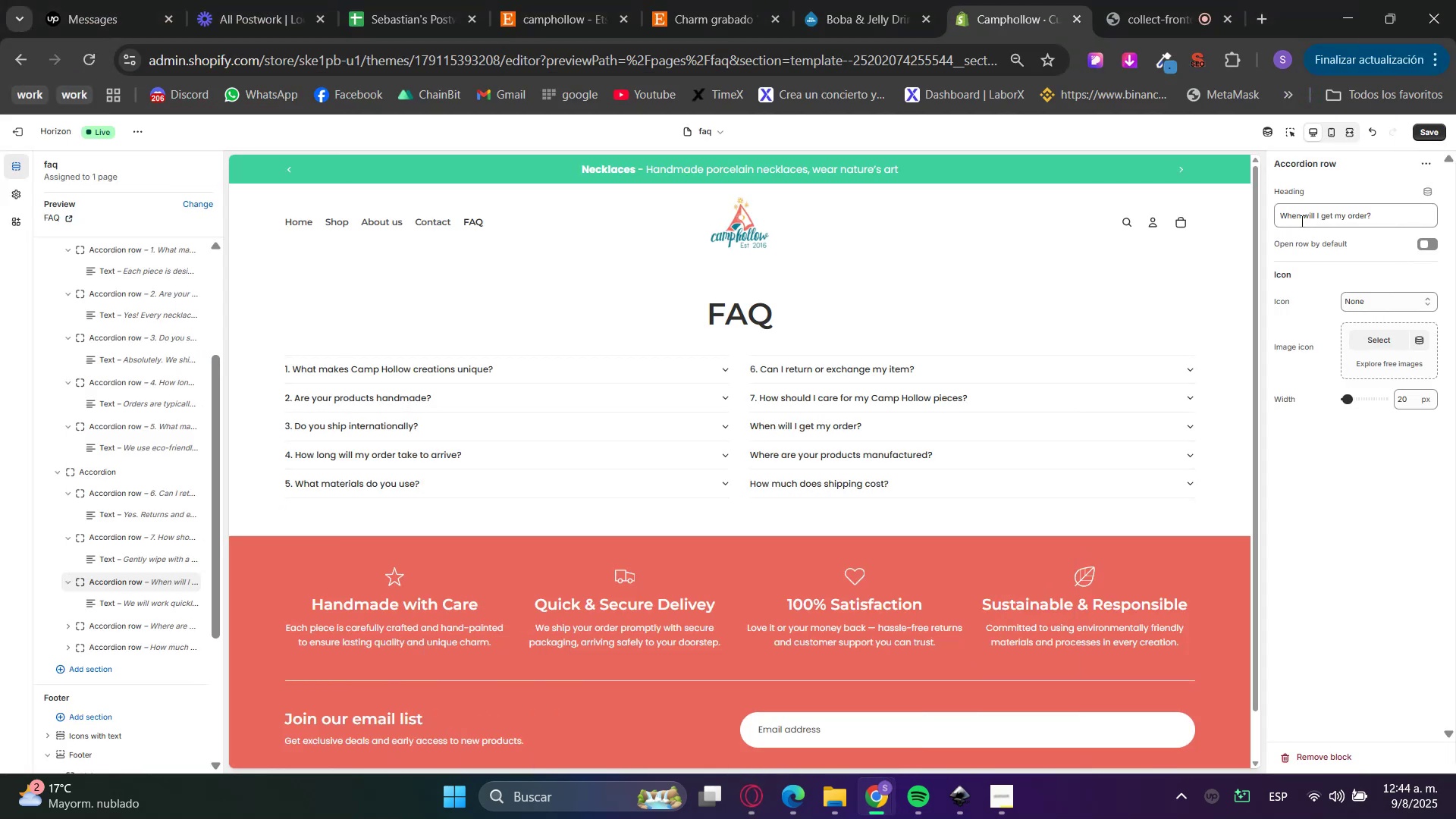 
double_click([1303, 214])
 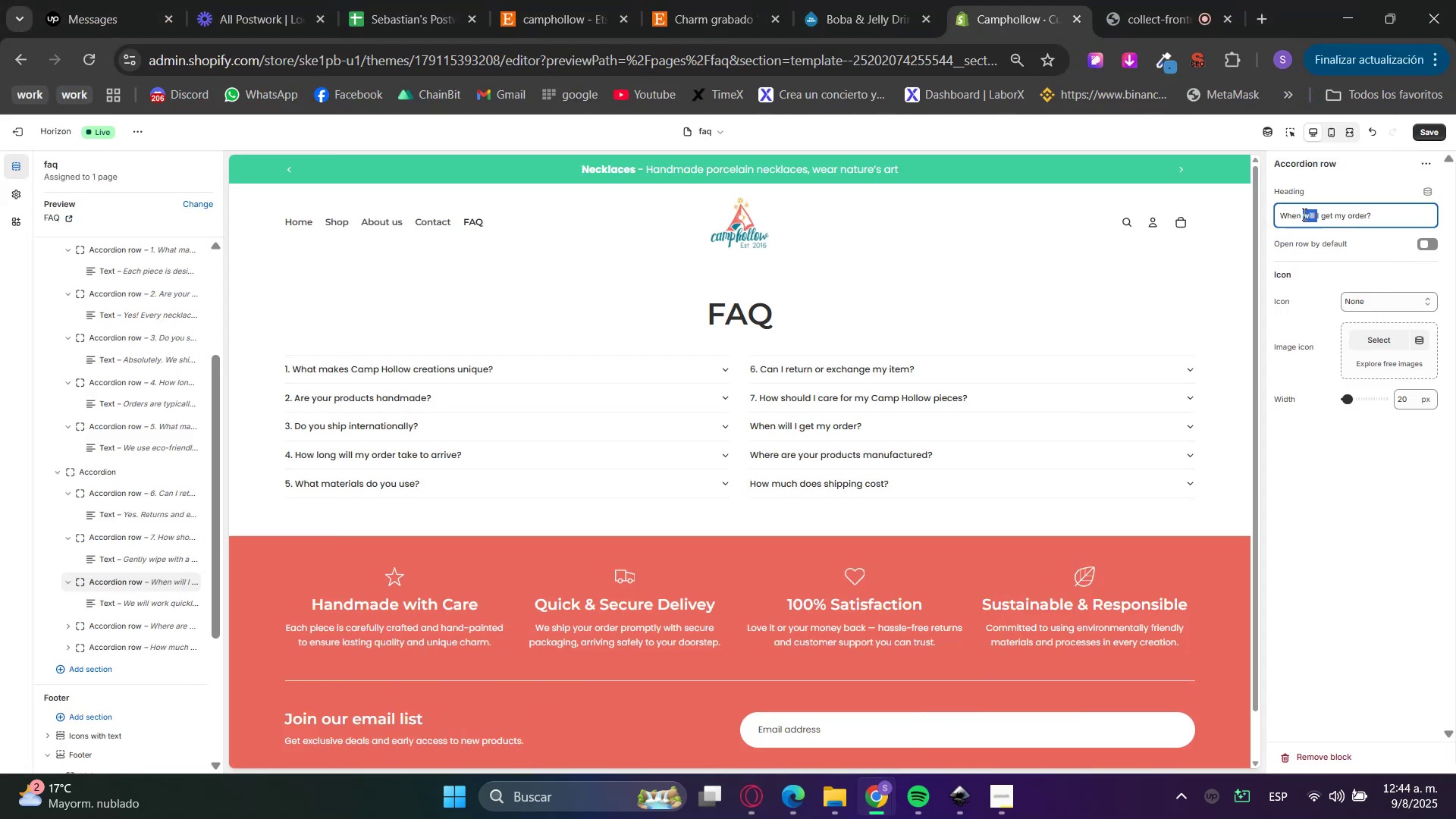 
triple_click([1303, 214])
 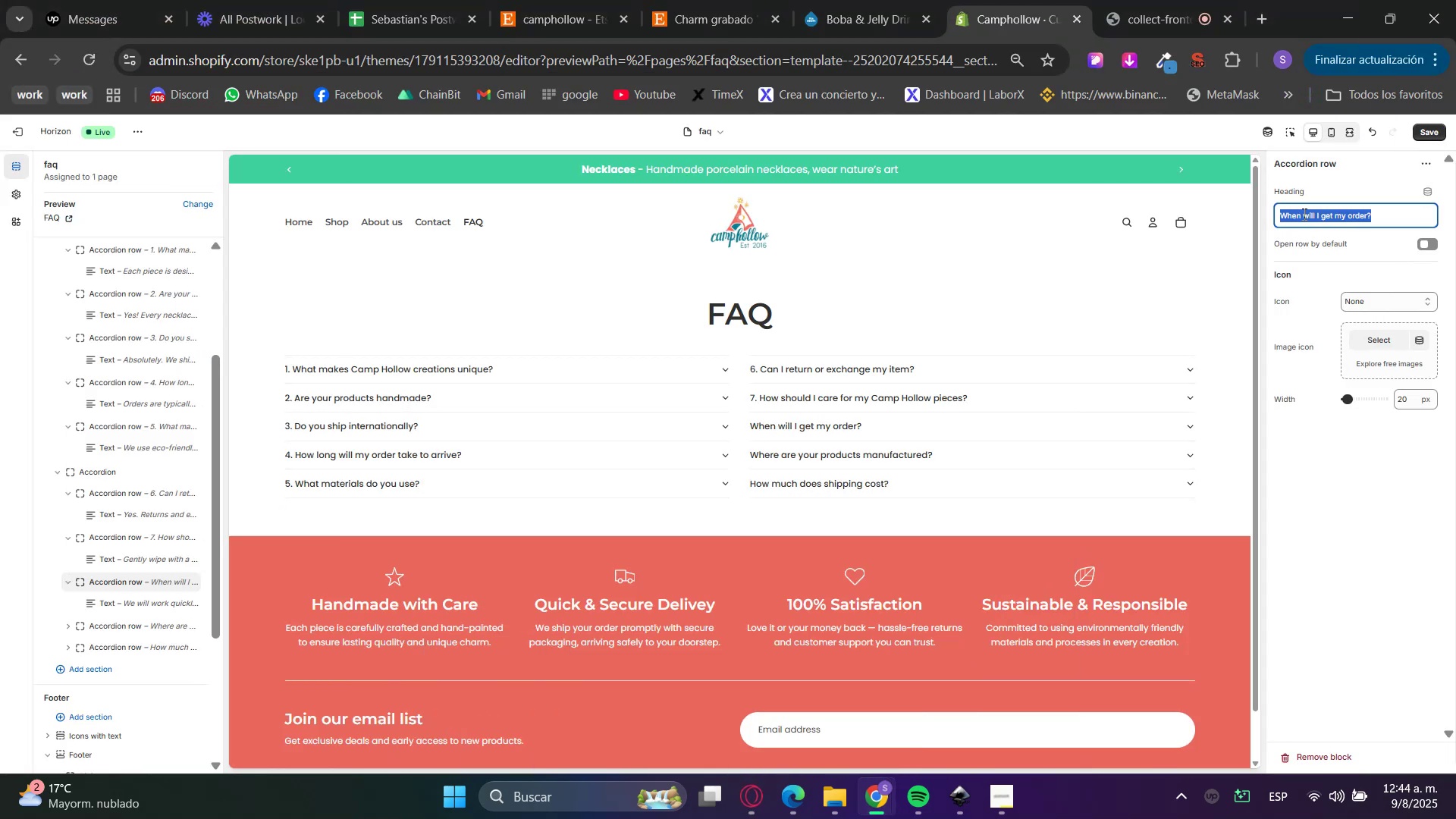 
key(Control+V)
 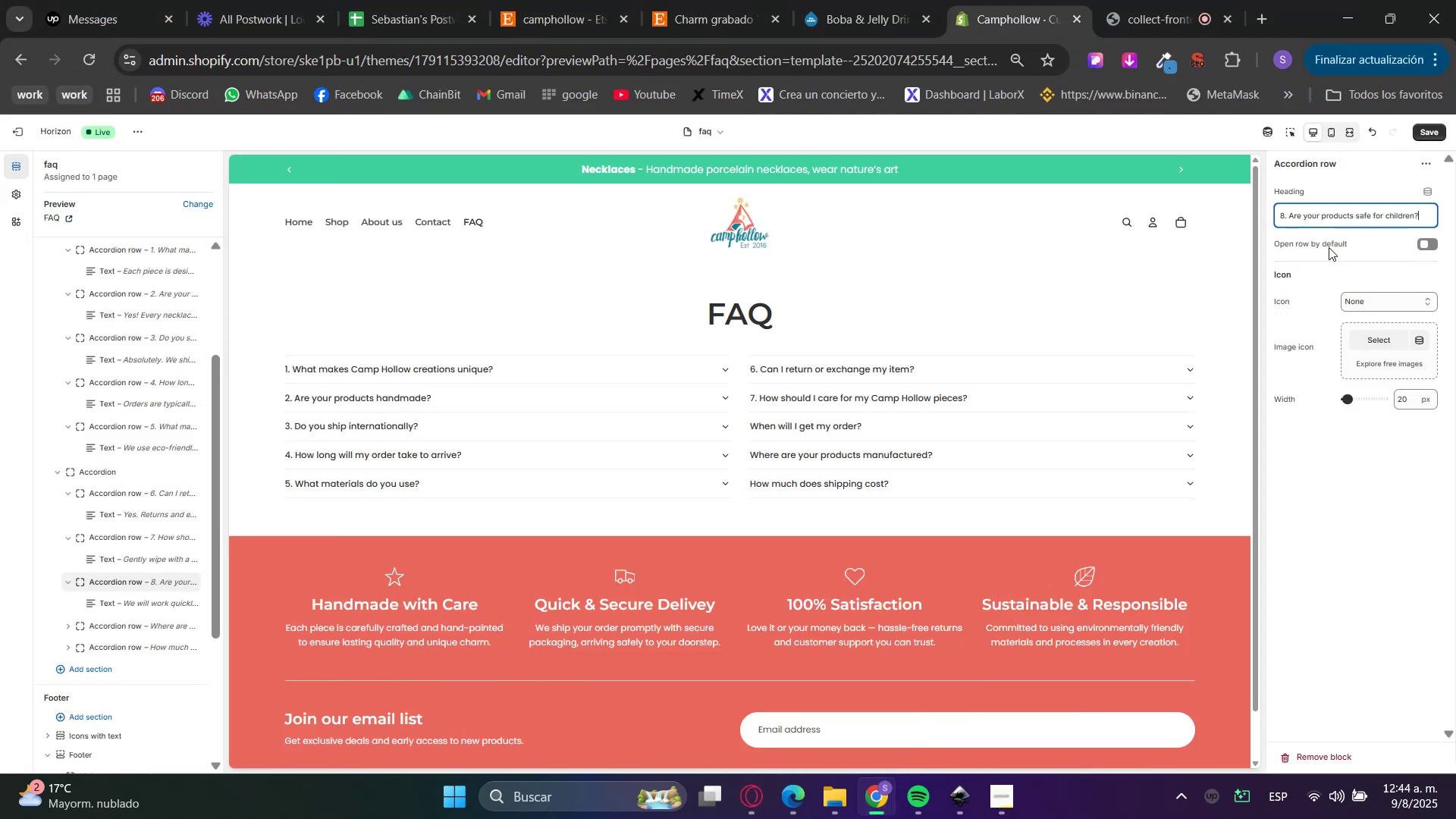 
triple_click([1332, 249])
 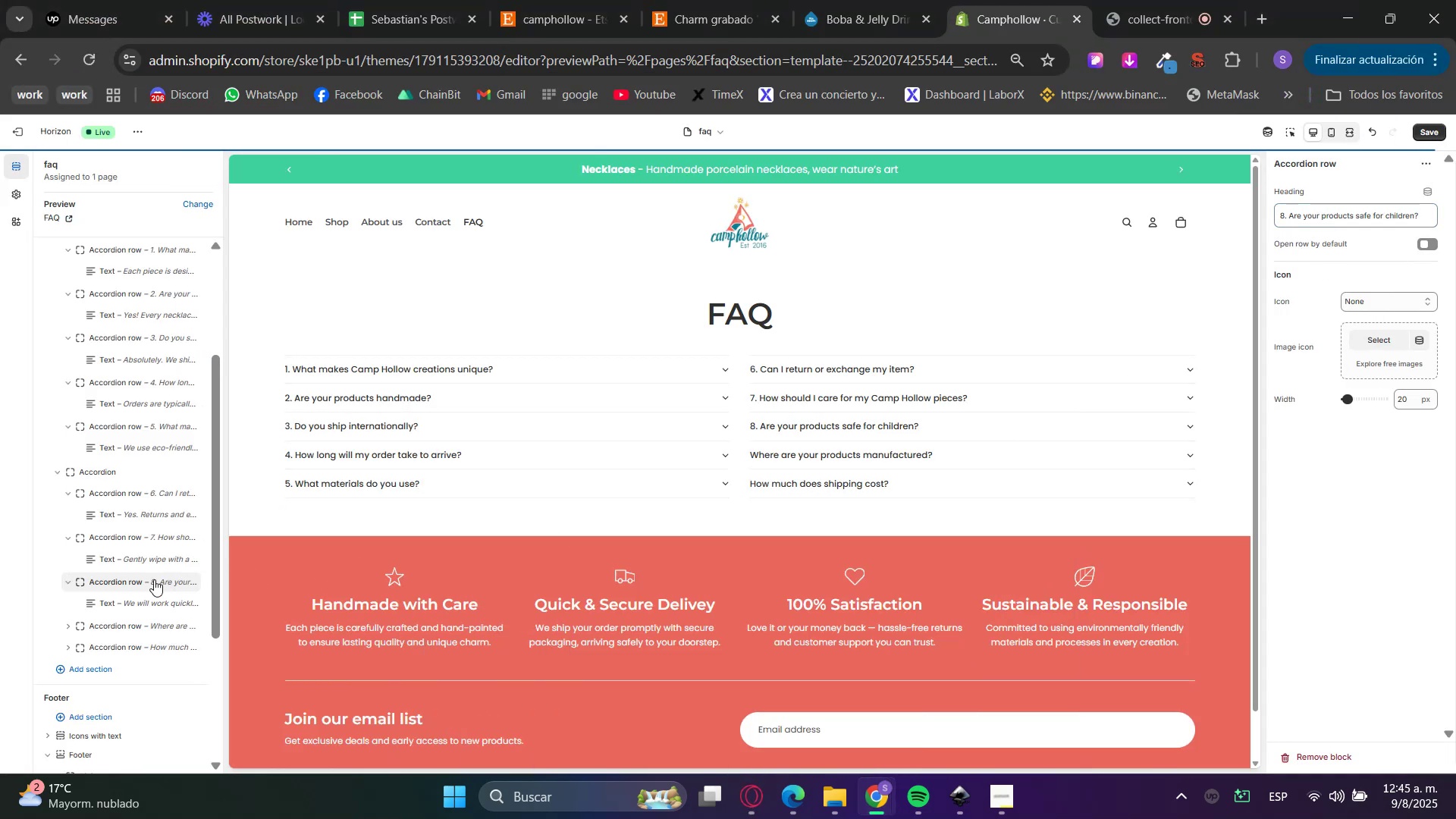 
left_click([121, 601])
 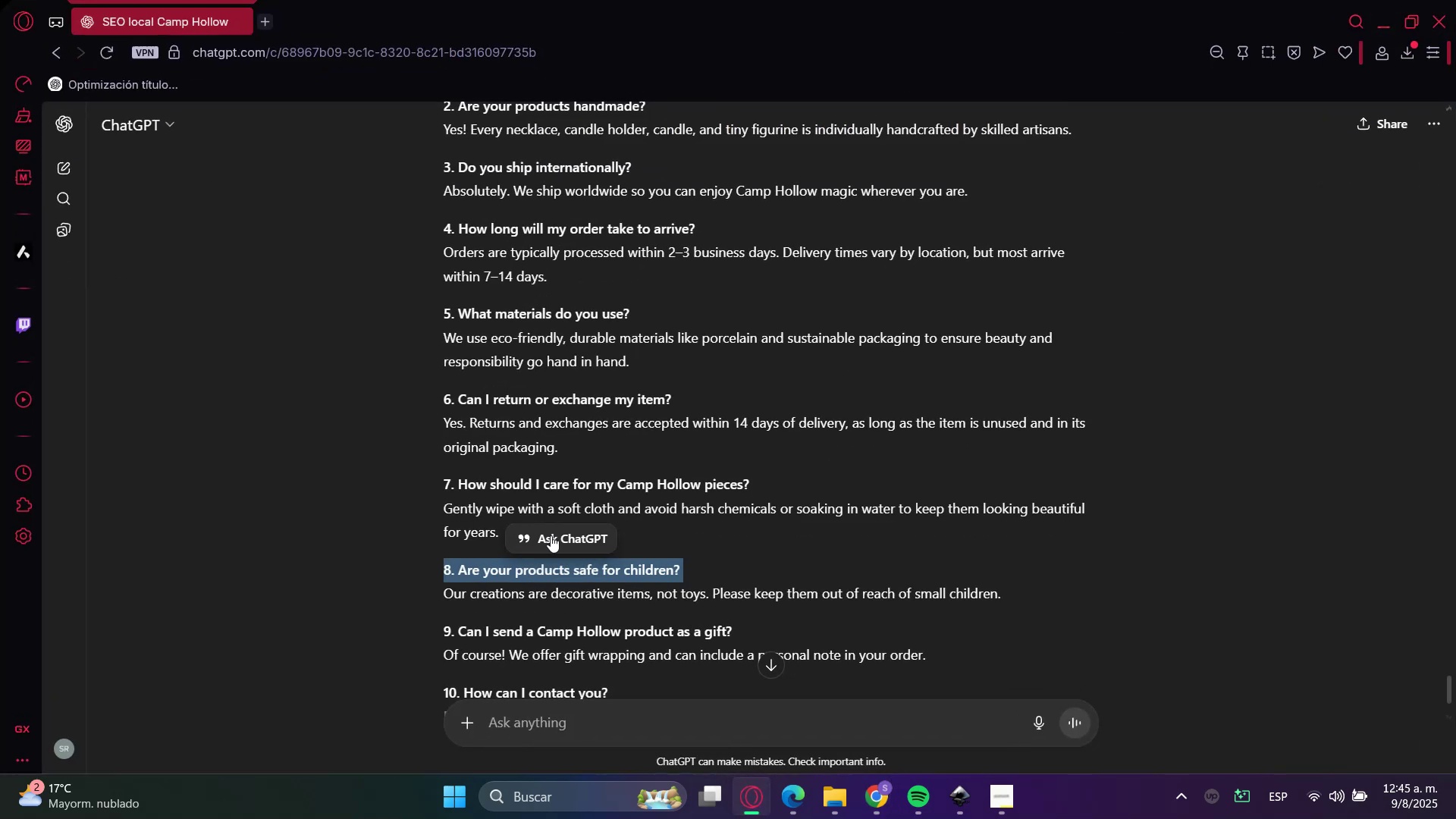 
double_click([534, 592])
 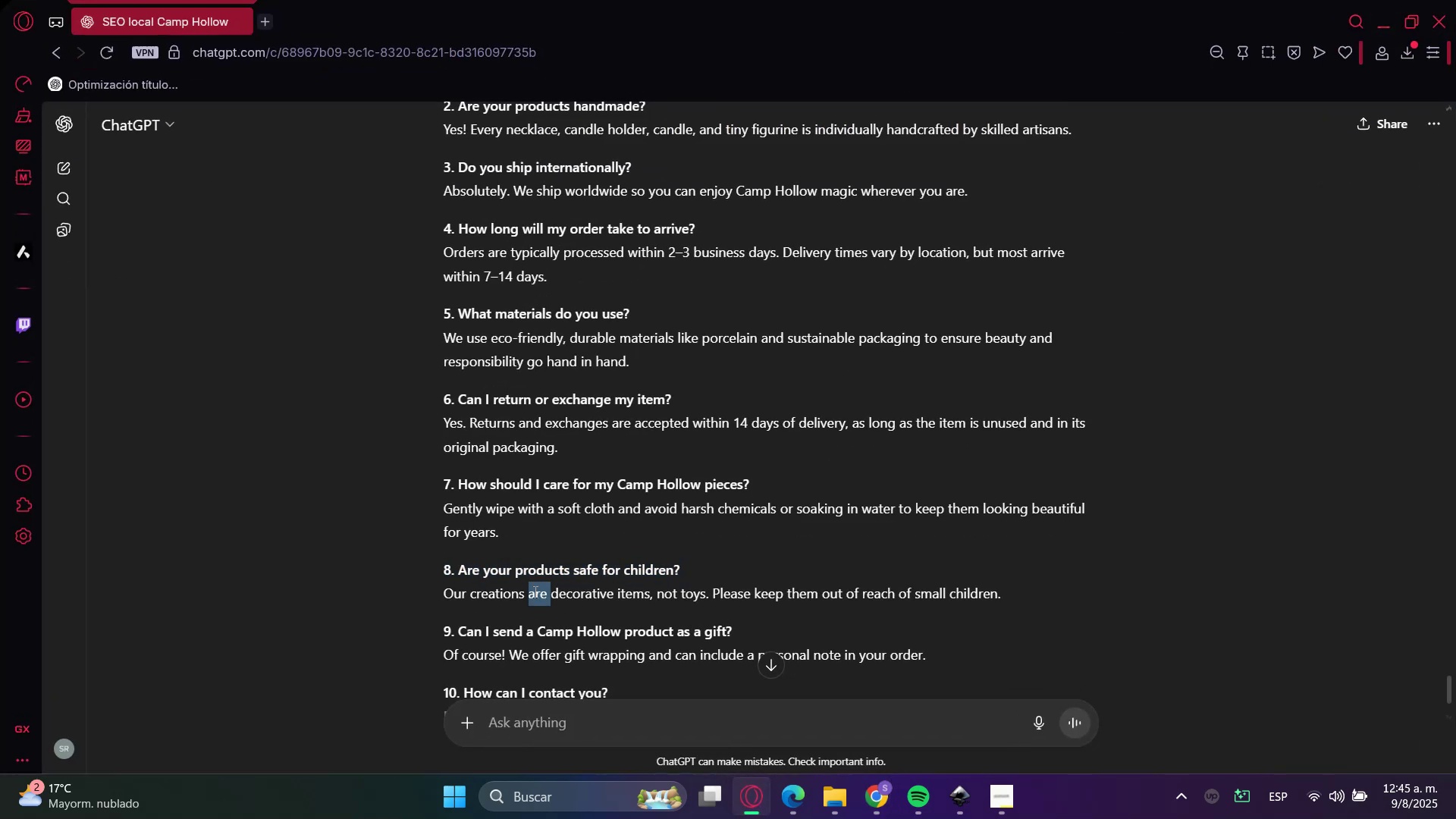 
triple_click([534, 592])
 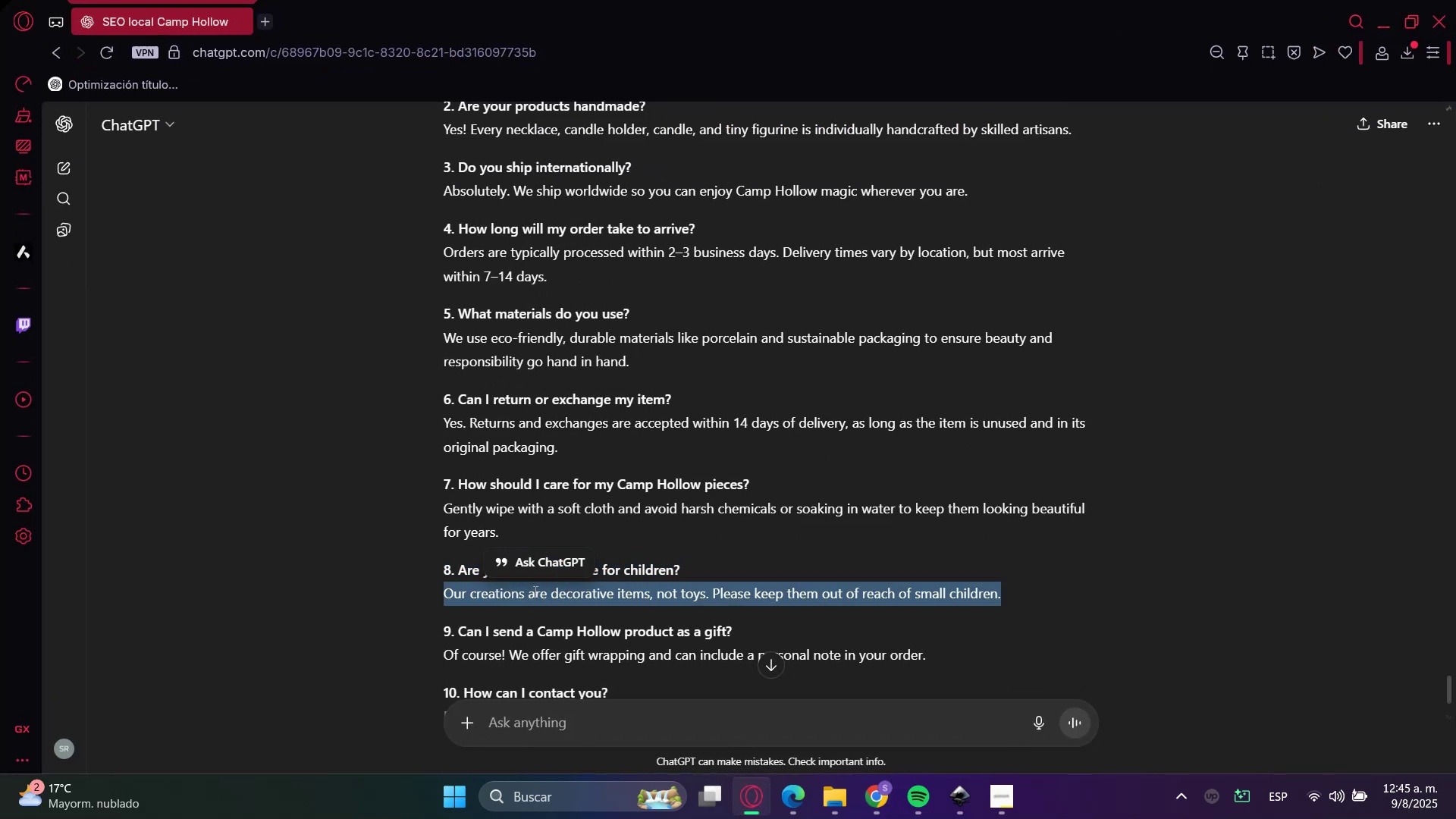 
key(Control+C)
 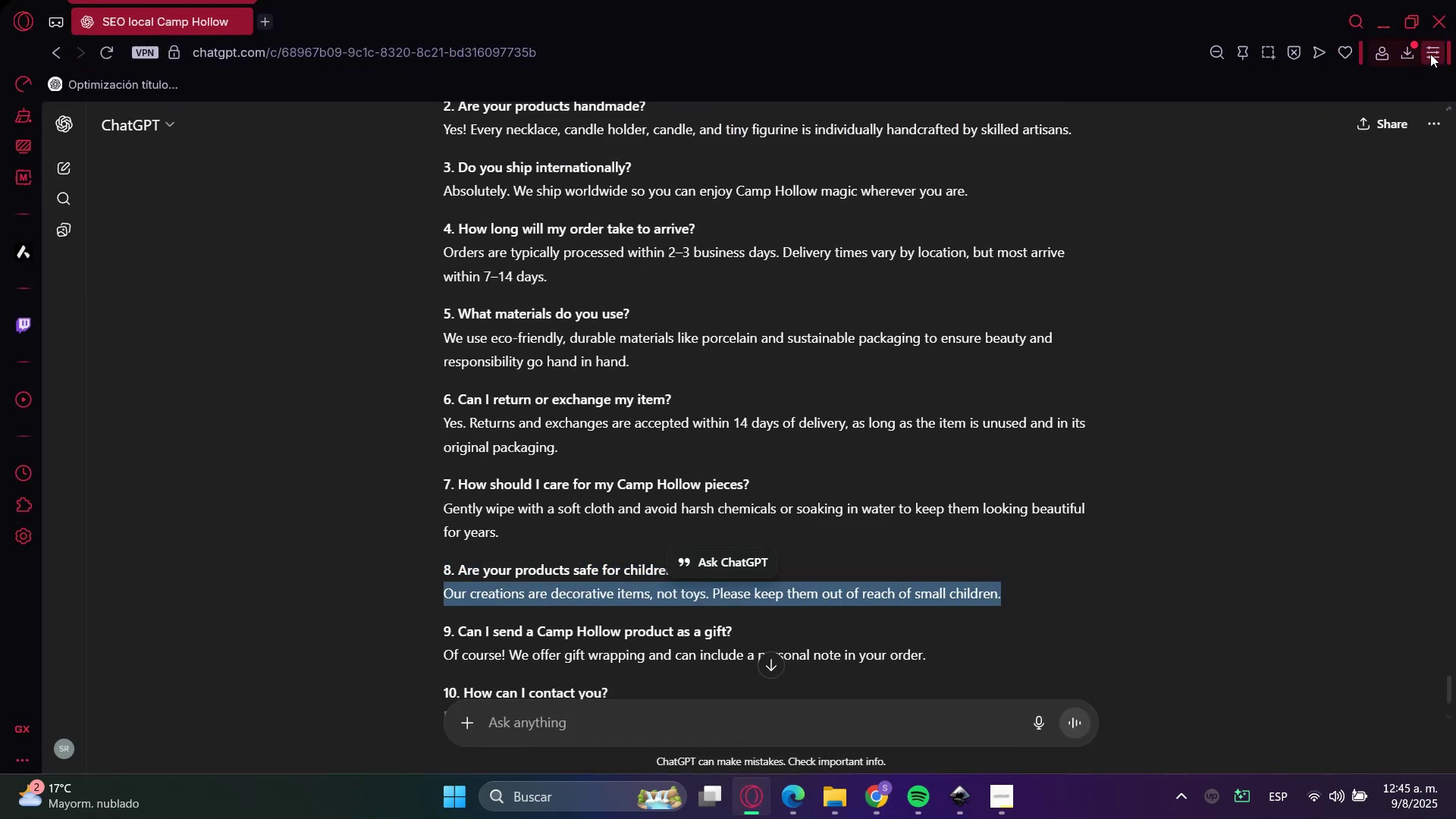 
key(Control+C)
 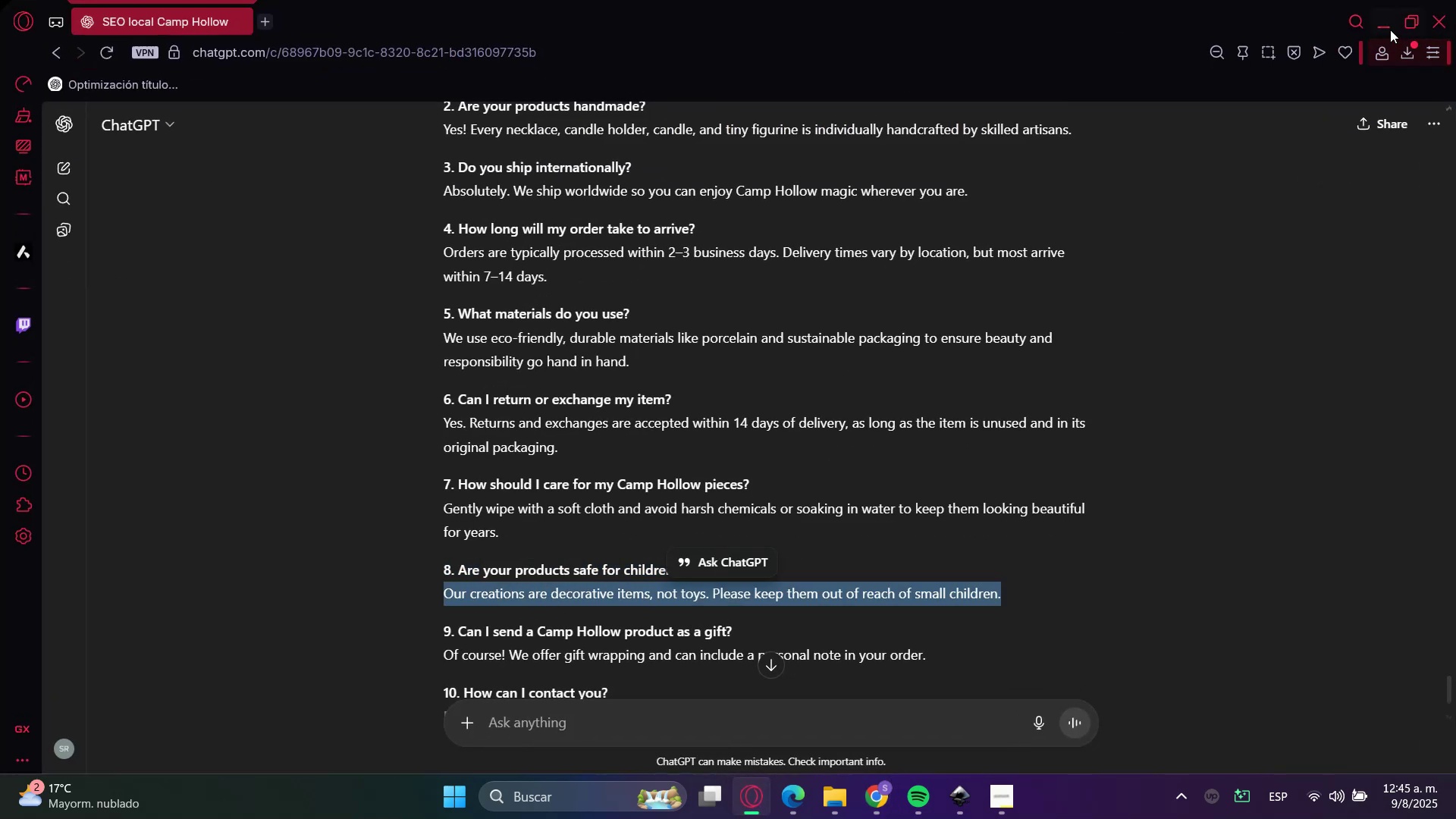 
left_click([1388, 22])
 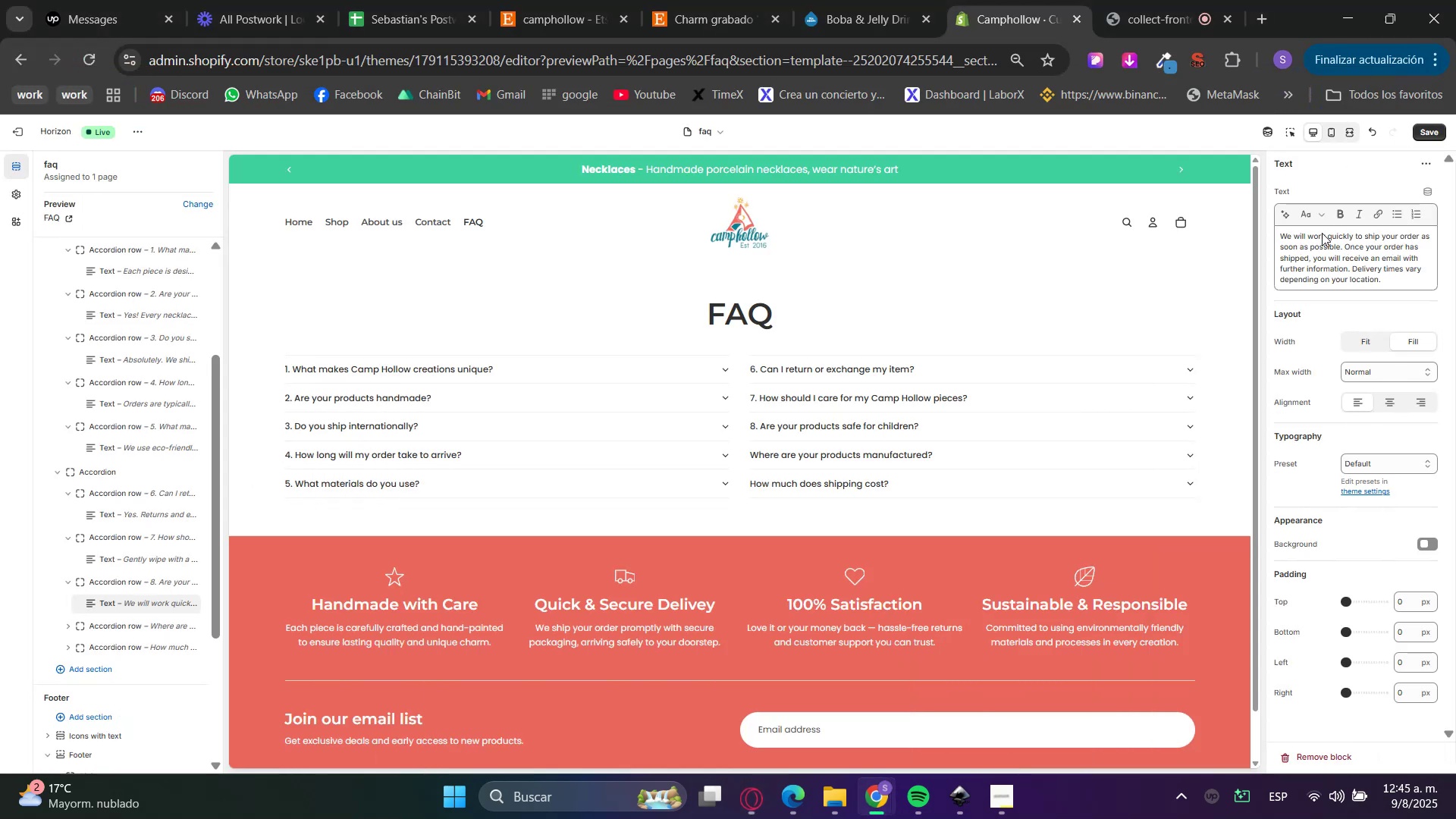 
double_click([1315, 242])
 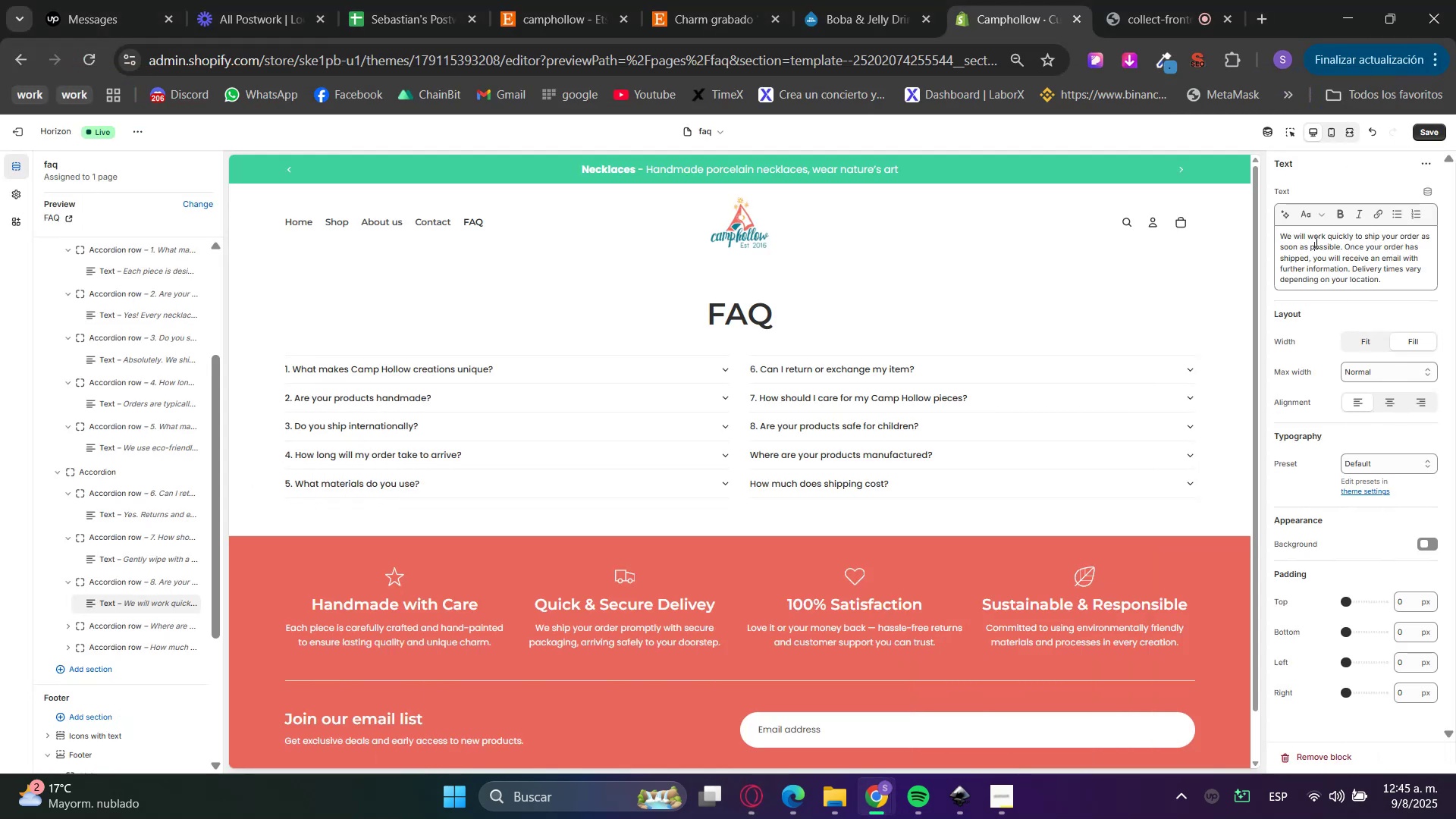 
triple_click([1315, 242])
 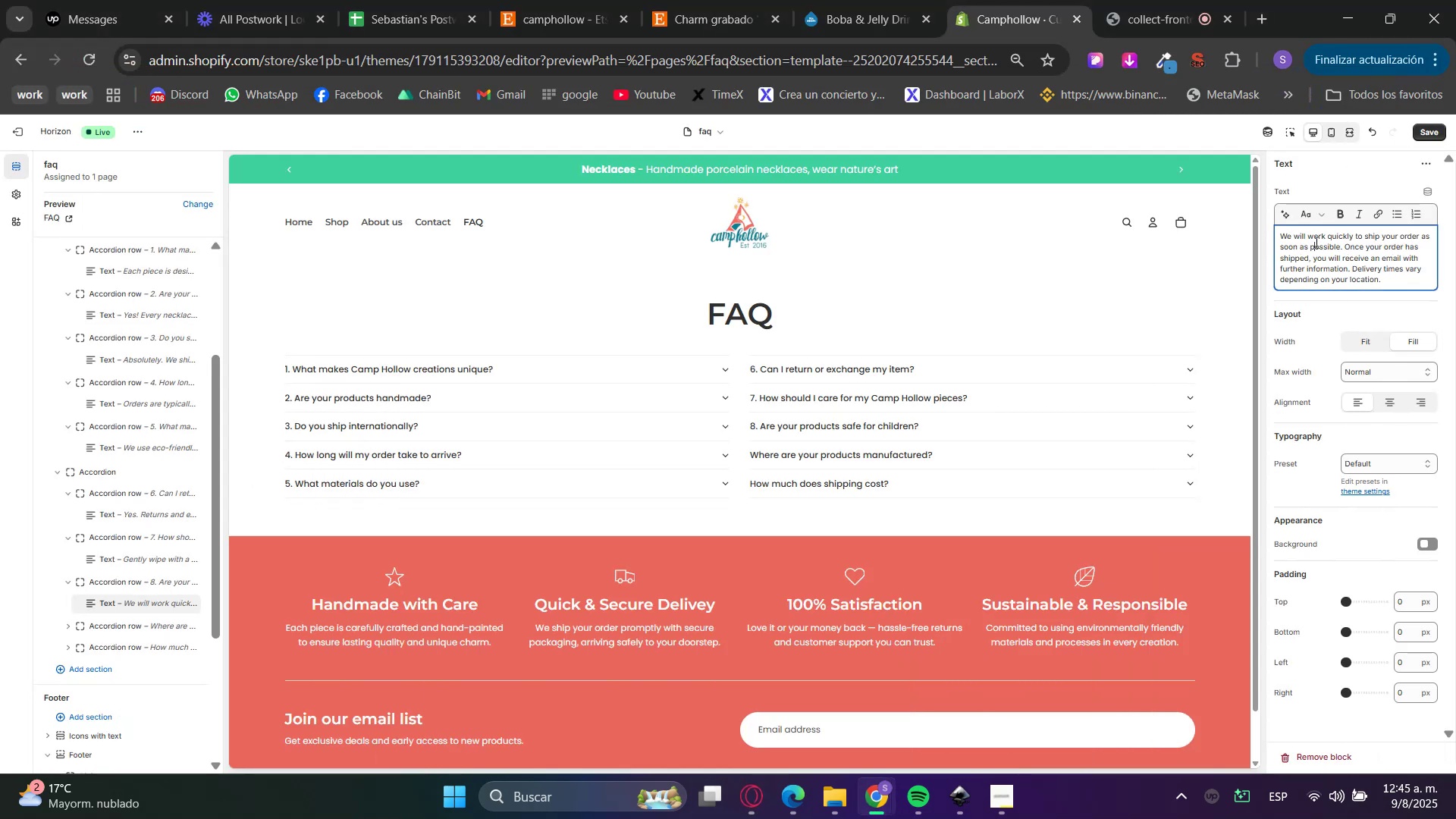 
triple_click([1315, 242])
 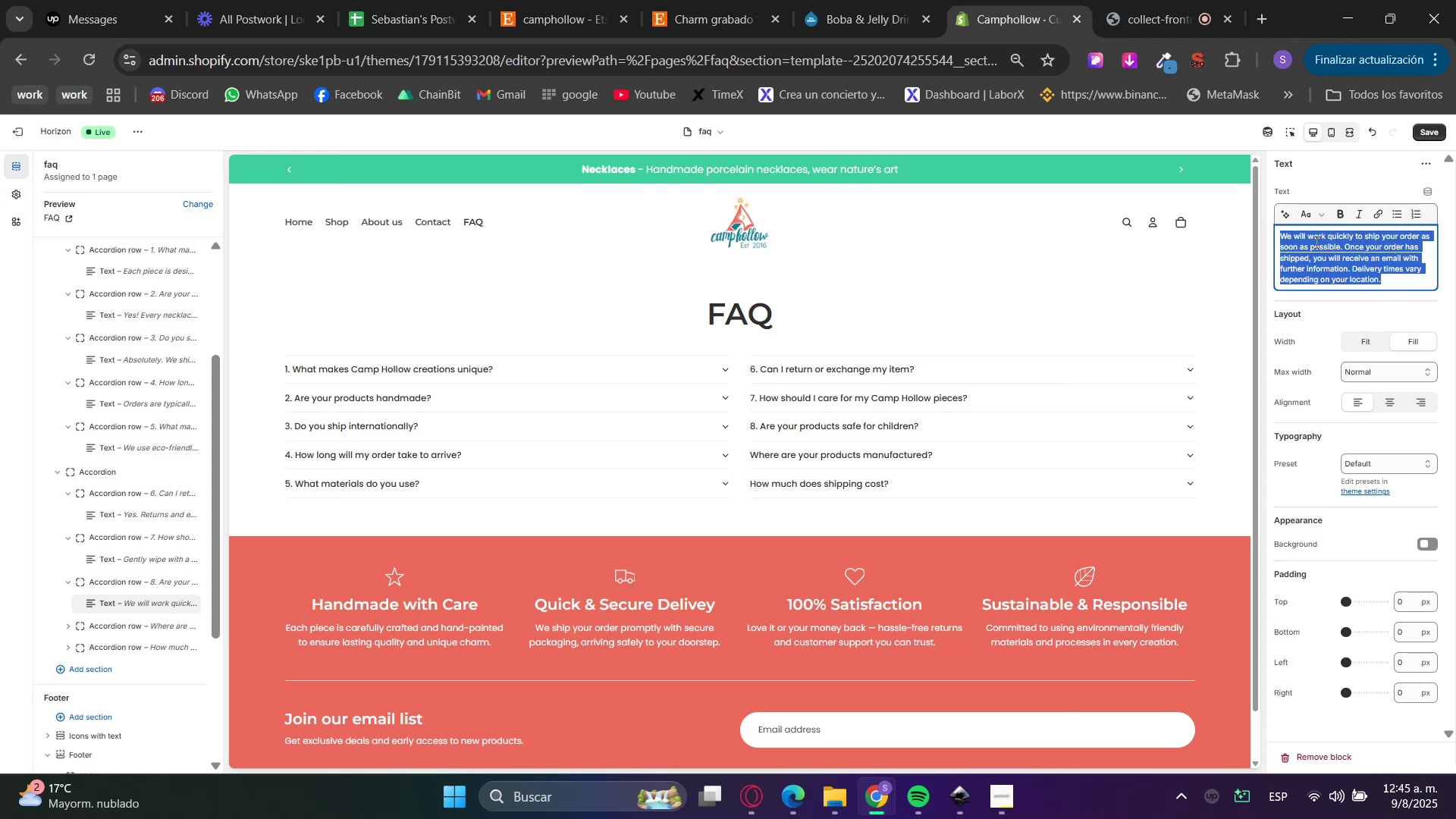 
key(Control+V)
 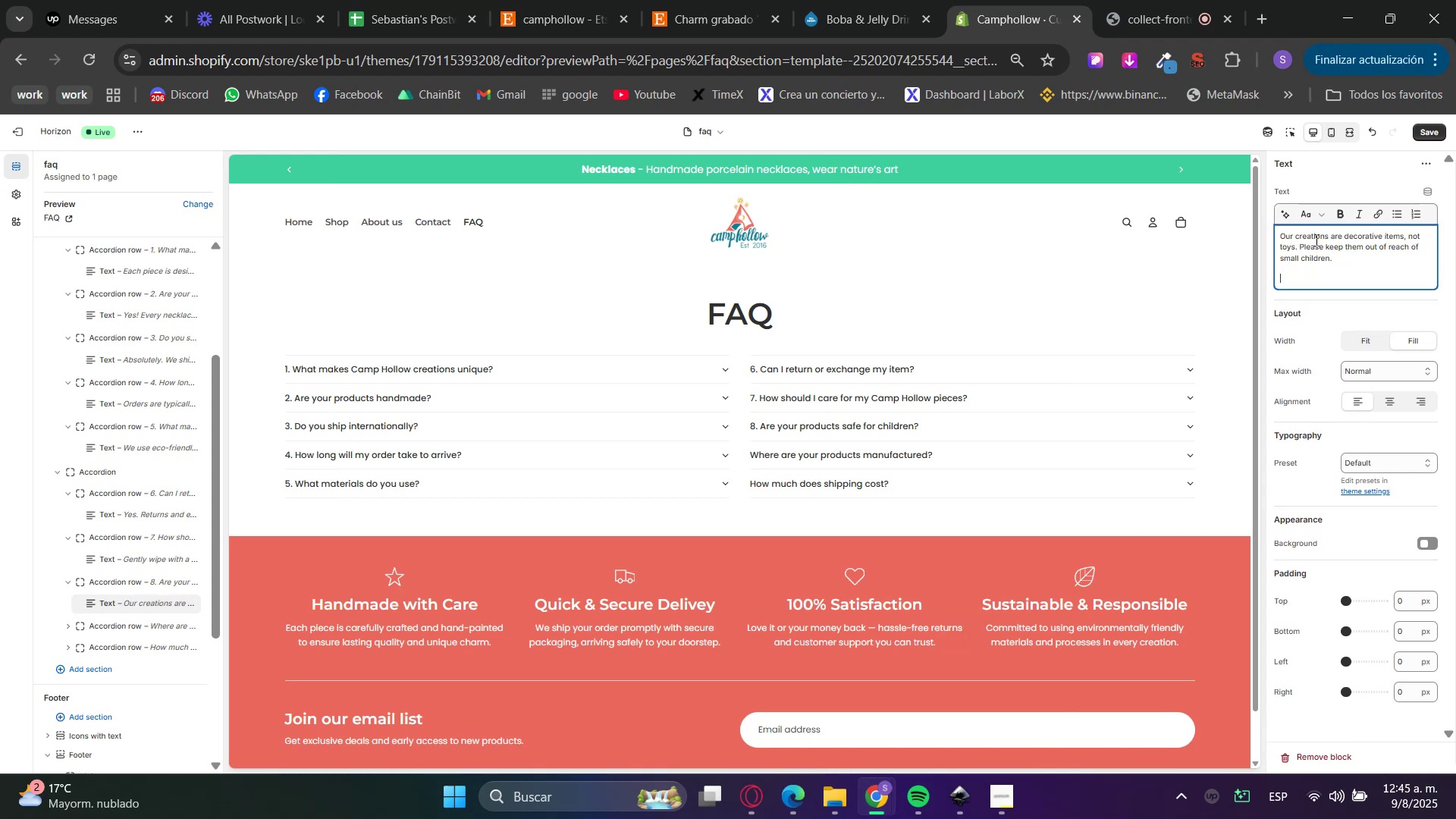 
key(Backspace)
 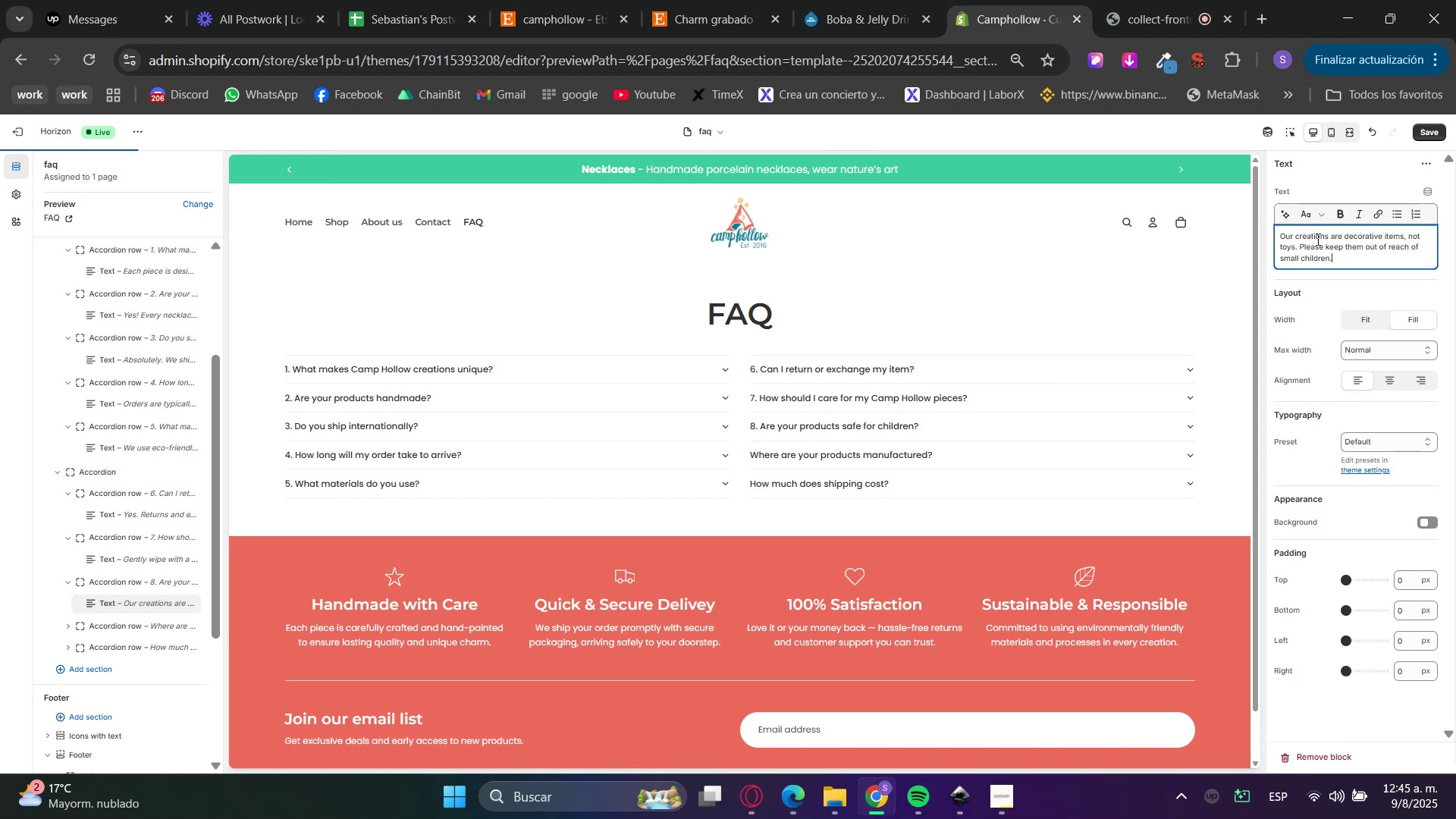 
left_click([1331, 282])
 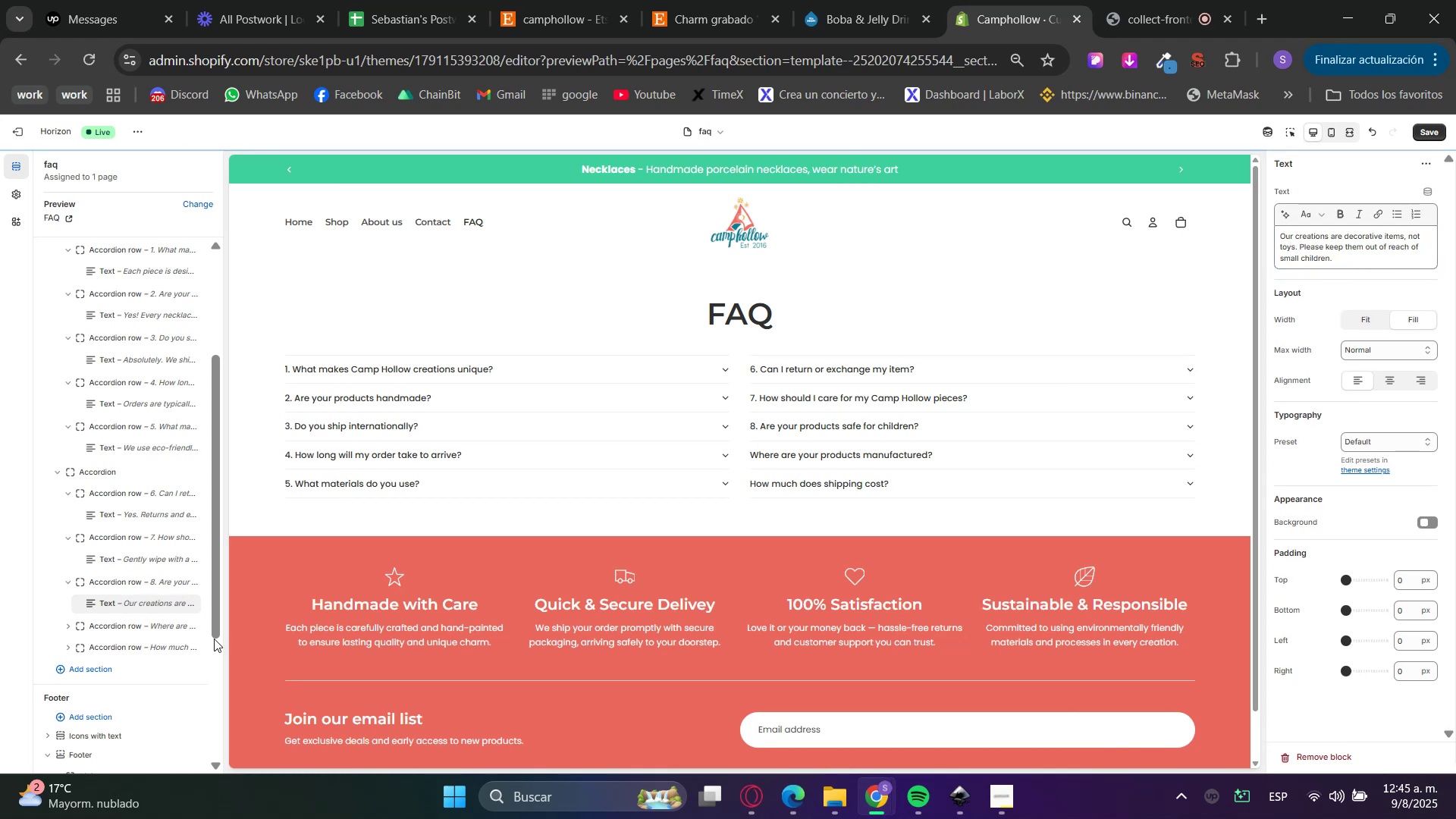 
left_click([124, 622])
 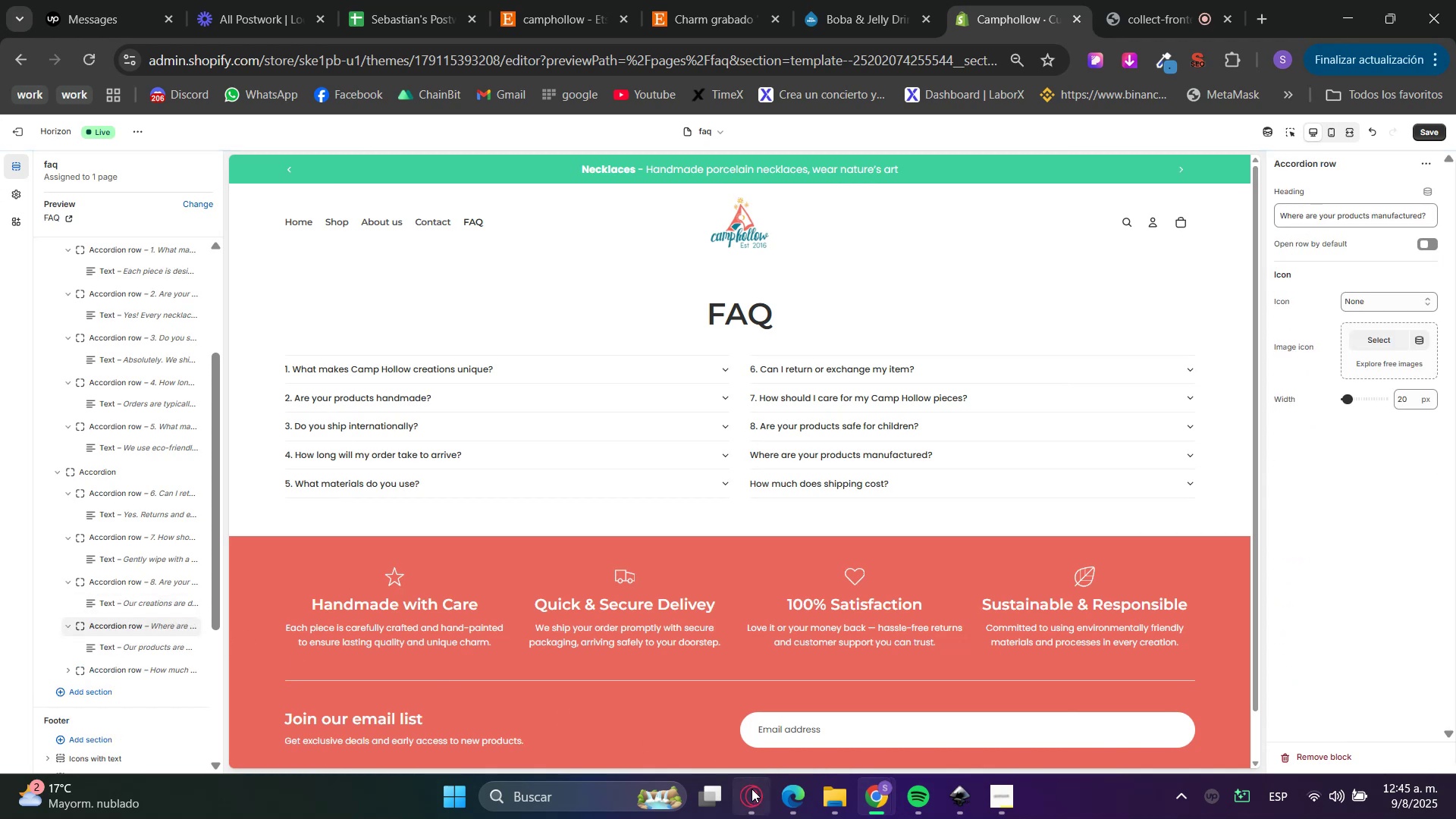 
left_click([751, 803])
 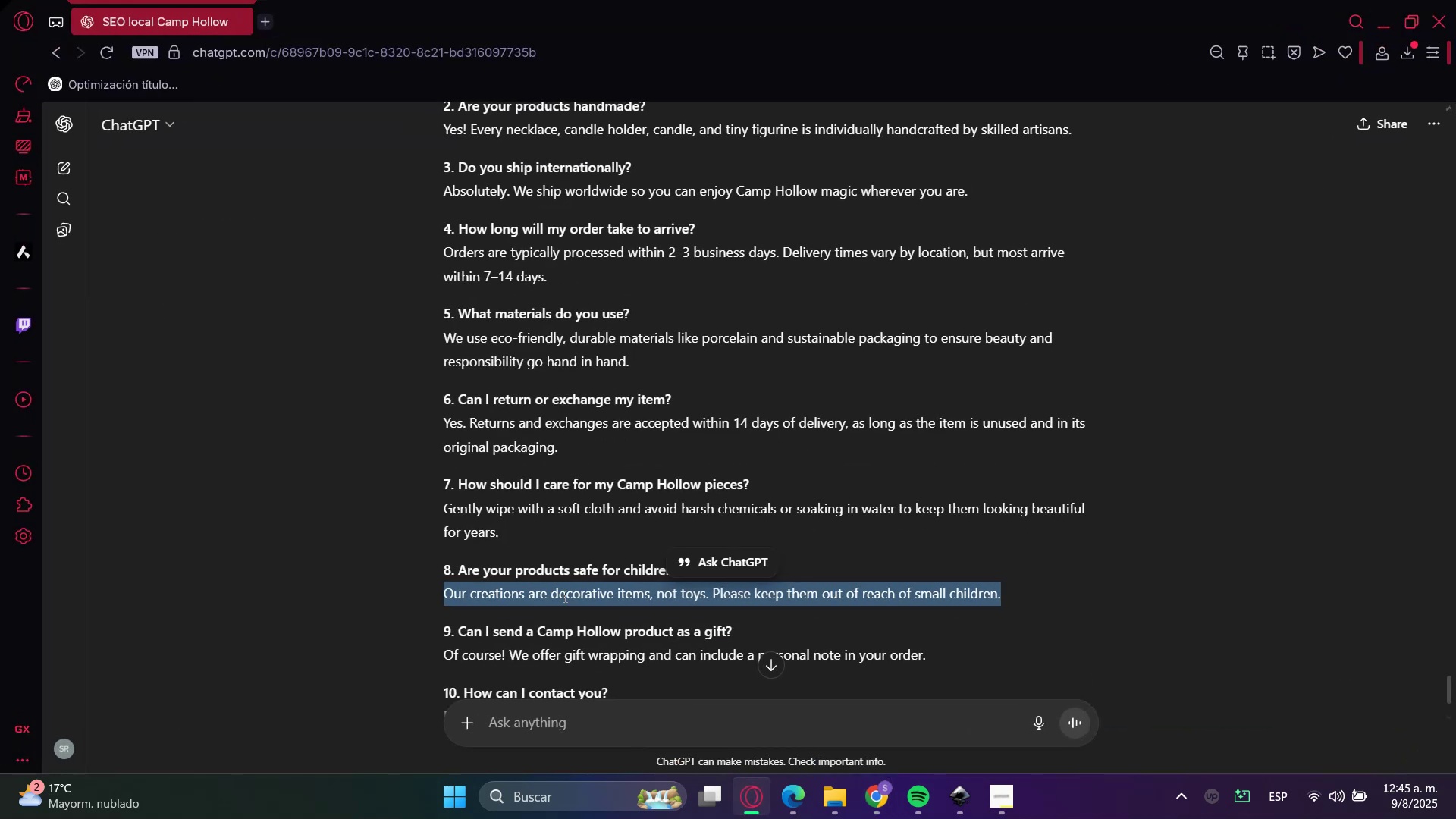 
scroll: coordinate [530, 620], scroll_direction: down, amount: 3.0
 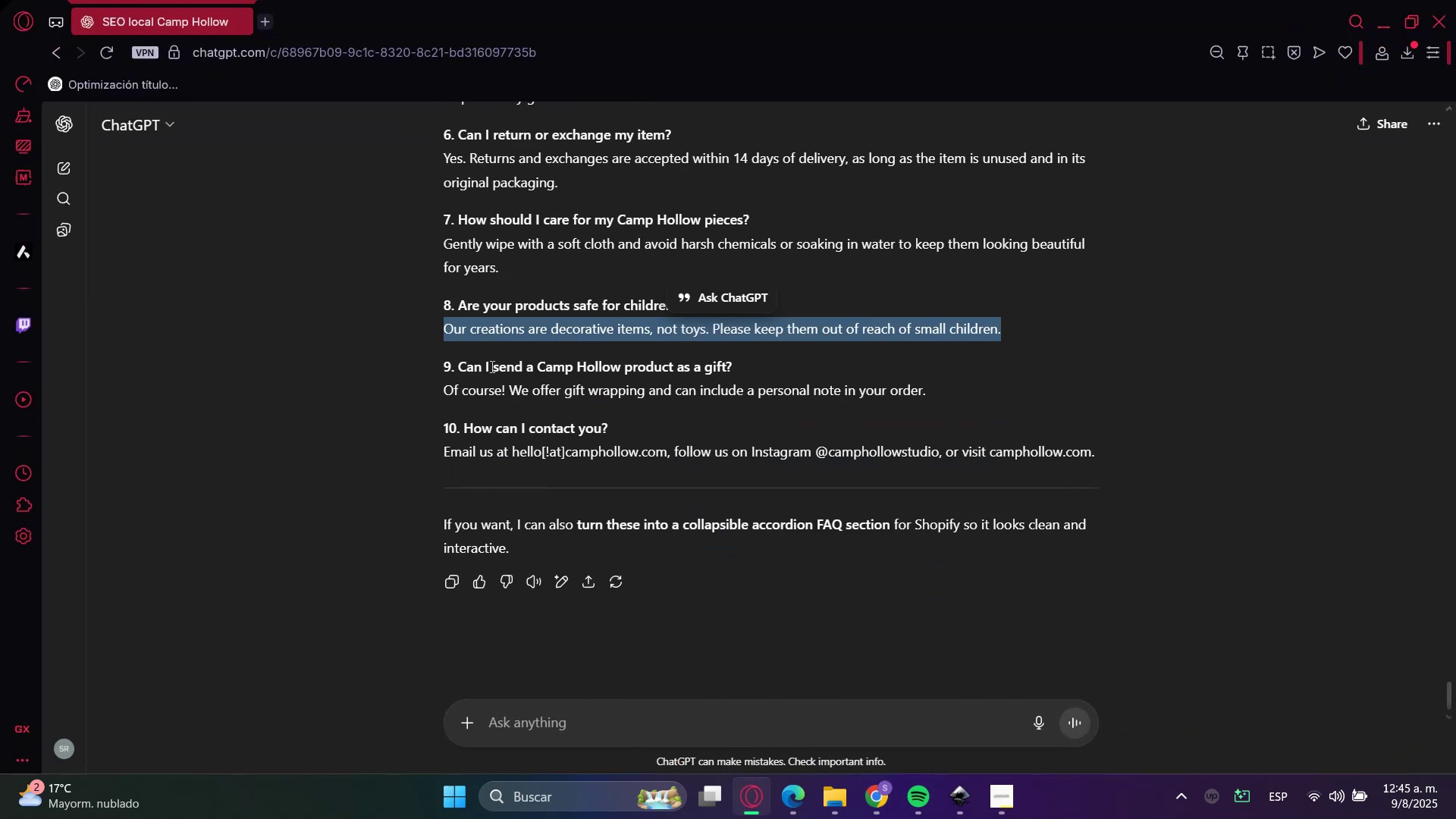 
double_click([491, 364])
 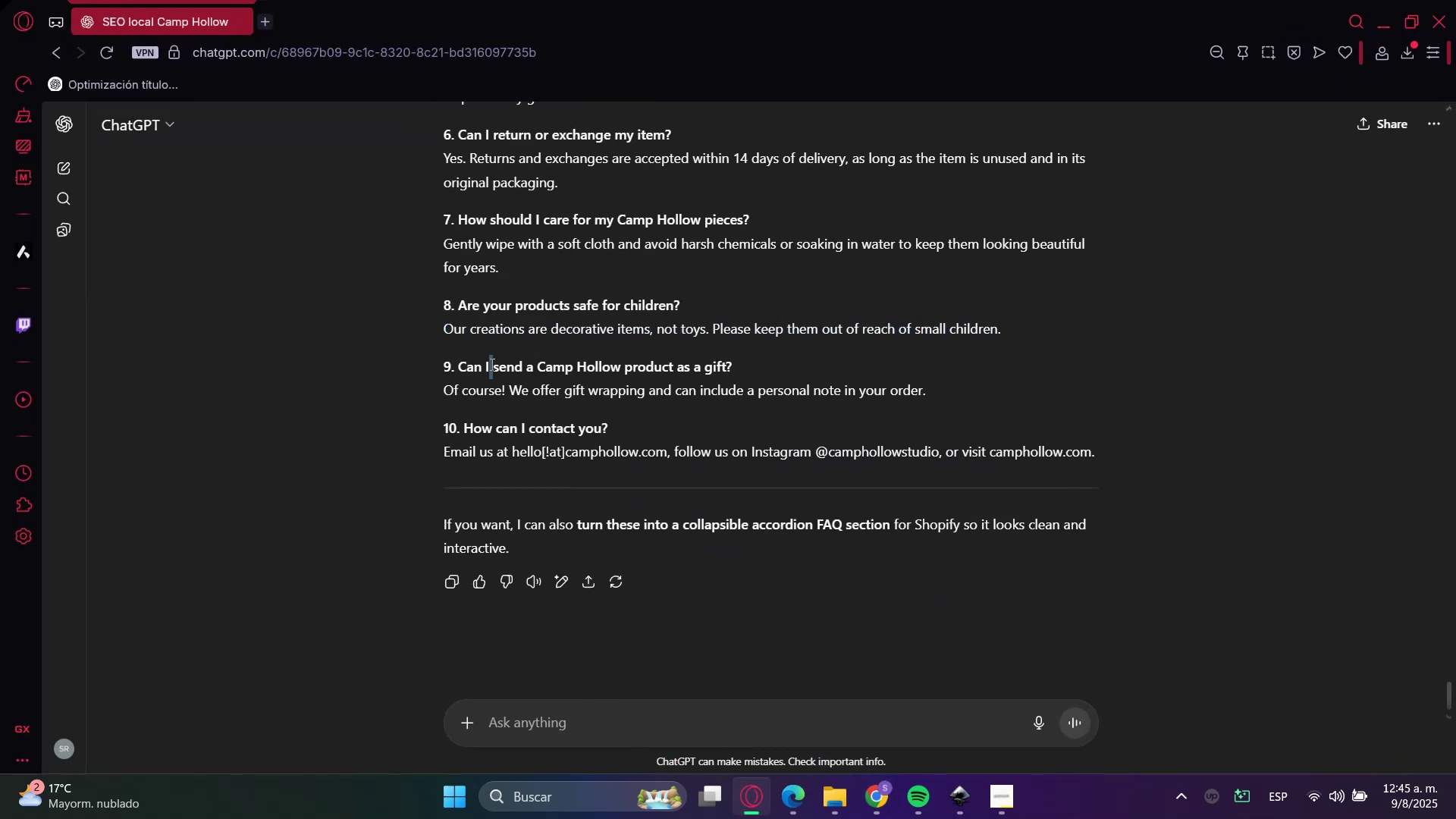 
triple_click([491, 364])
 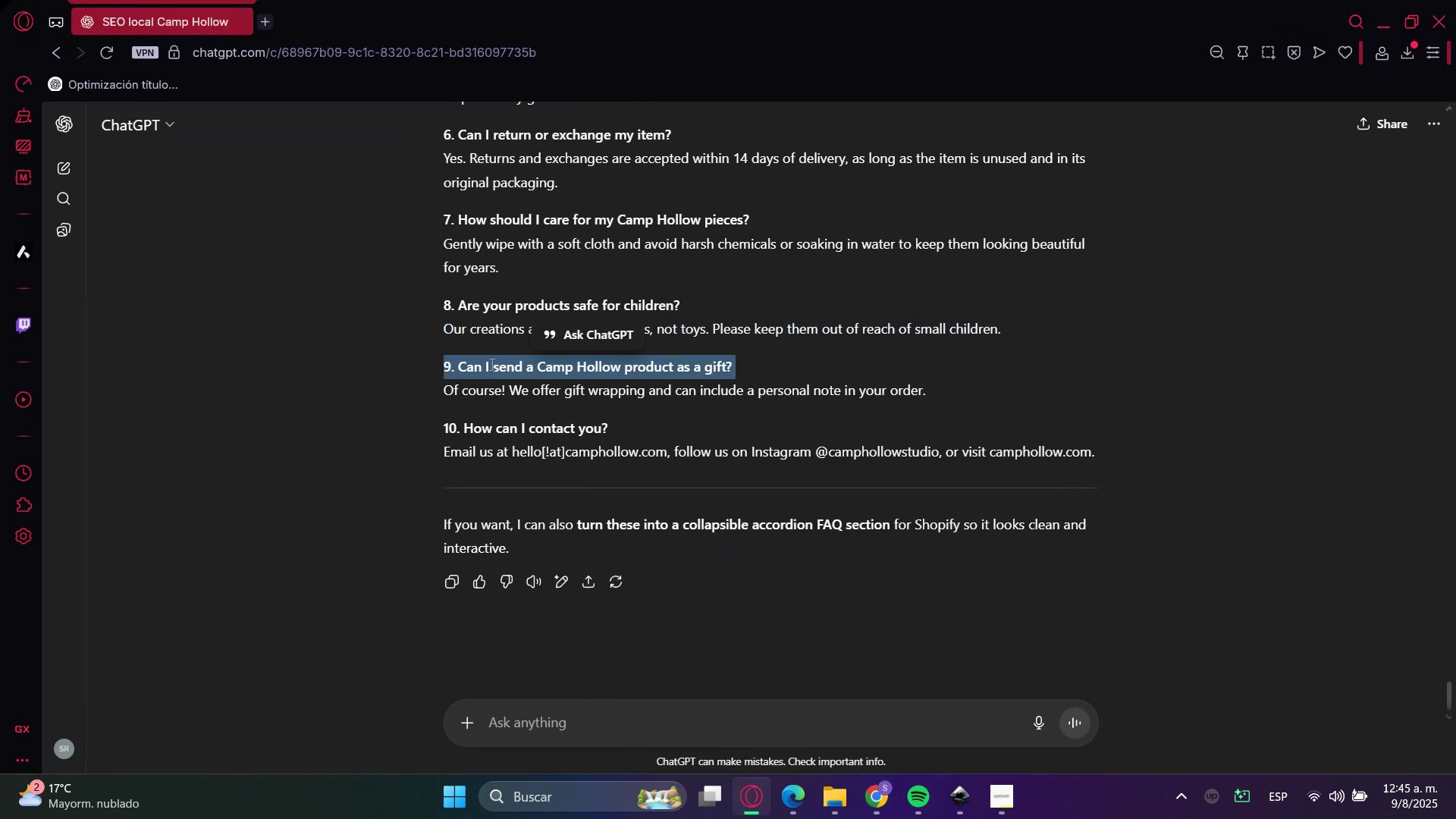 
key(Control+C)
 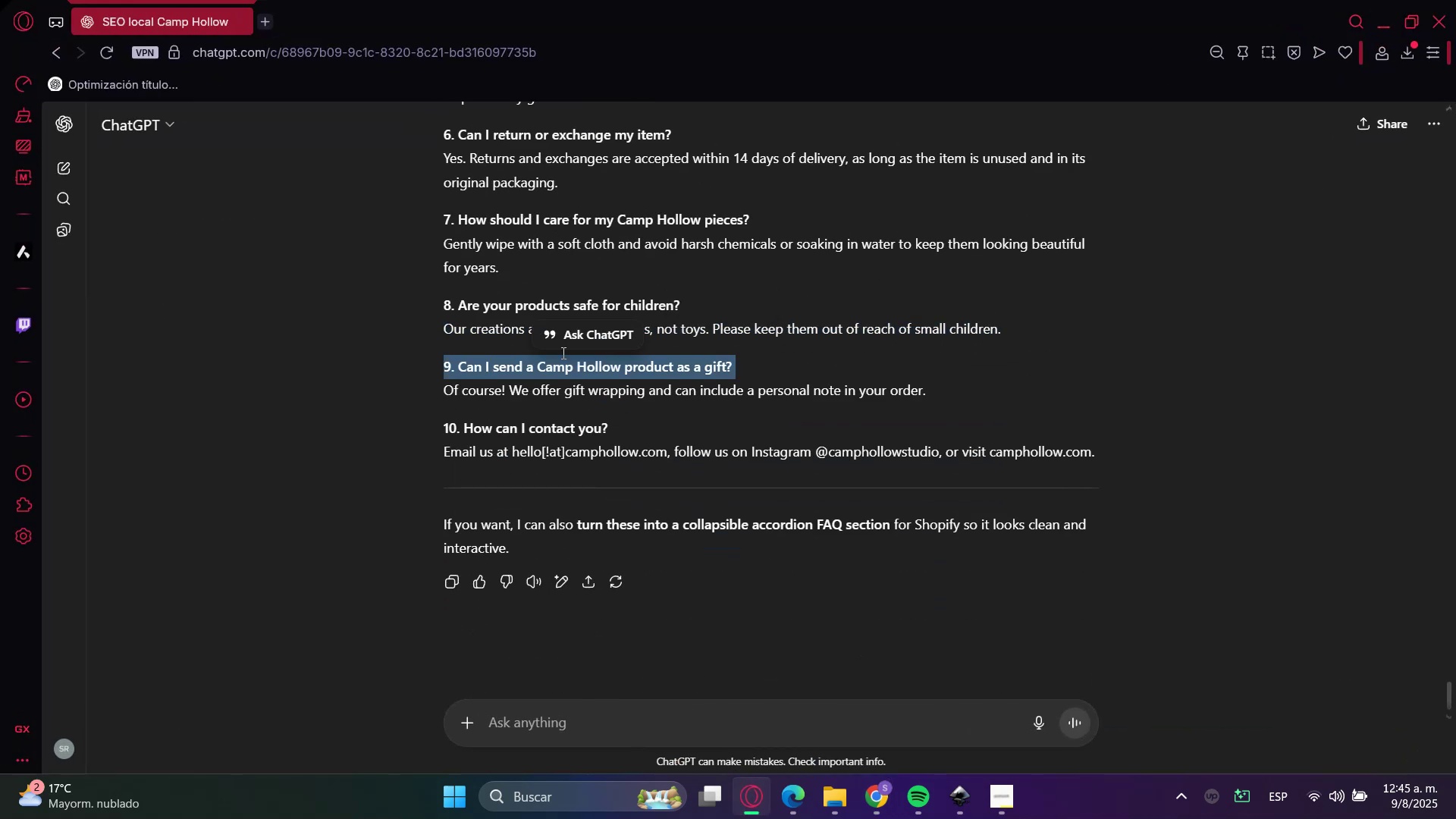 
key(Control+C)
 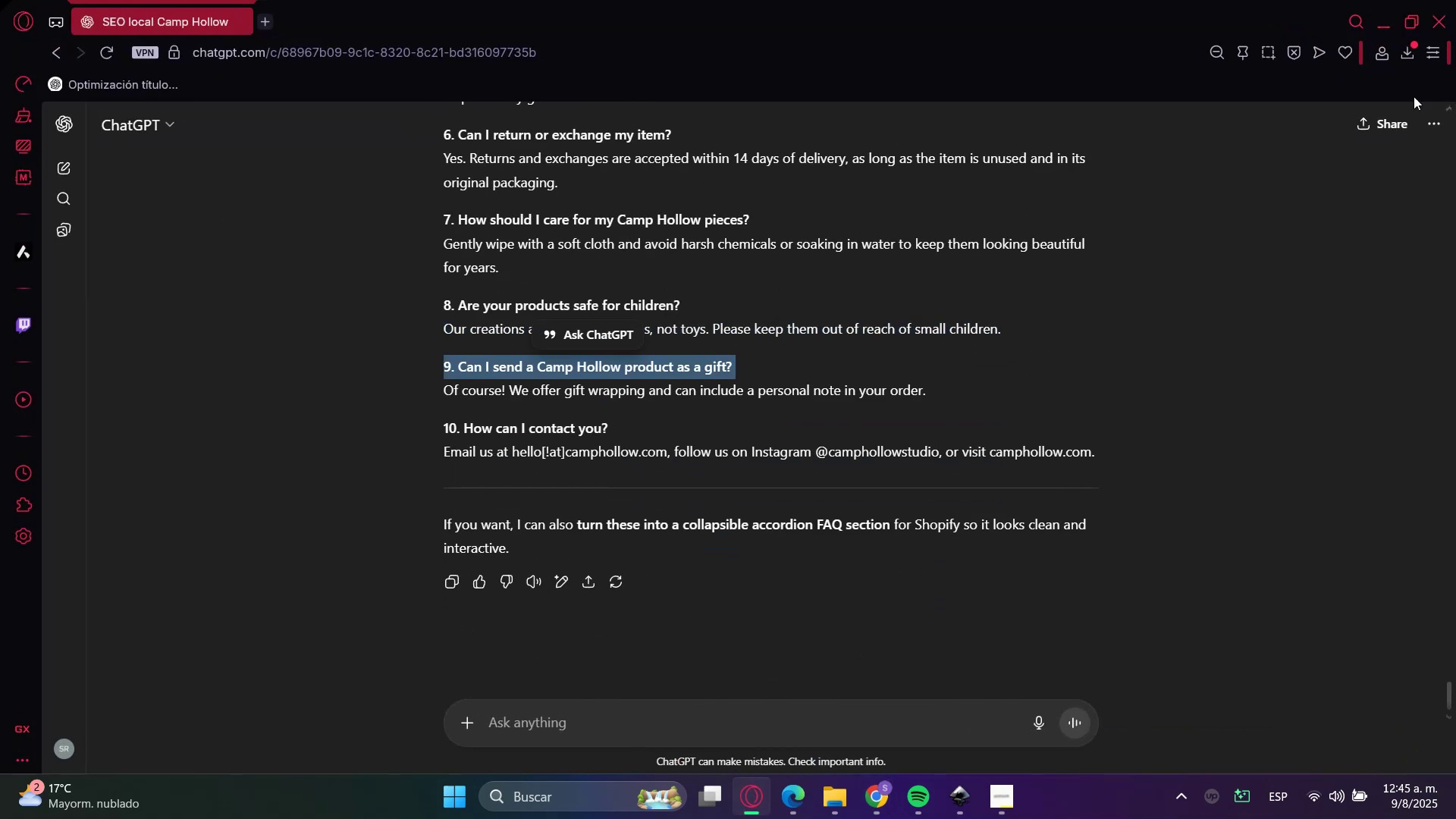 
key(Control+C)
 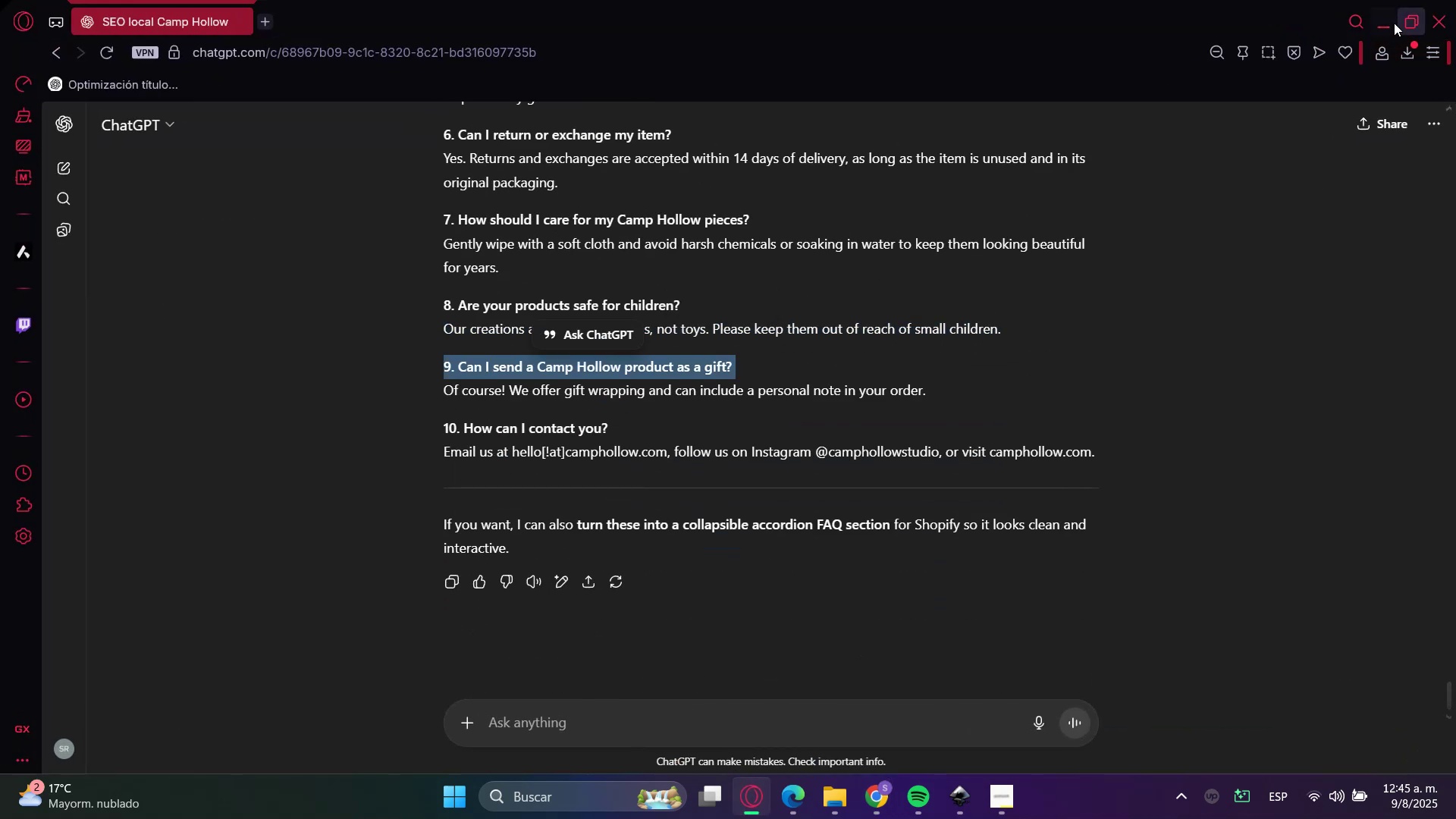 
left_click([1385, 22])
 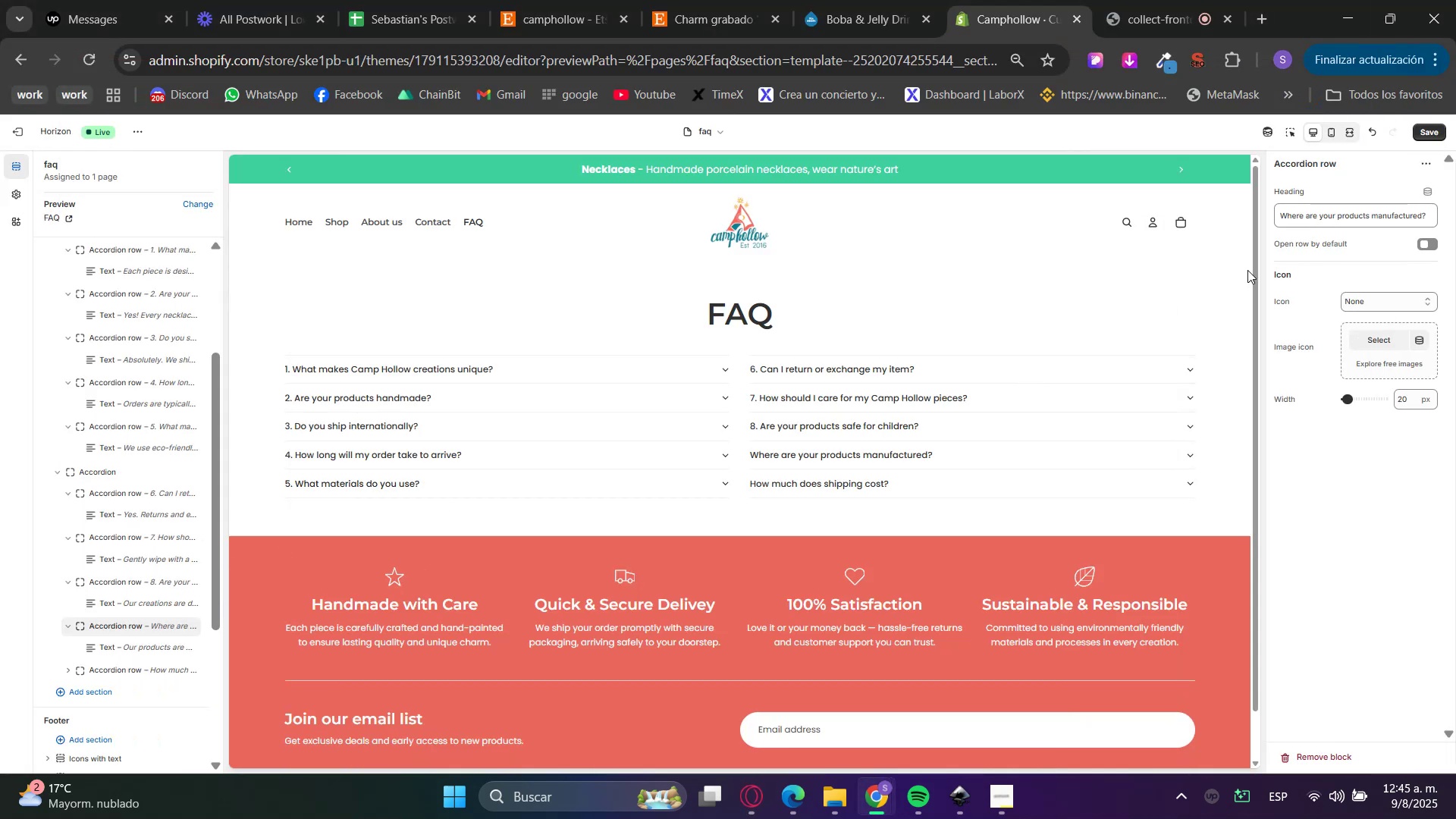 
double_click([1336, 212])
 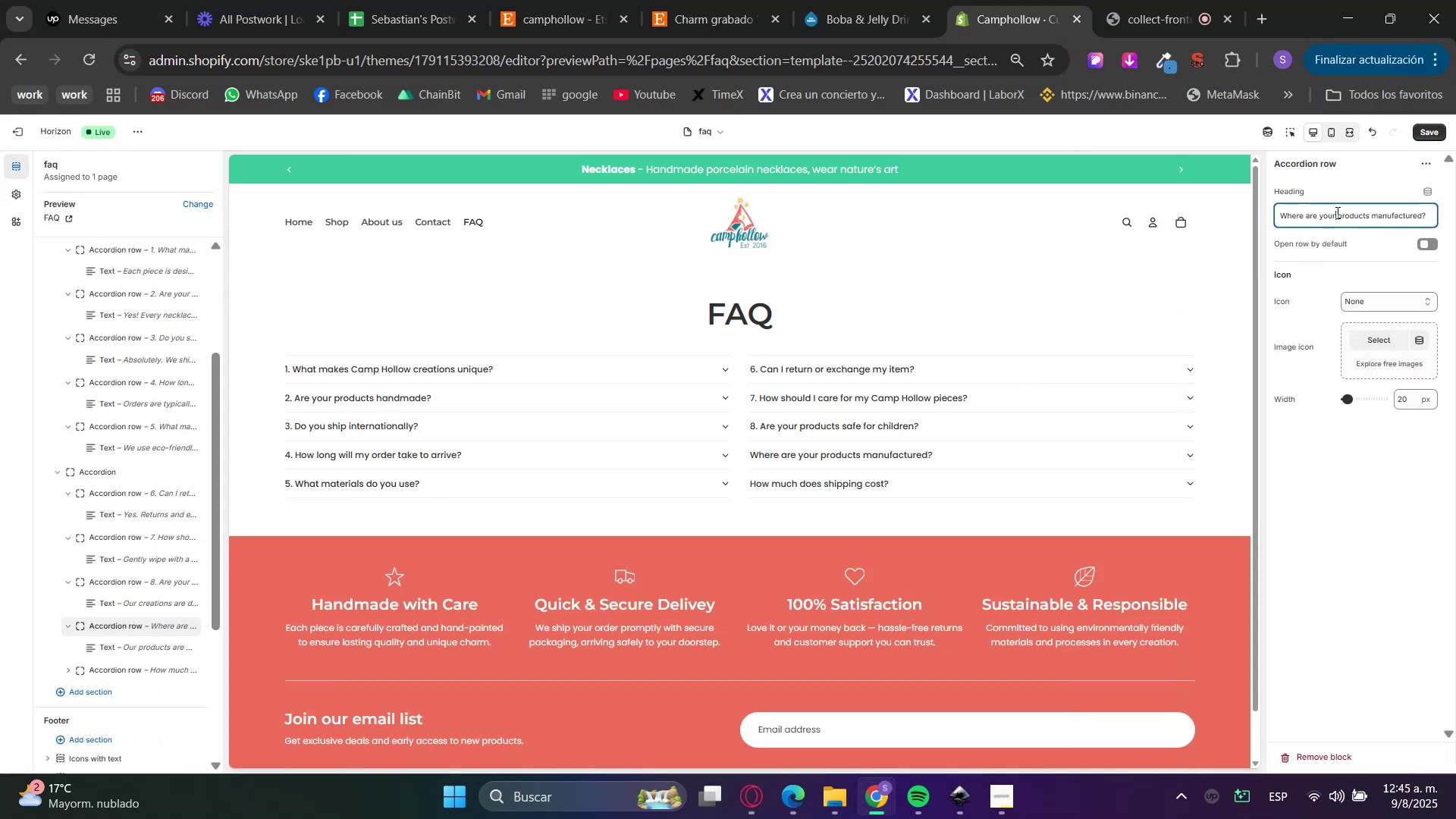 
triple_click([1336, 212])
 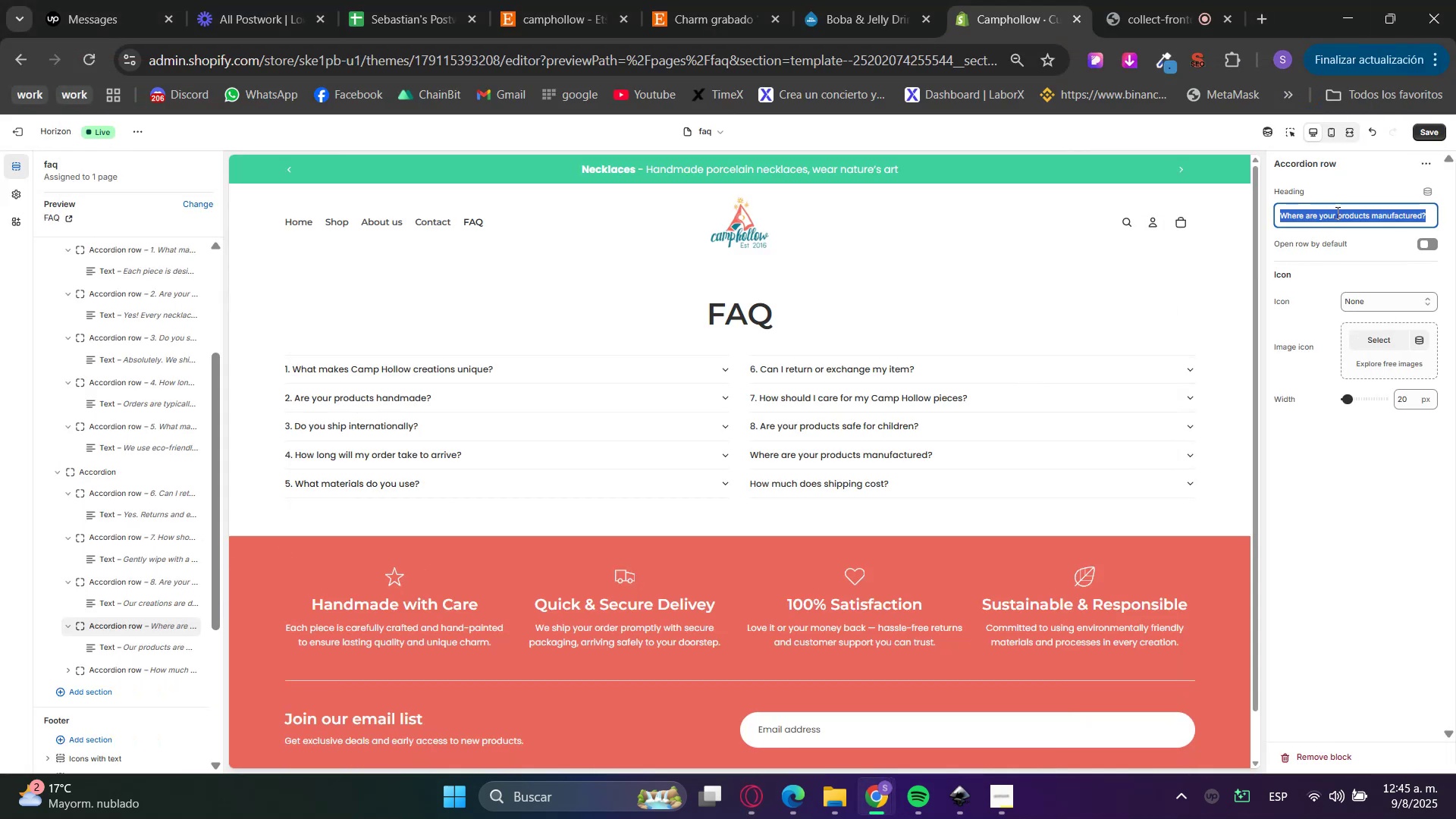 
key(Control+V)
 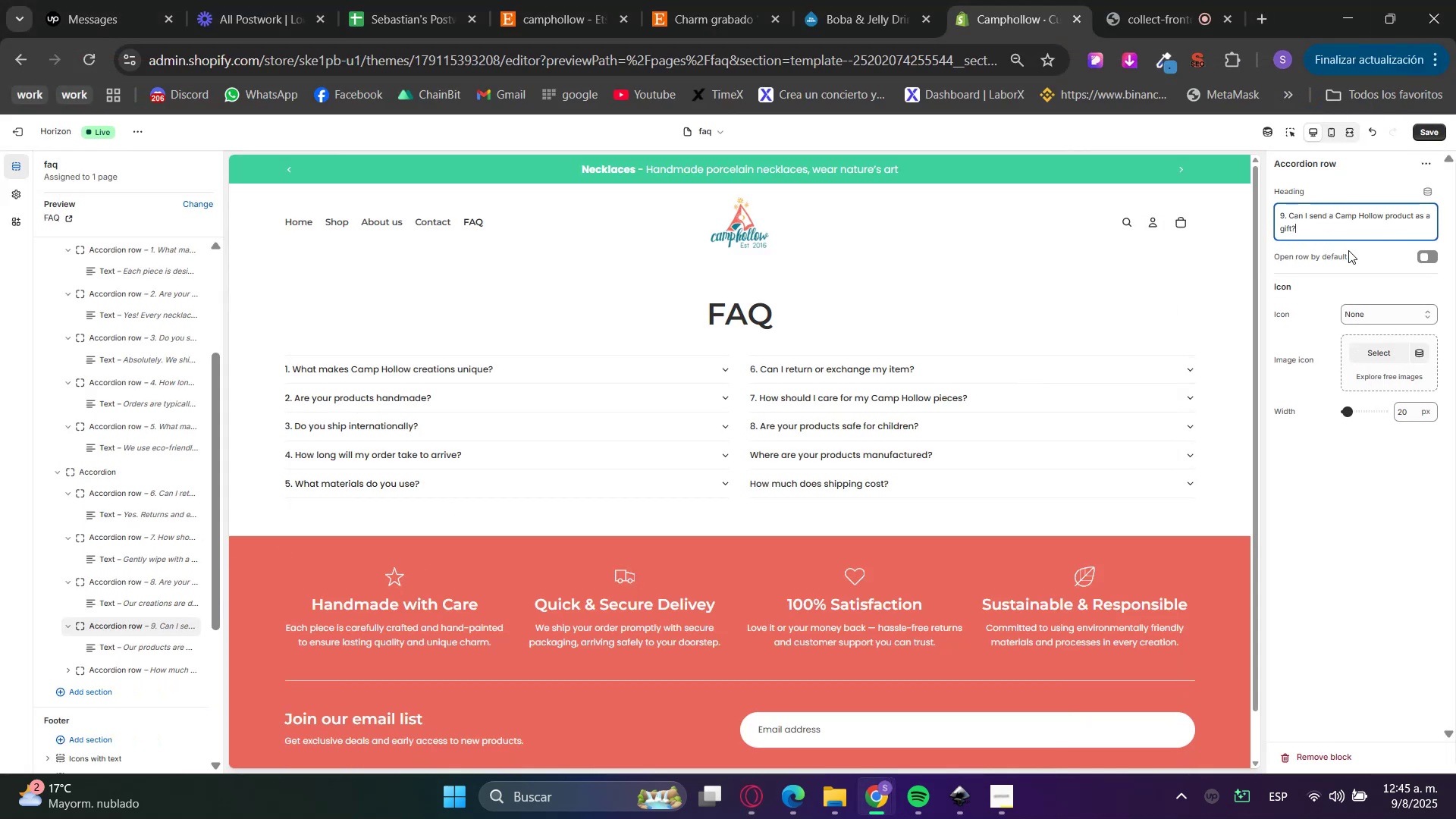 
left_click([1348, 261])
 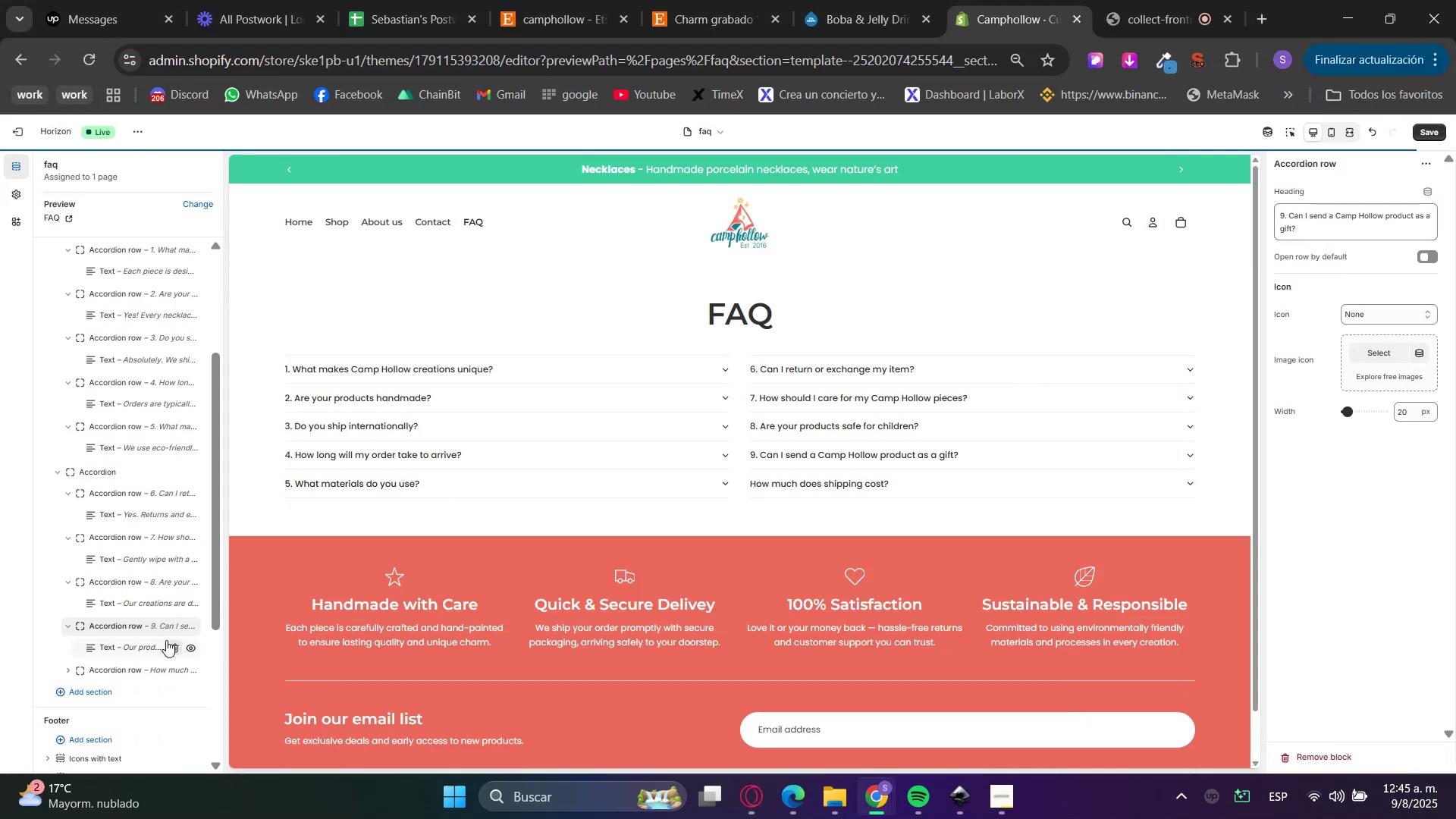 
left_click([128, 645])
 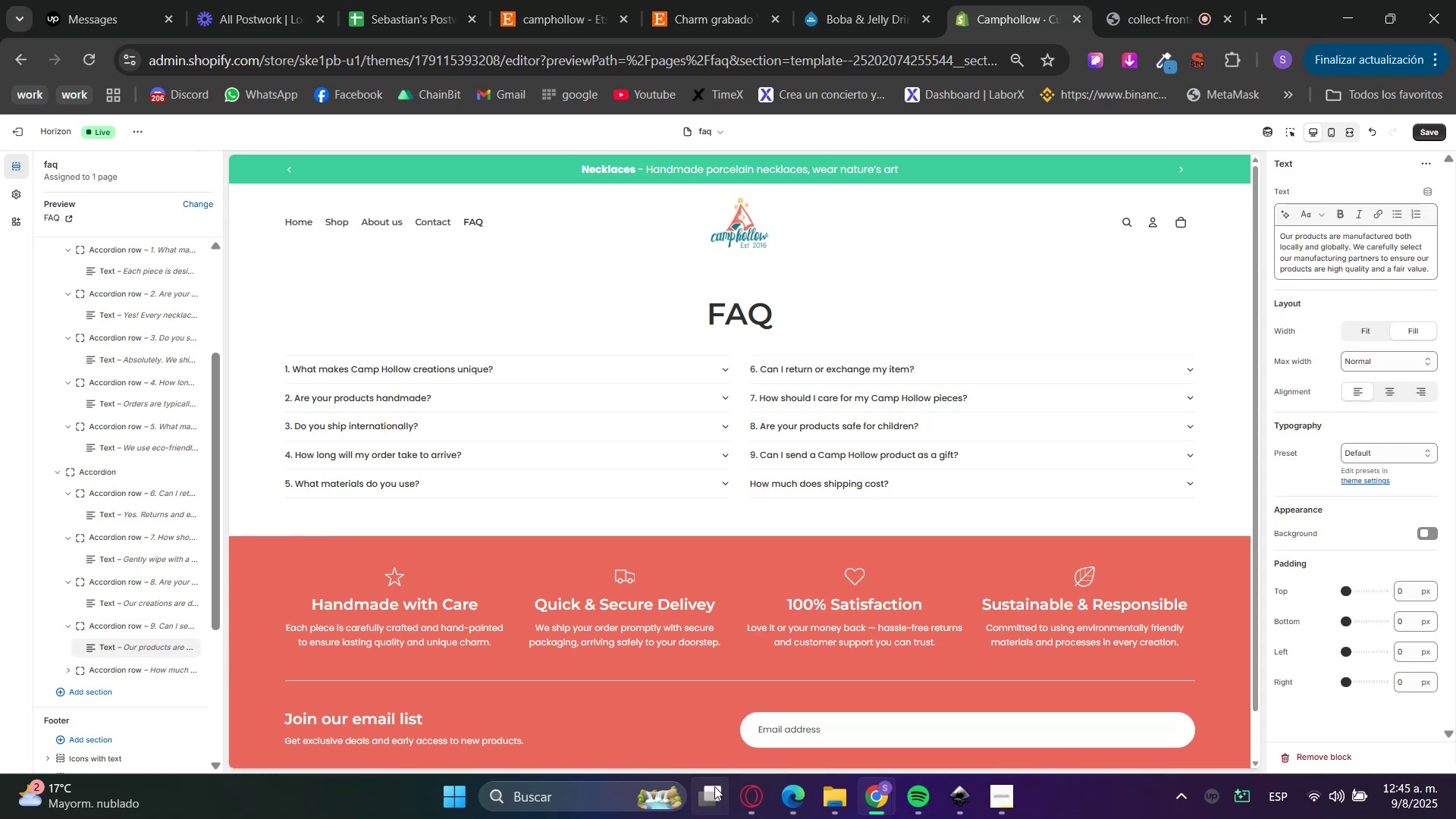 
left_click([748, 802])
 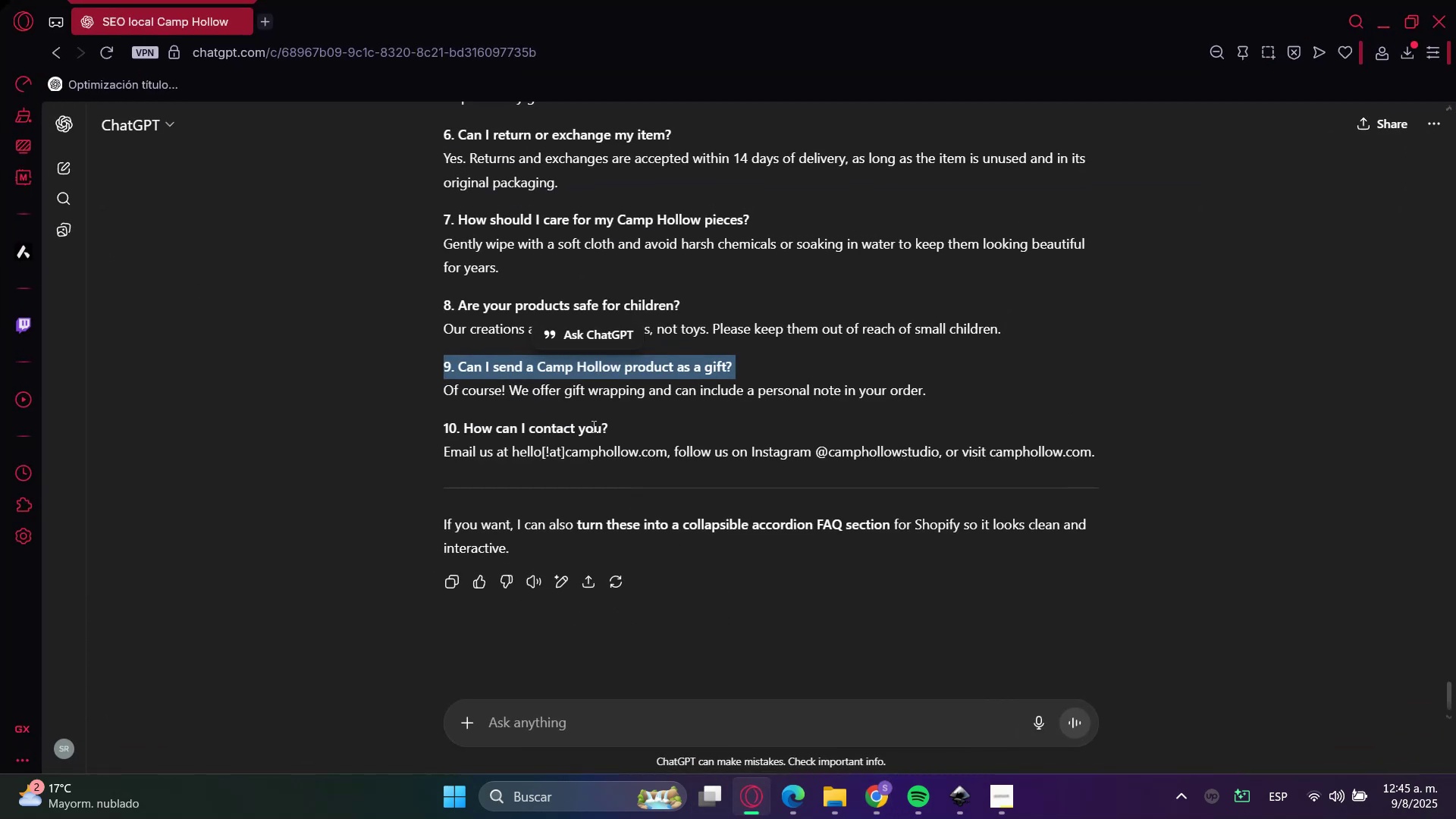 
double_click([591, 391])
 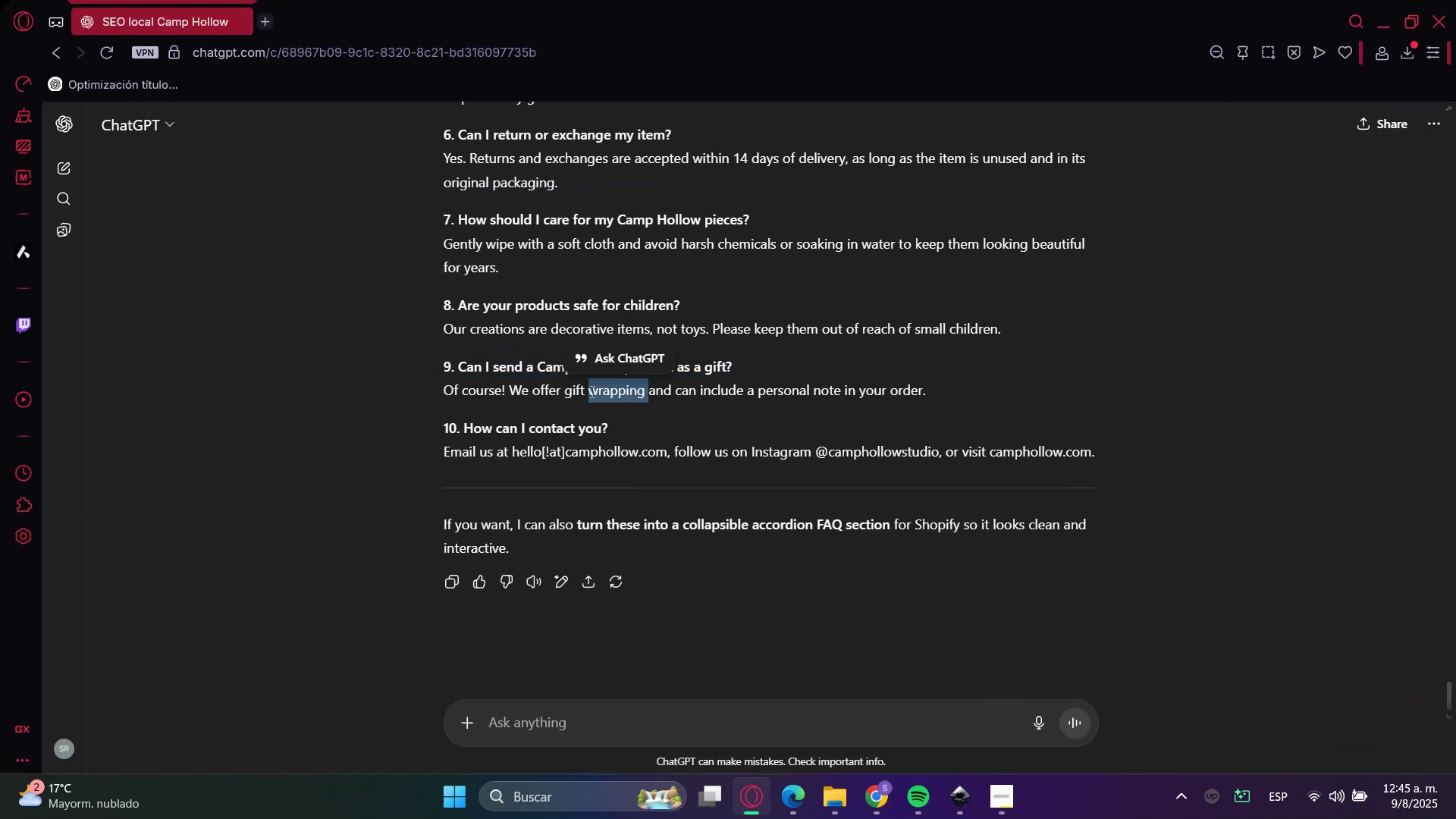 
triple_click([591, 391])
 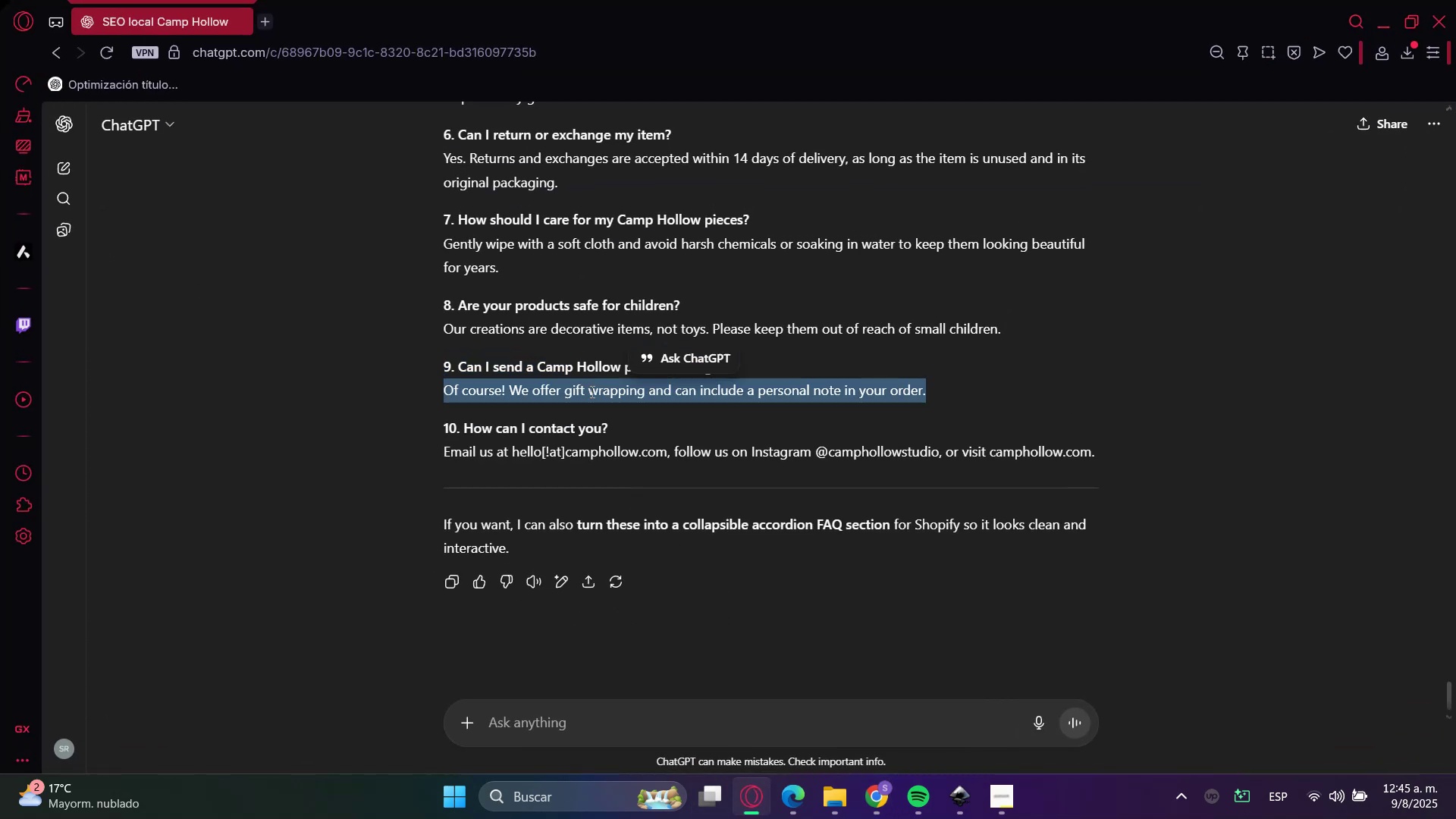 
key(Control+C)
 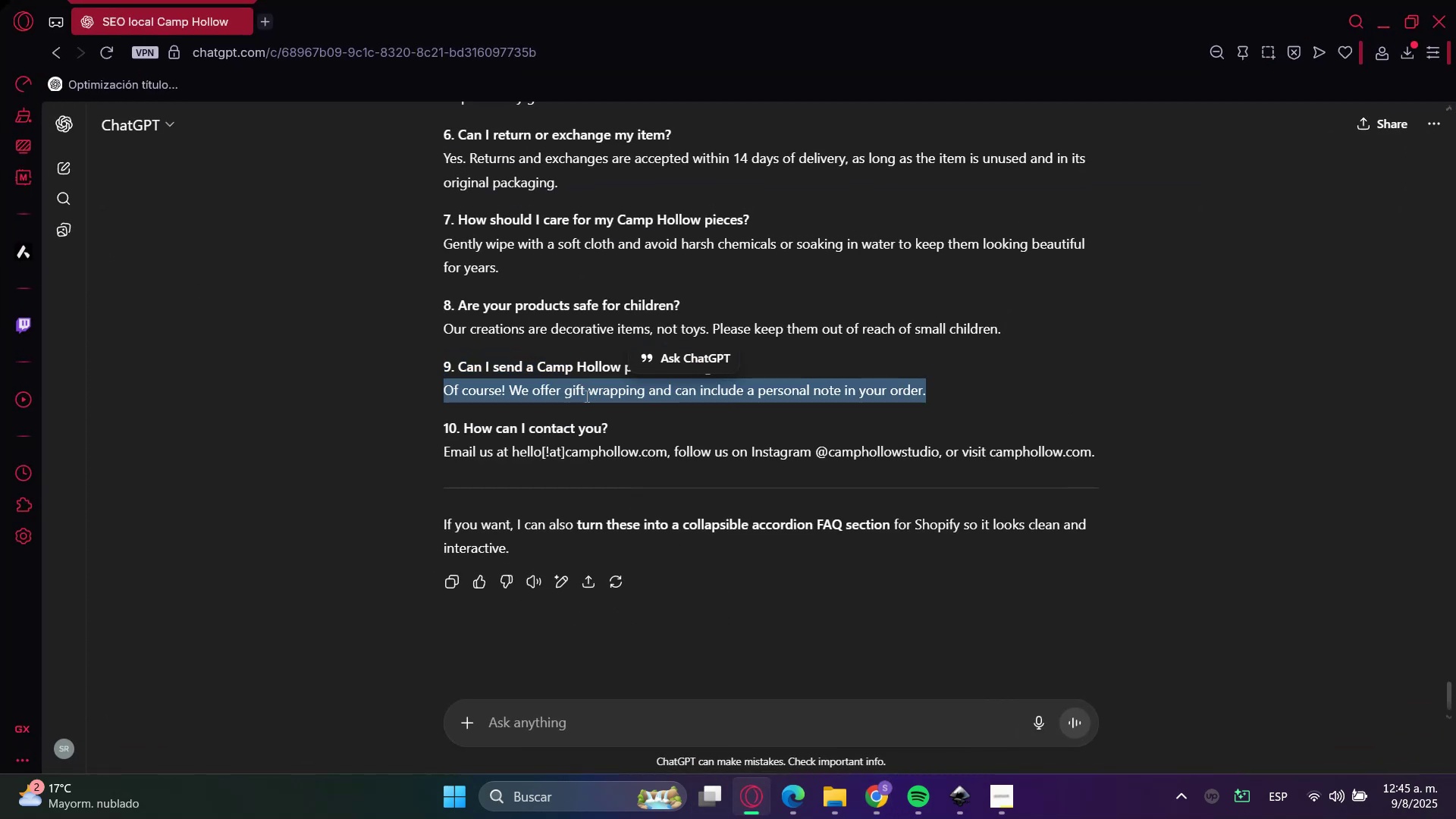 
key(Control+C)
 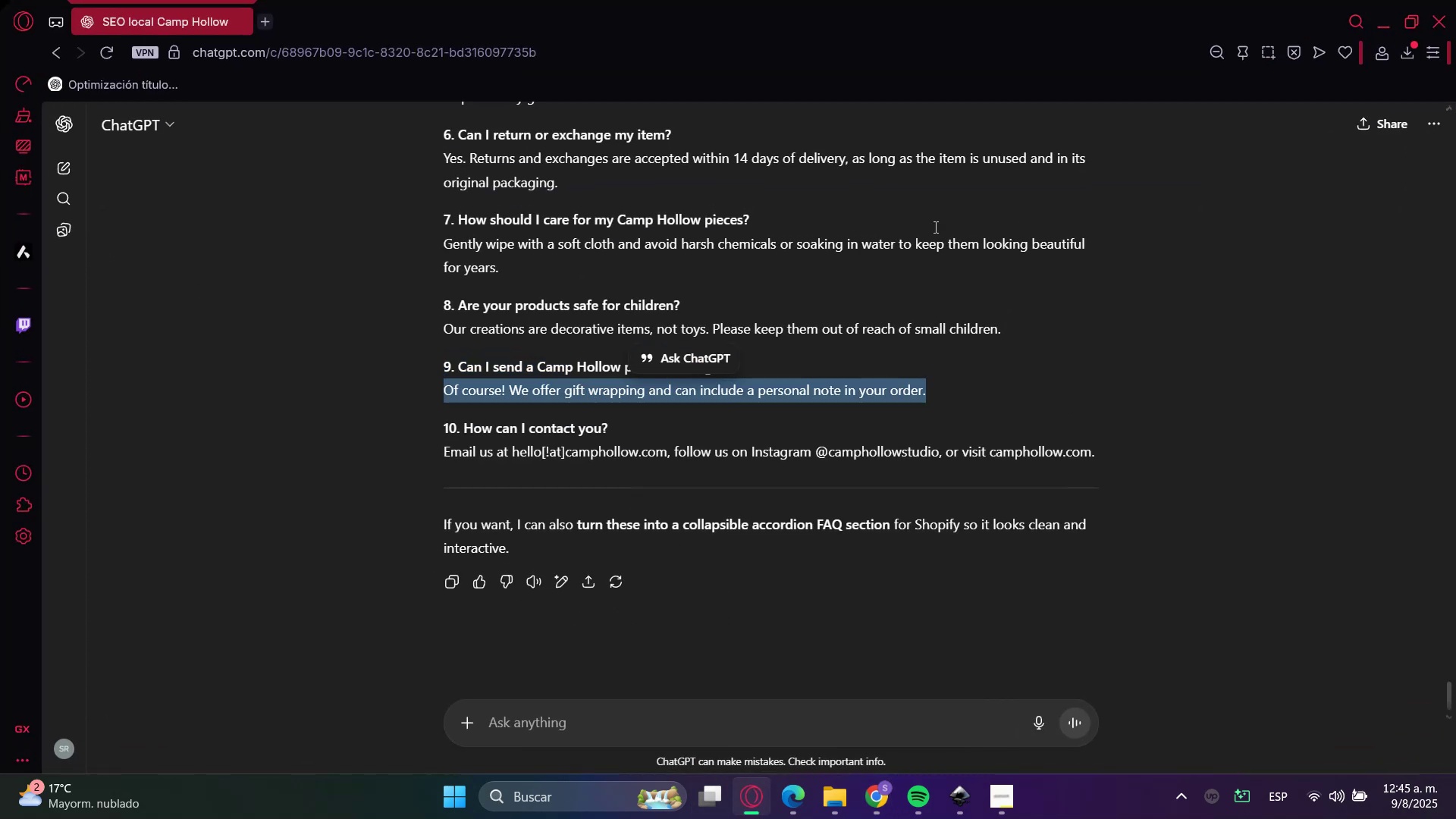 
key(Control+C)
 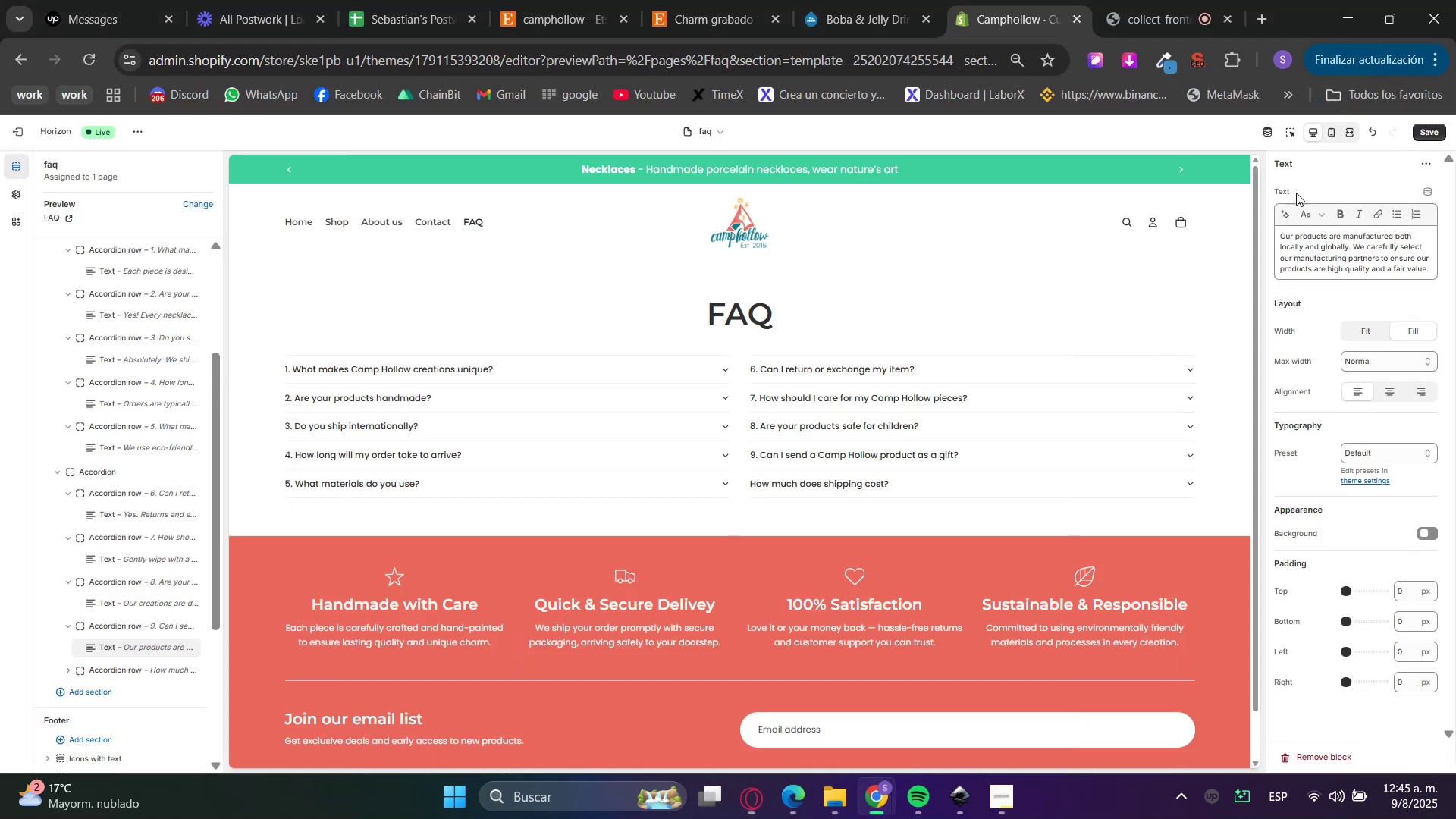 
double_click([1287, 241])
 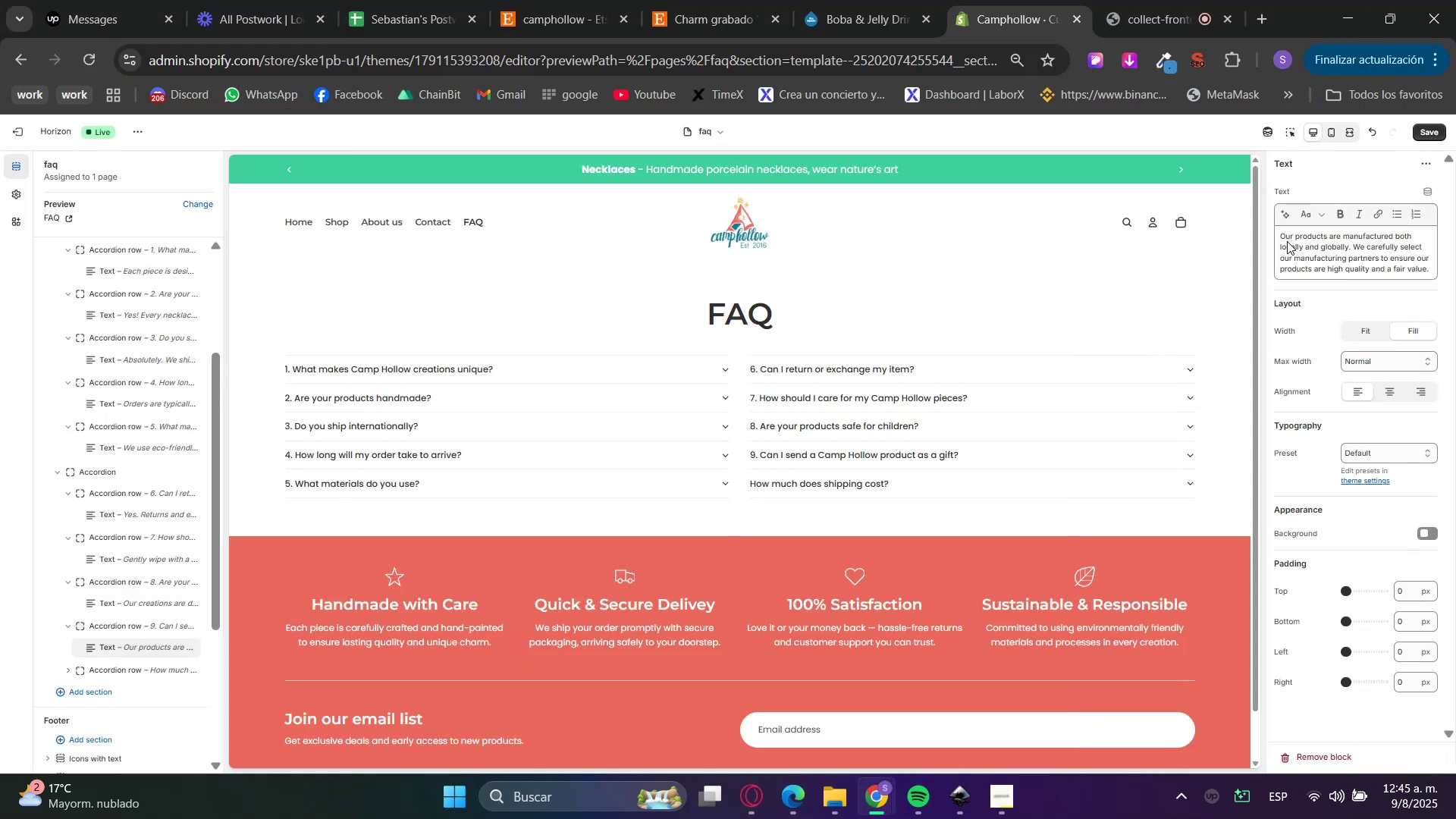 
triple_click([1287, 241])
 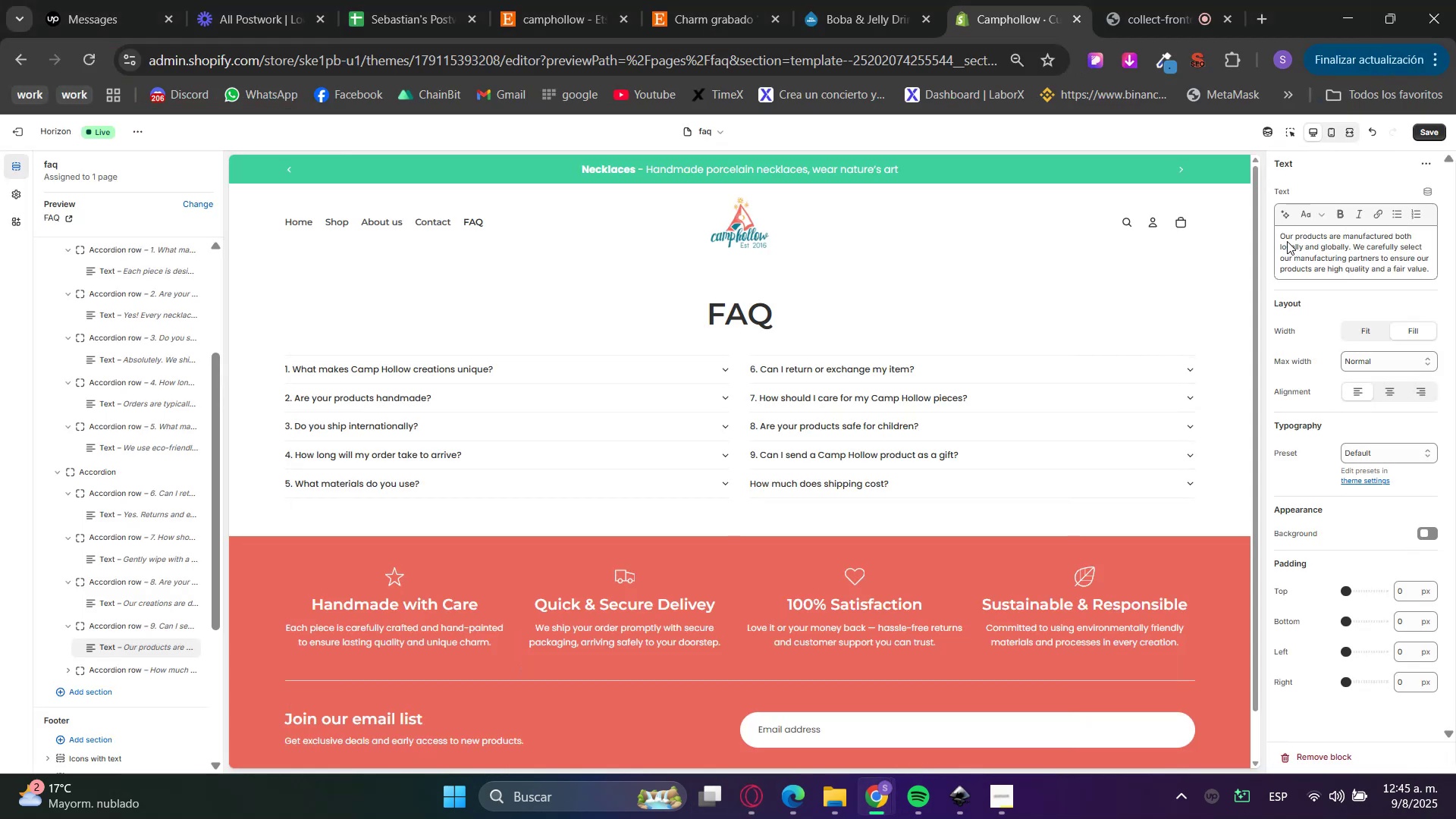 
key(Control+V)
 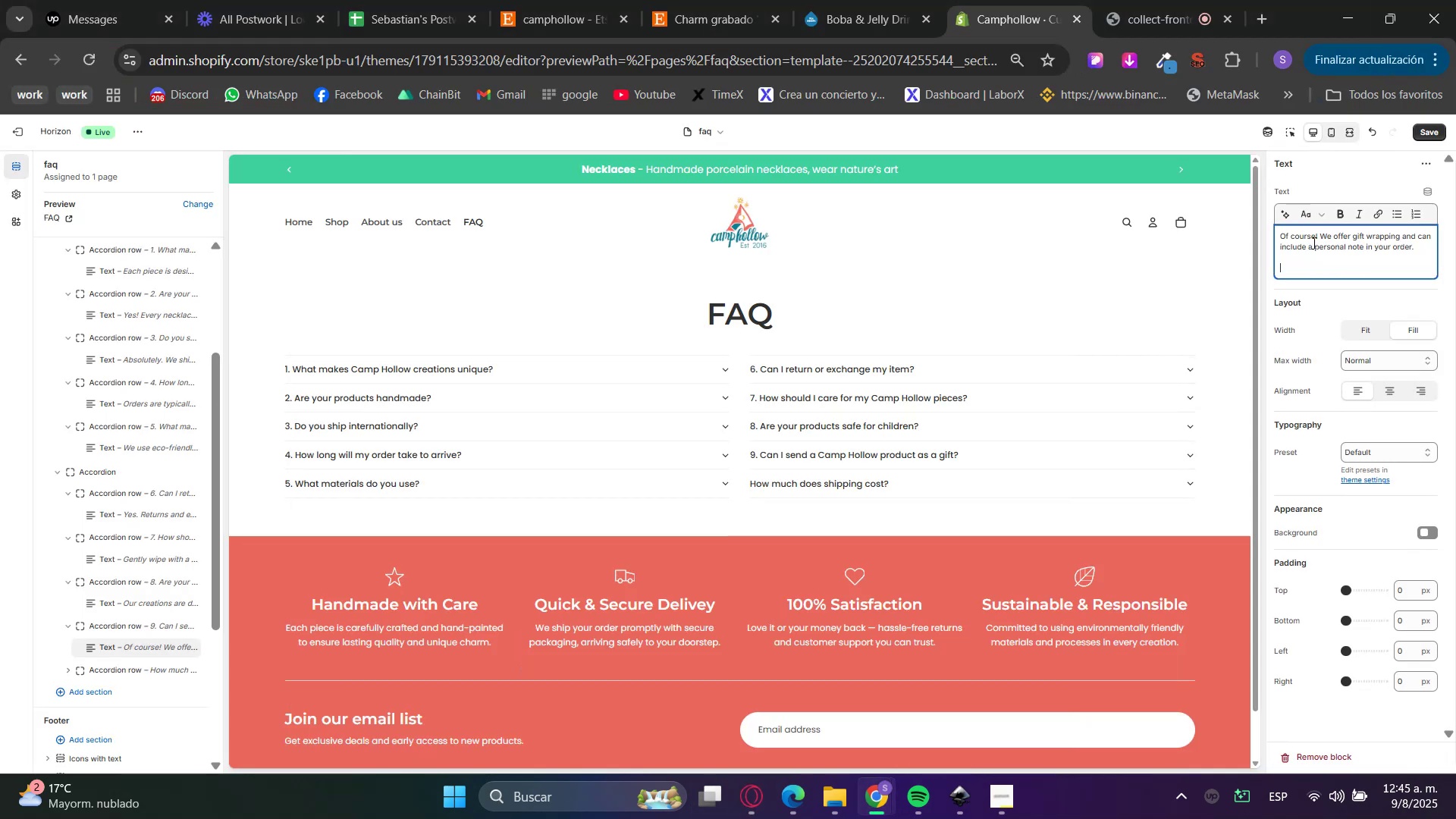 
key(Backspace)
 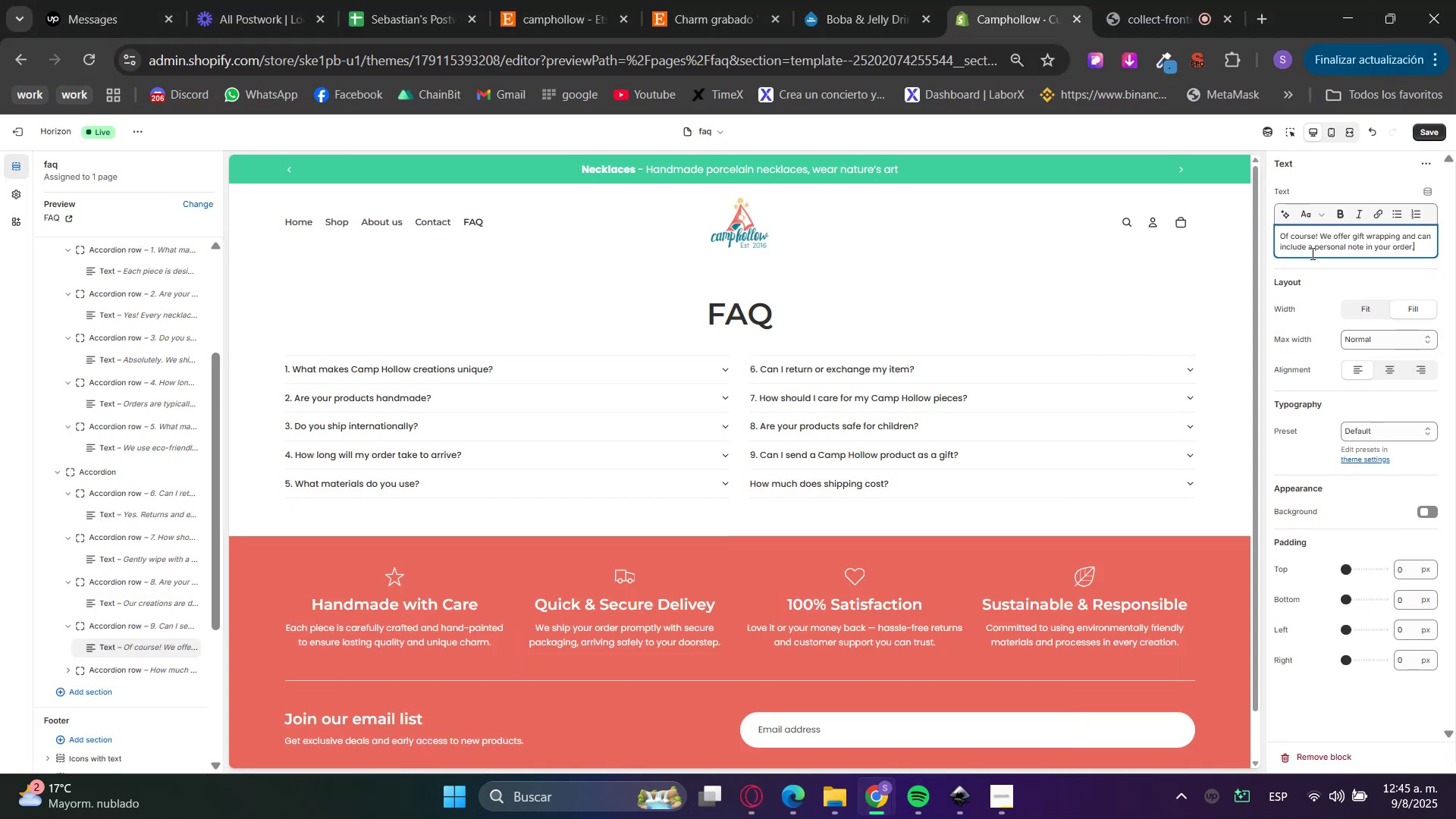 
left_click([1325, 271])
 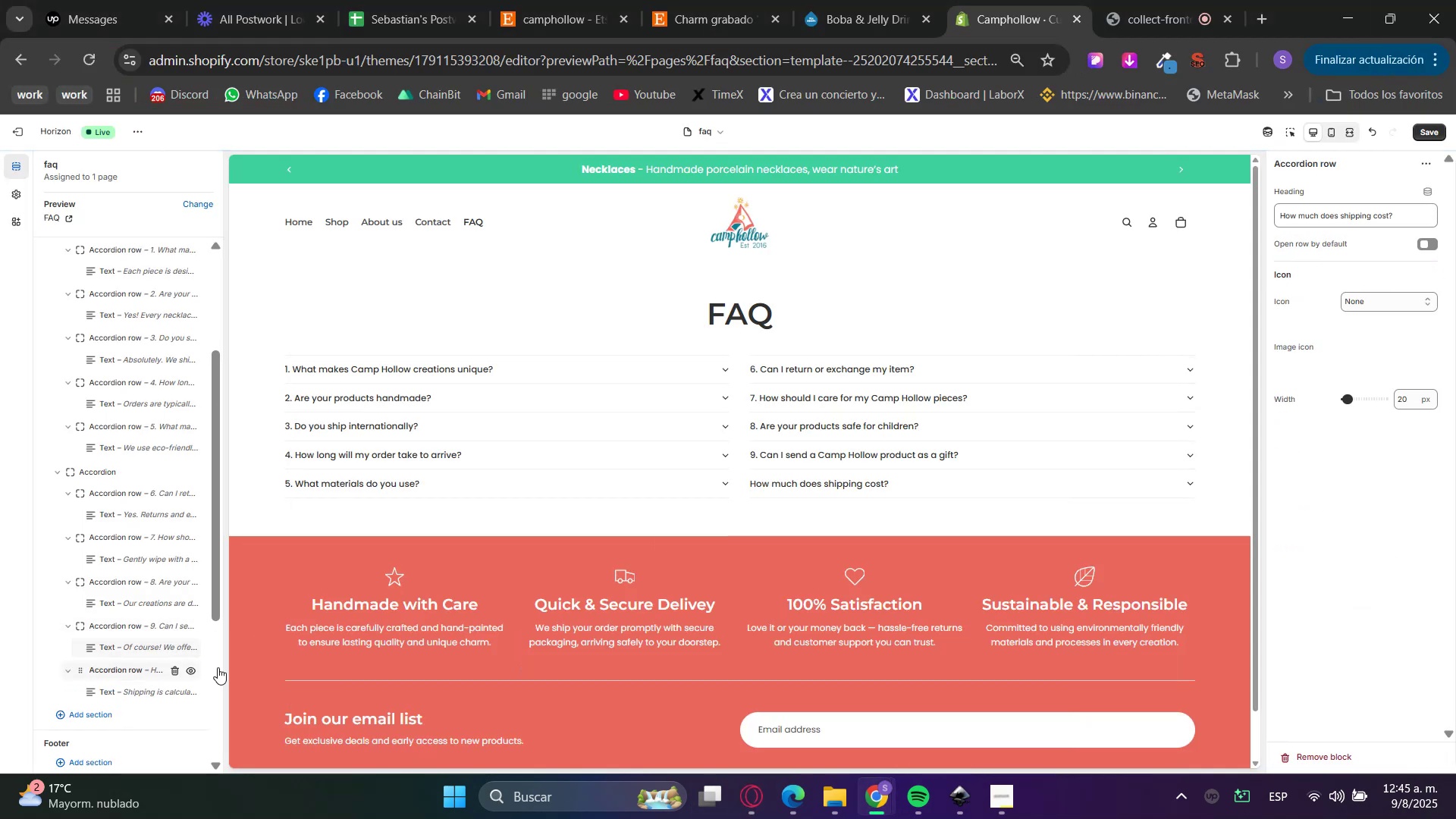 
left_click([756, 798])
 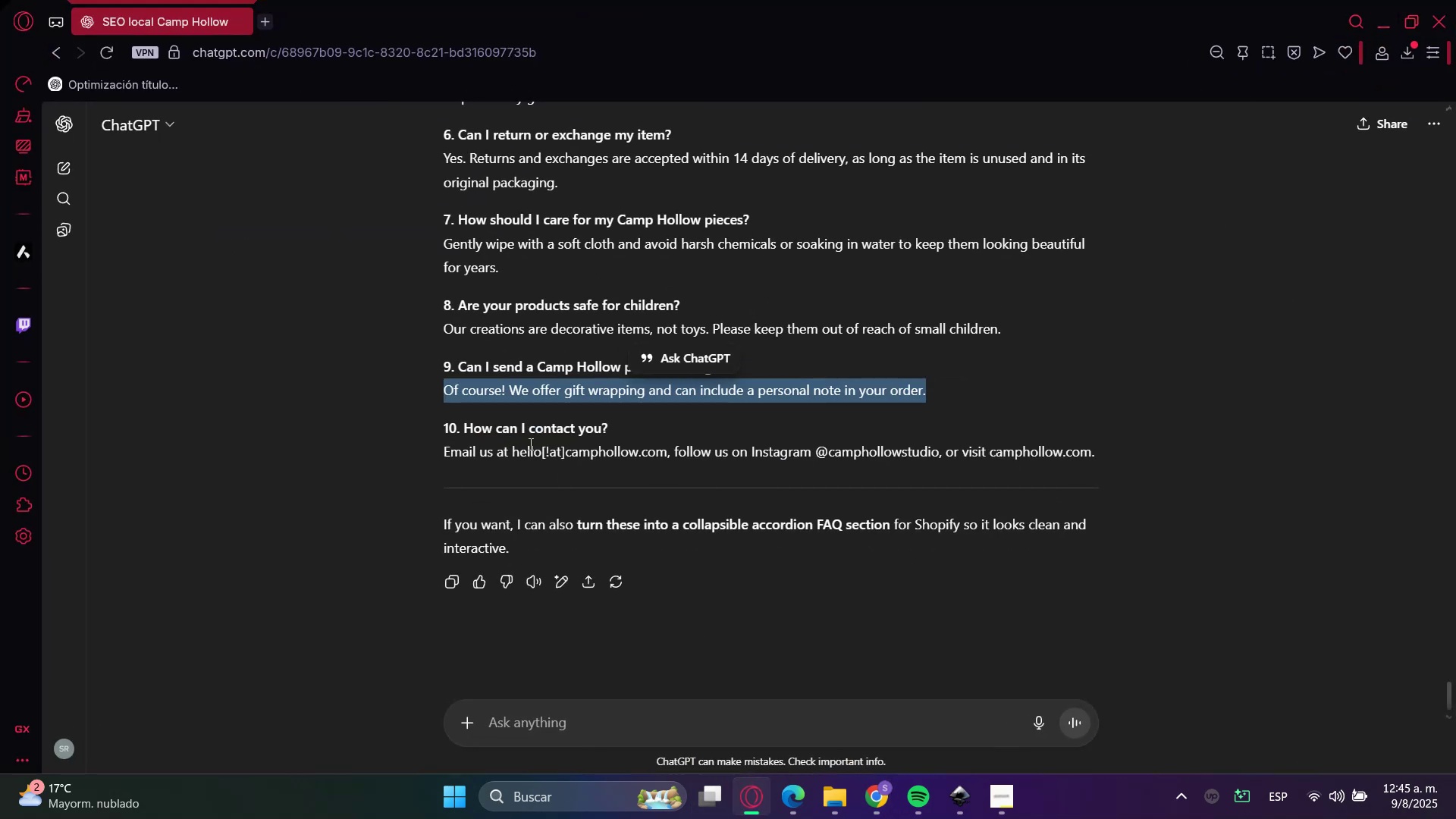 
double_click([524, 441])
 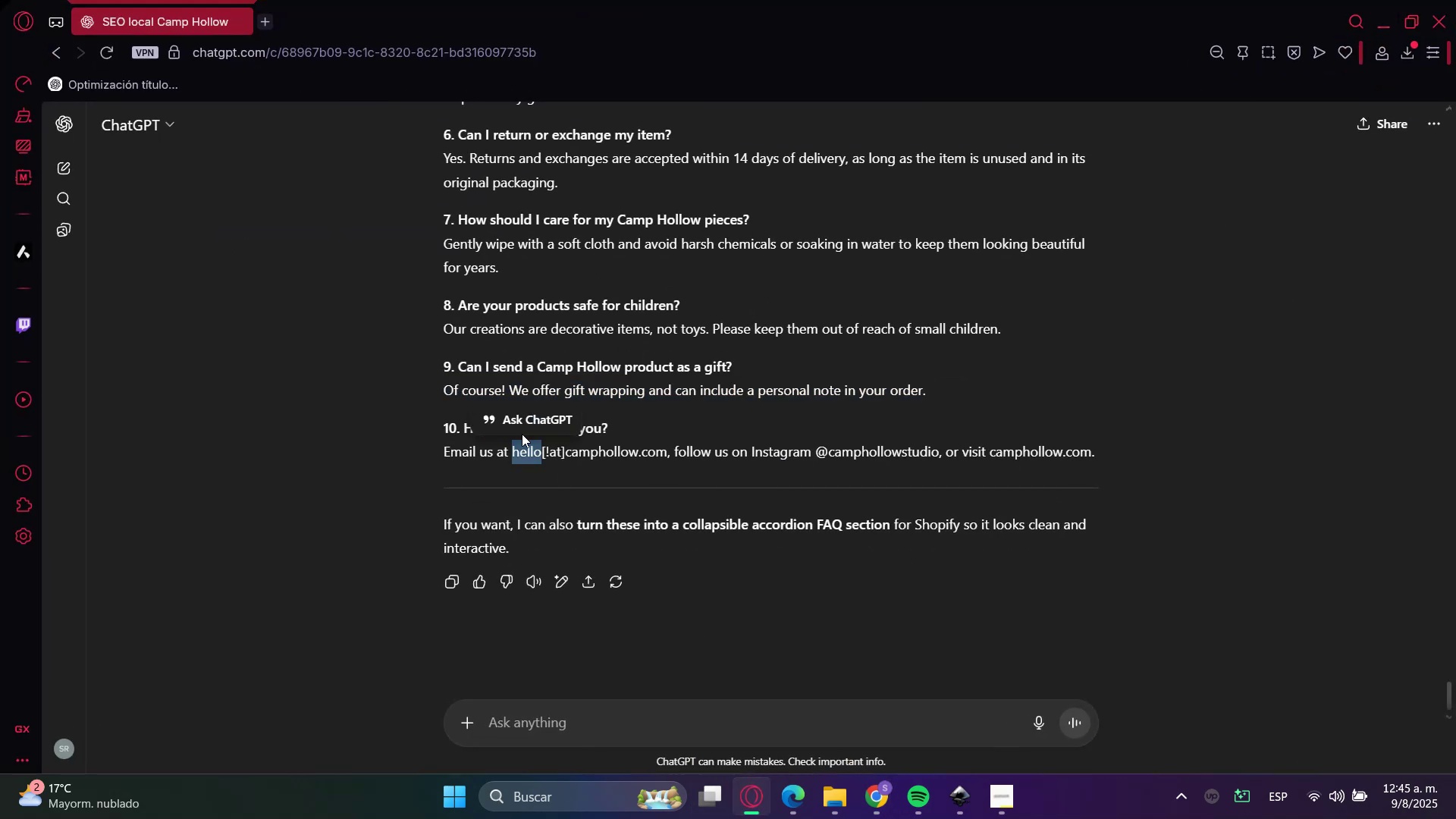 
triple_click([515, 421])
 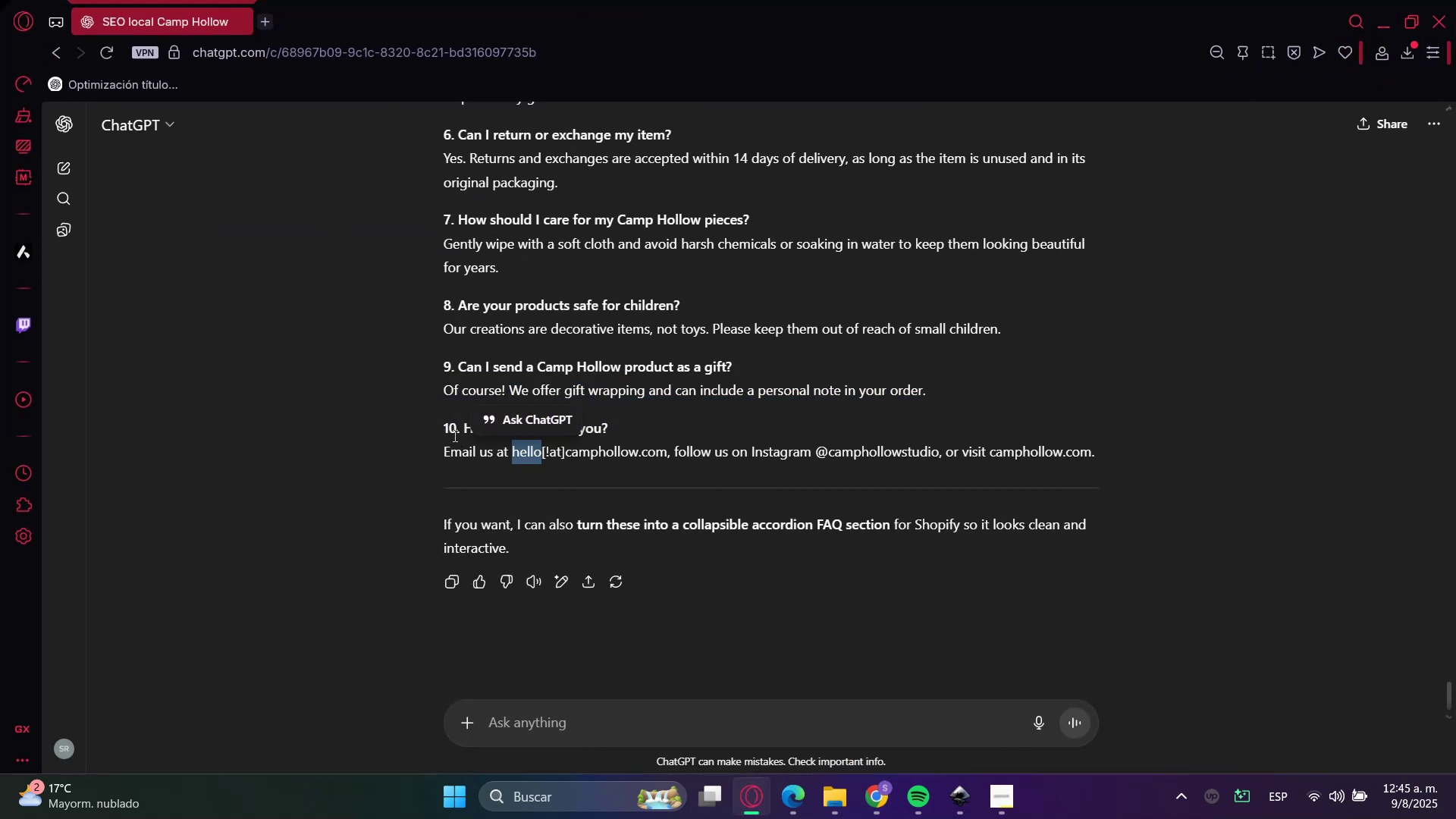 
double_click([453, 434])
 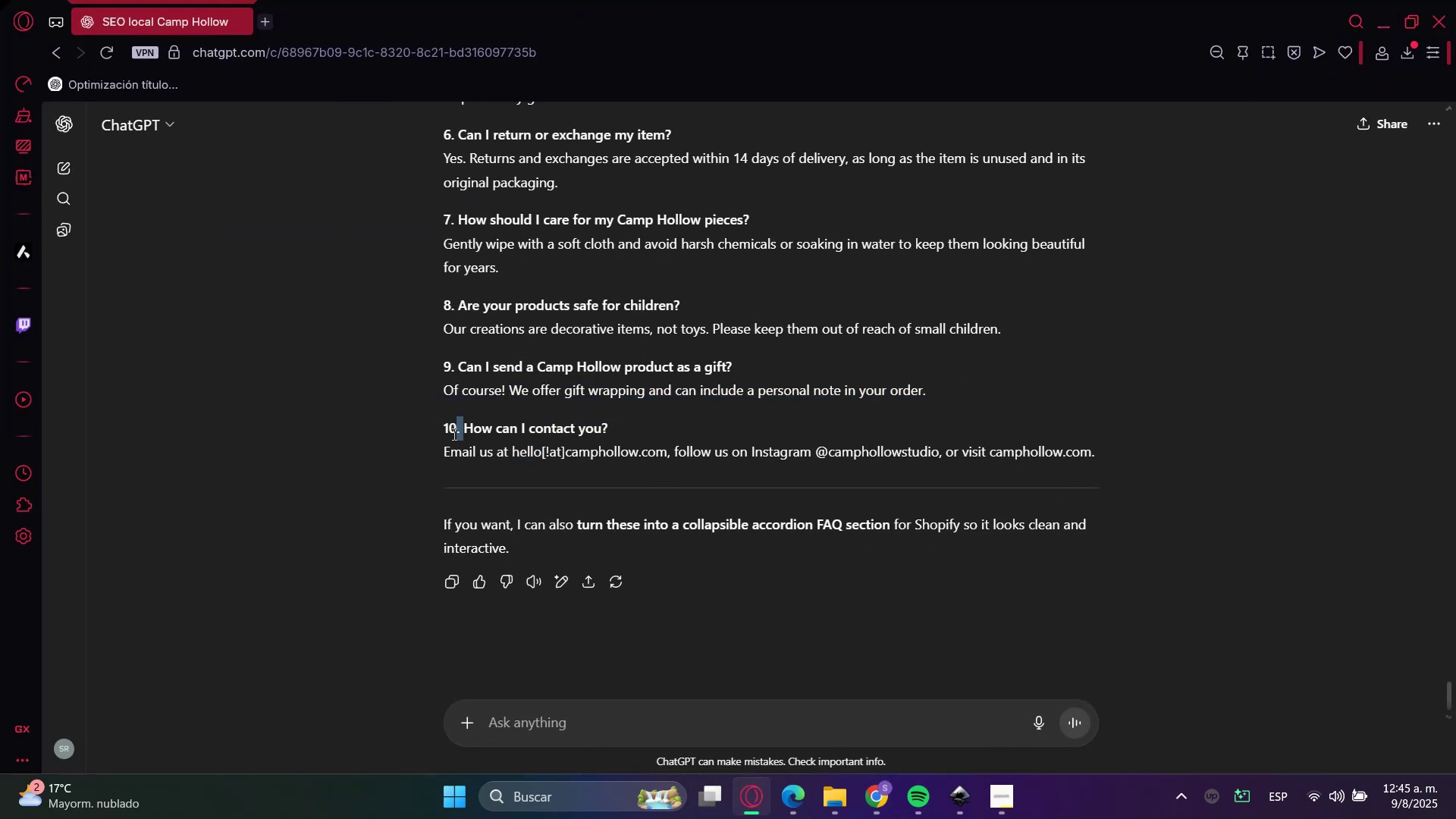 
triple_click([453, 434])
 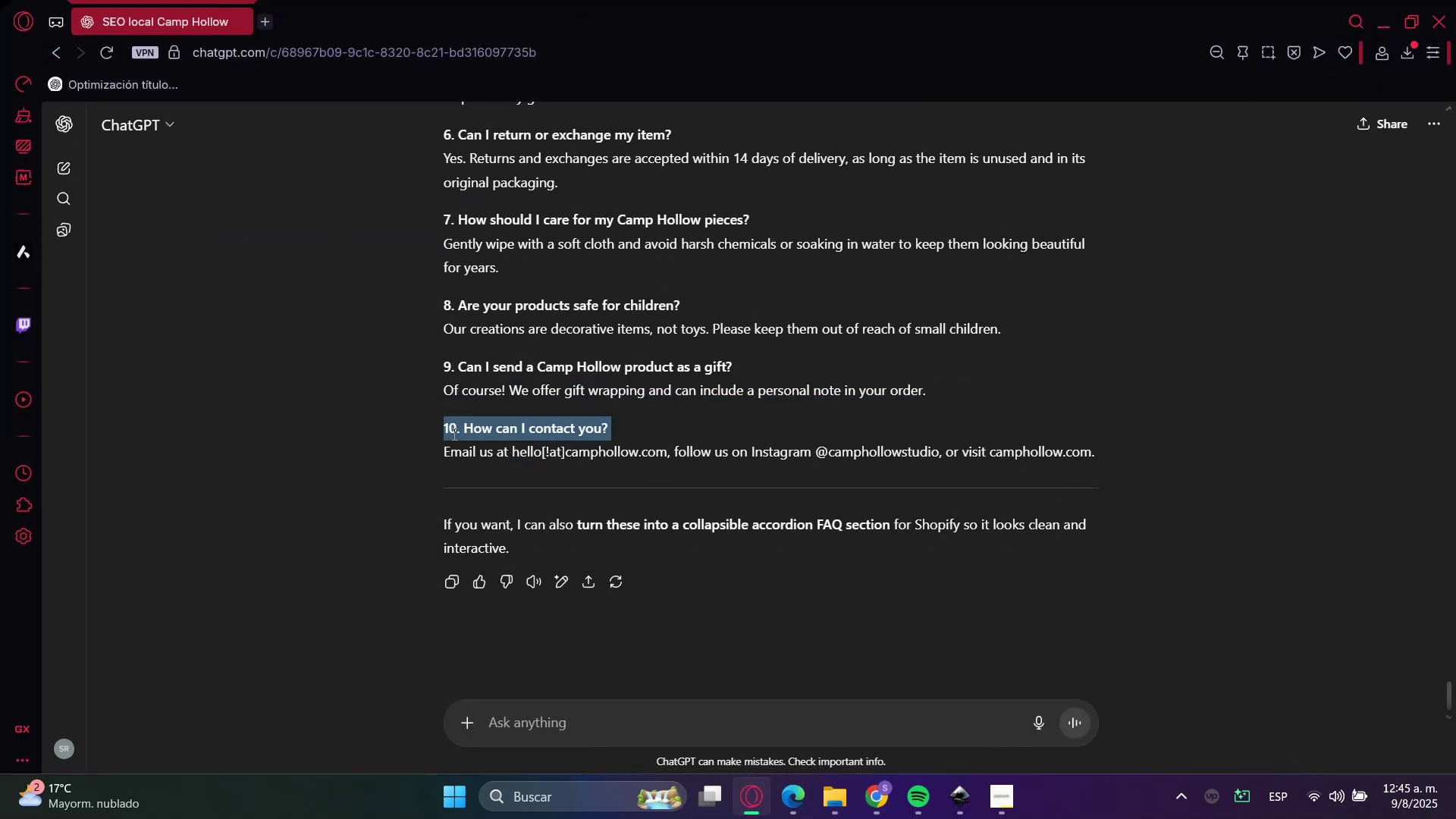 
key(Control+C)
 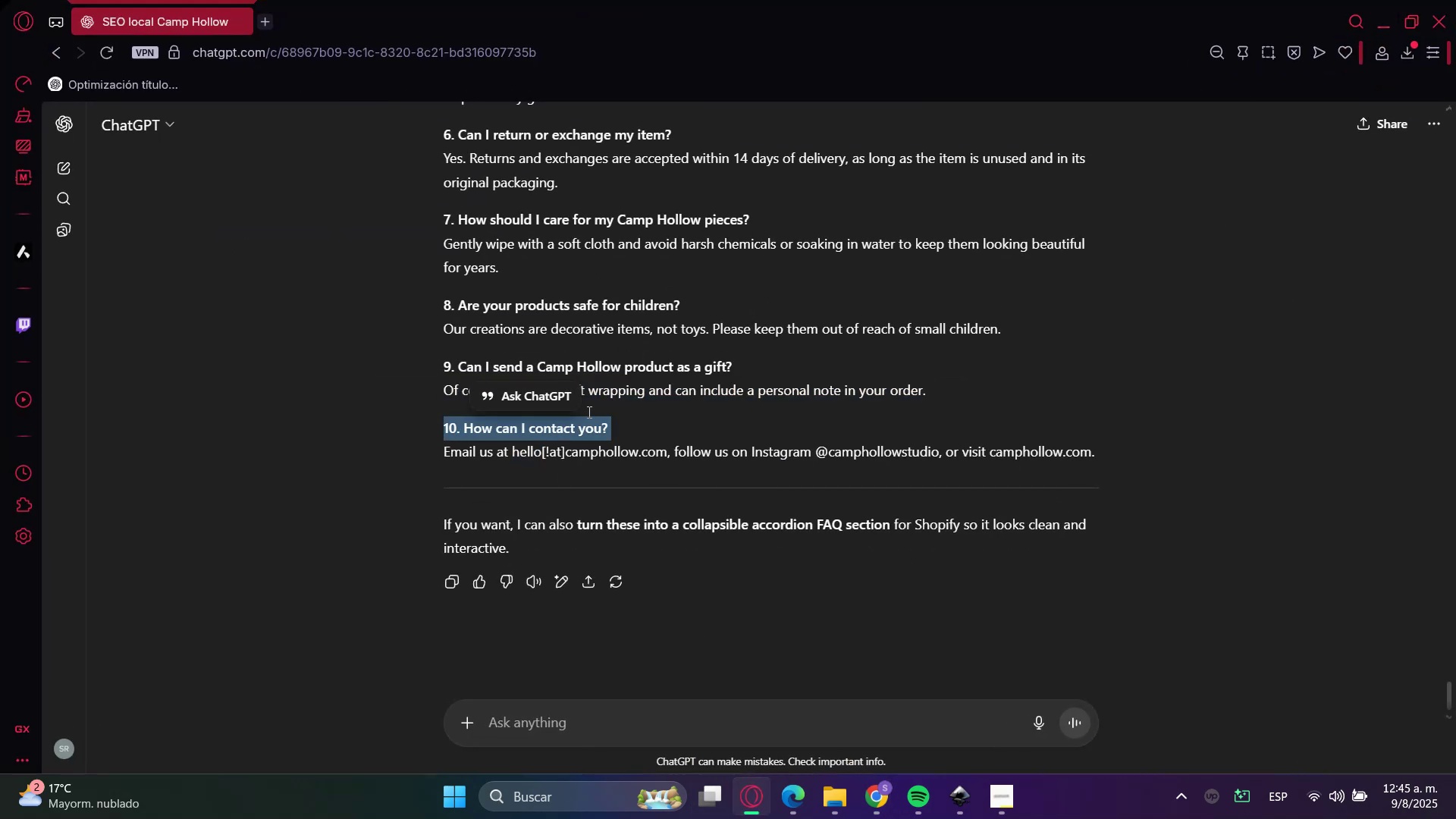 
key(Control+C)
 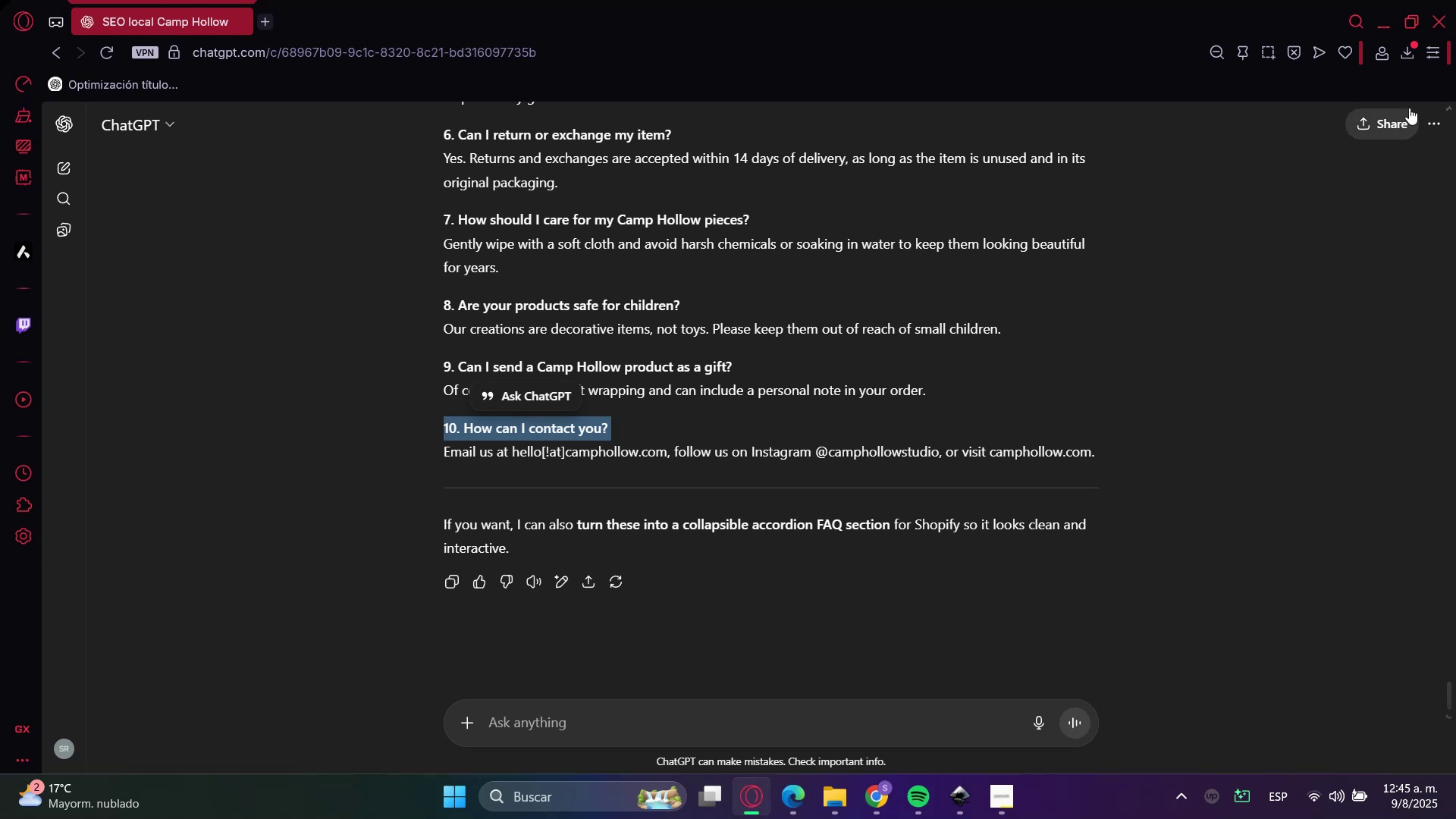 
key(Control+C)
 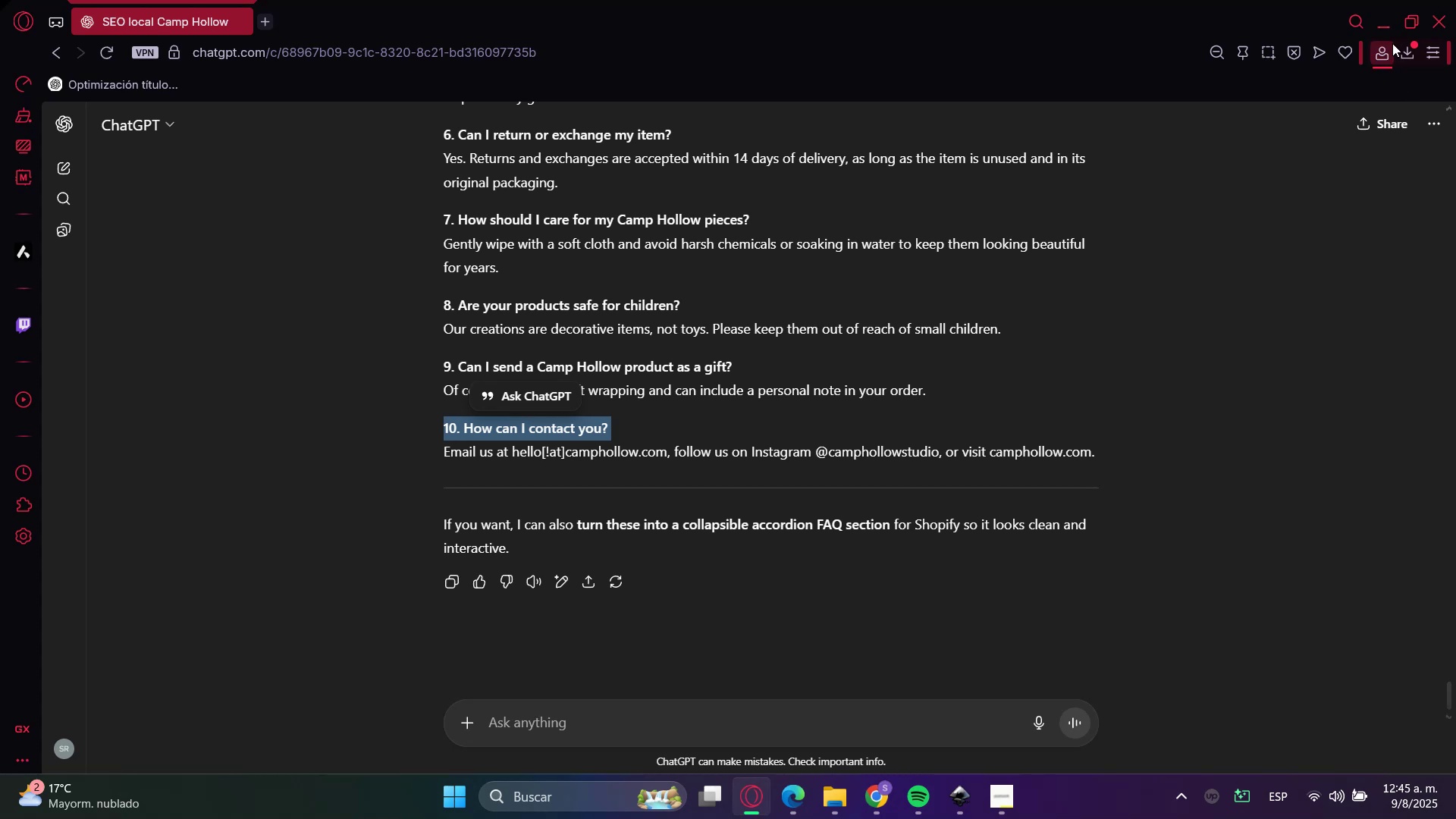 
left_click([1382, 12])
 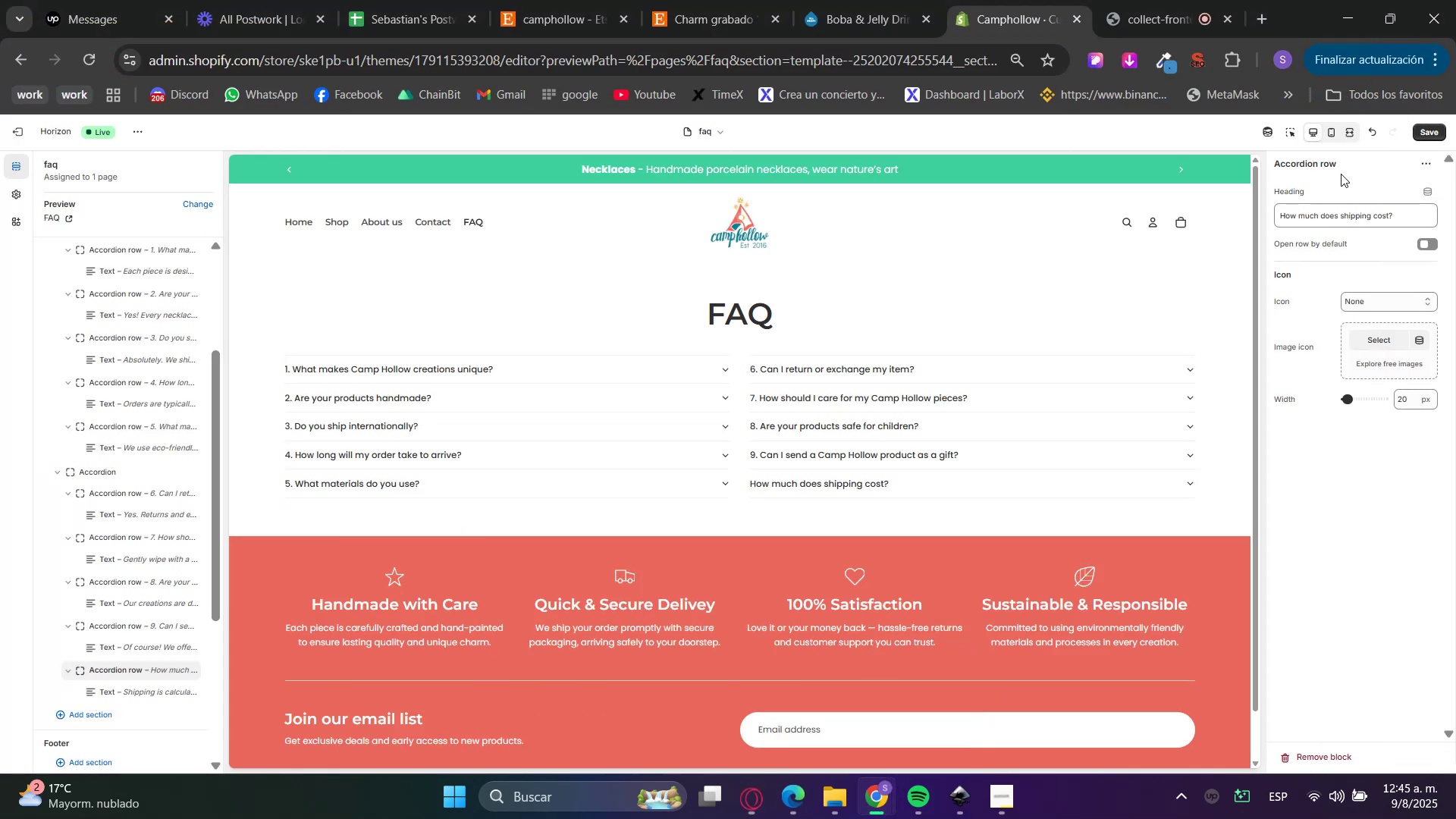 
double_click([1342, 202])
 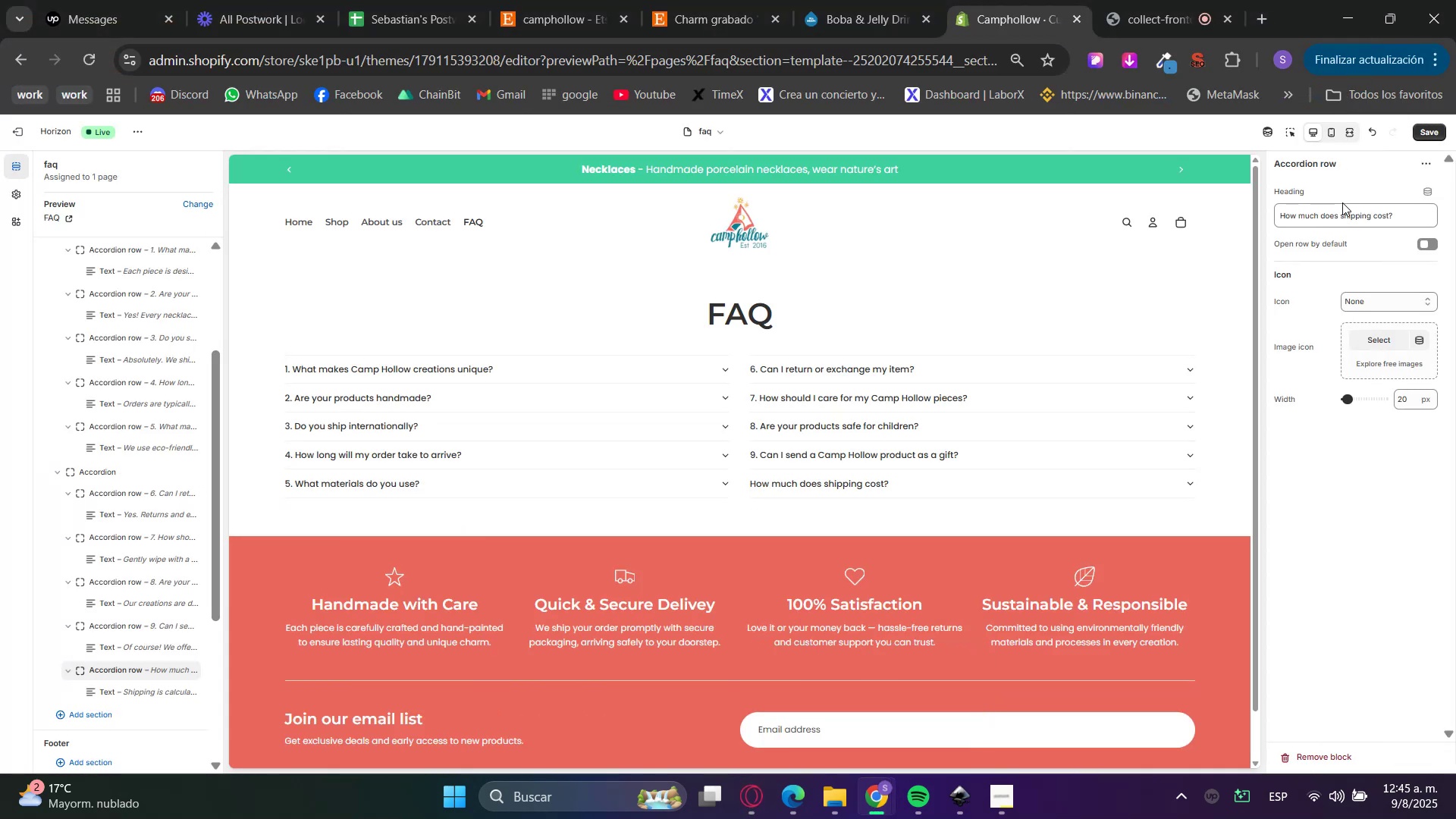 
triple_click([1342, 209])
 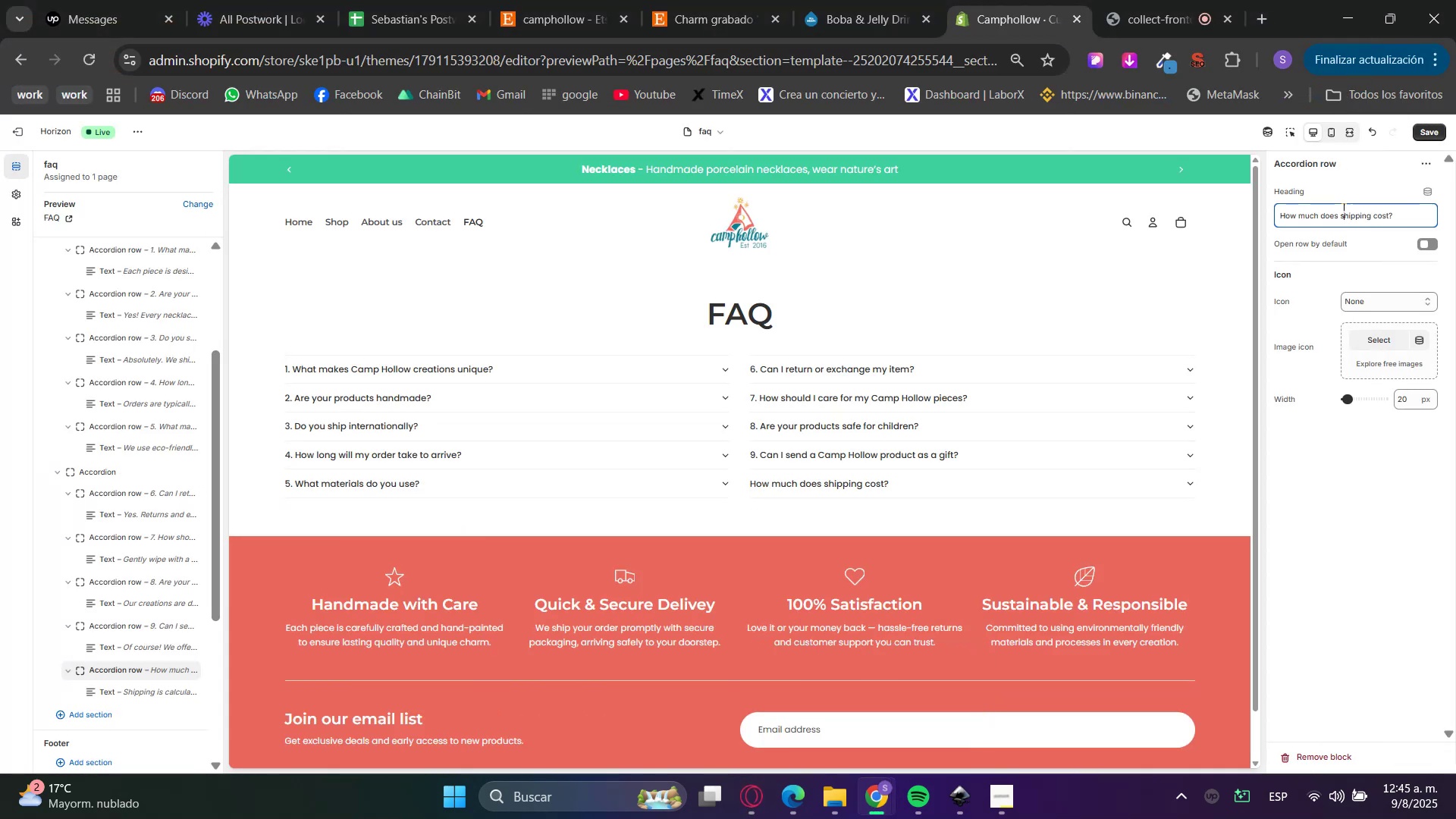 
triple_click([1342, 209])
 